 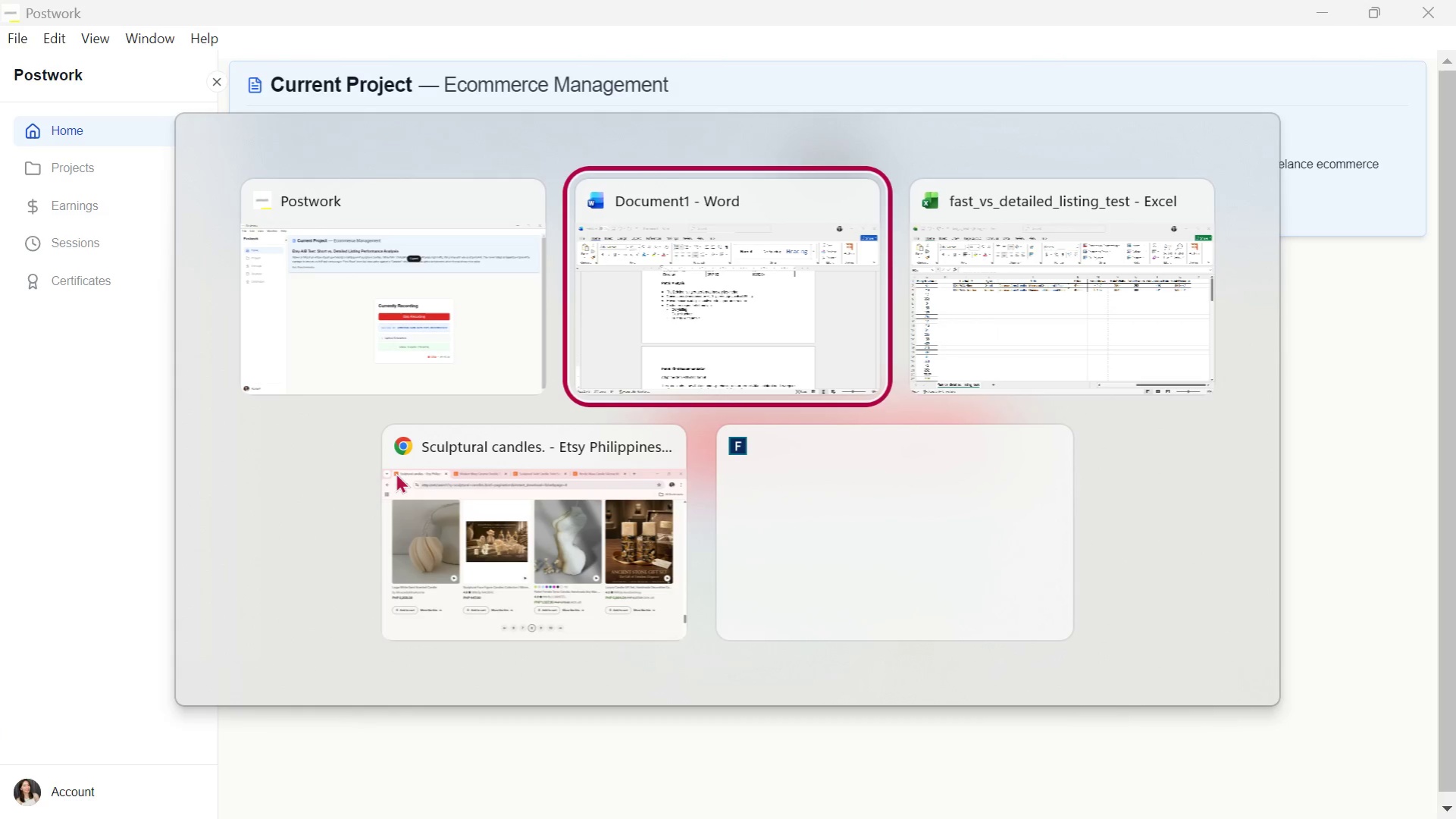 
scroll: coordinate [413, 538], scroll_direction: down, amount: 5.0
 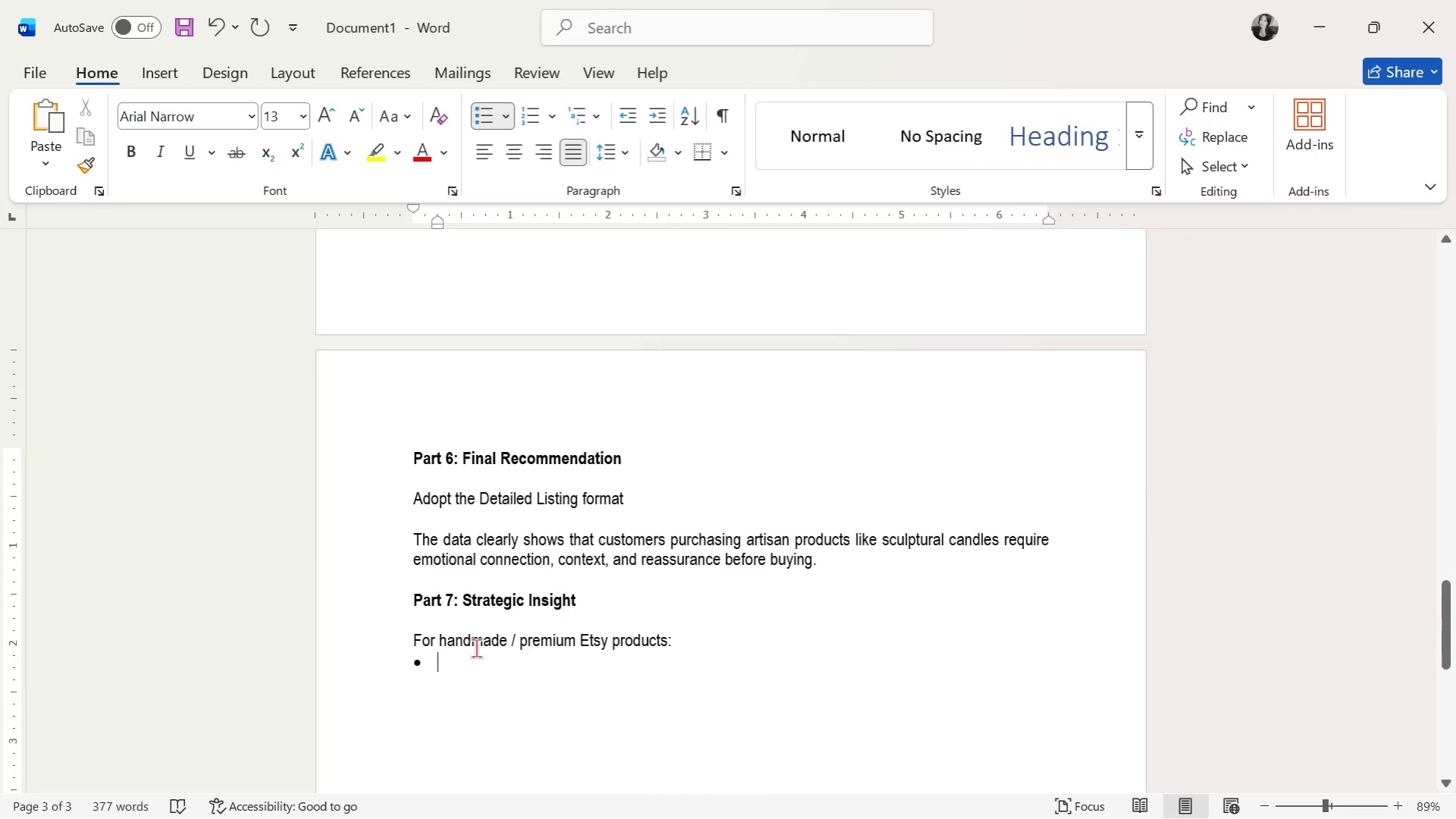 
type(Short descriptions - )
key(Backspace)
key(Backspace)
type(= browsing support )
 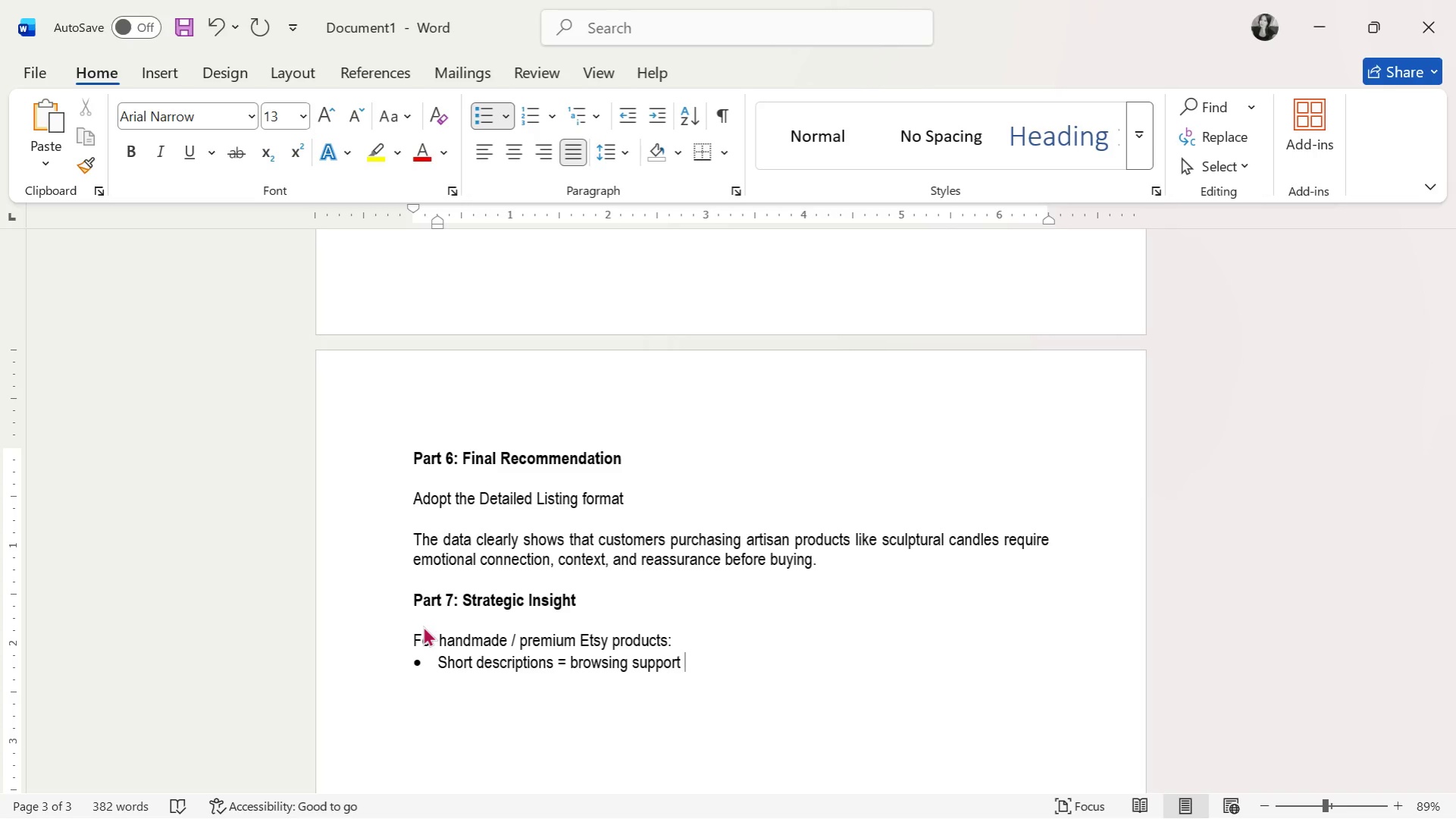 
key(Enter)
 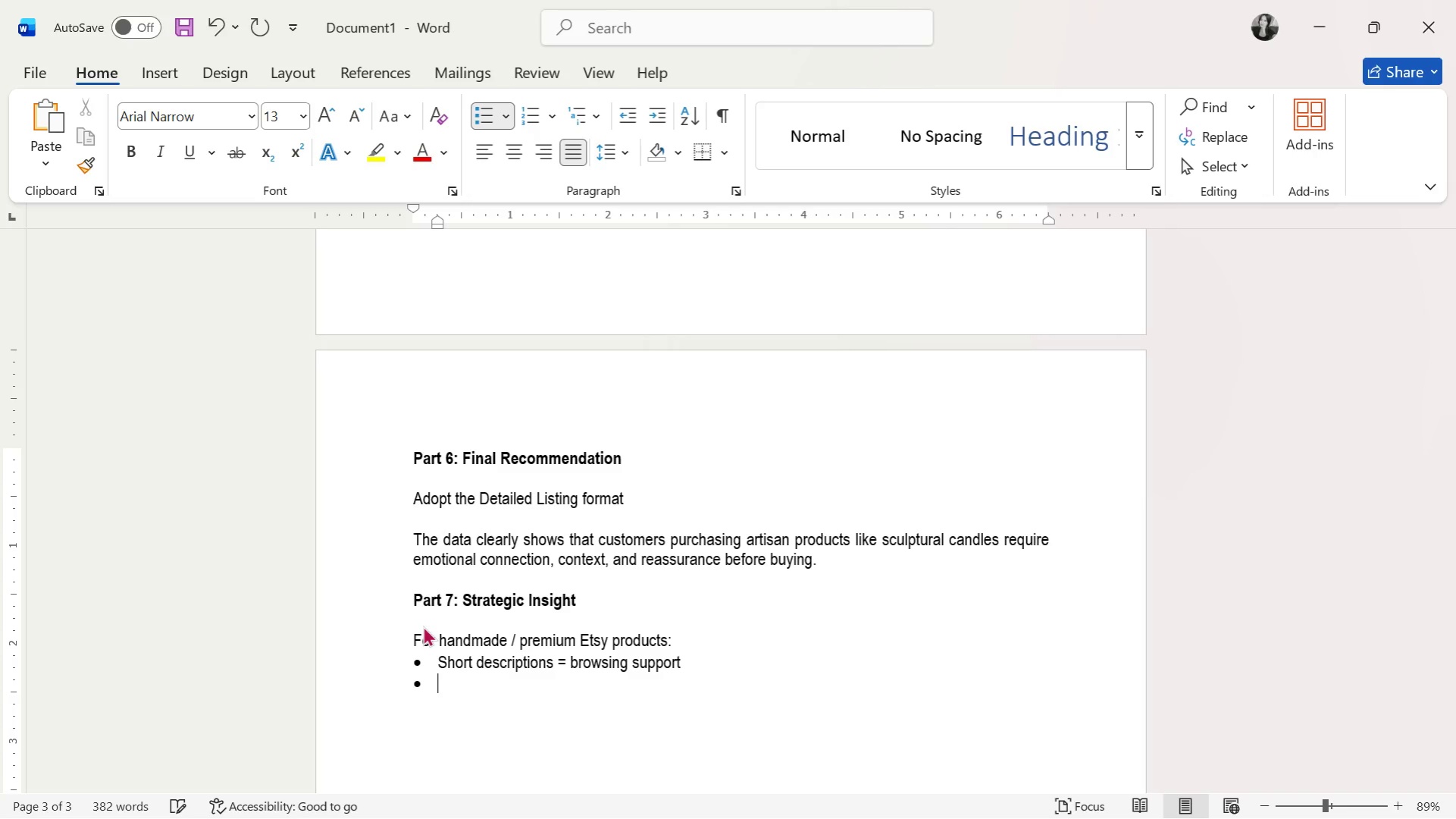 
type(Detailed desciptio)
key(Backspace)
key(Backspace)
key(Backspace)
key(Backspace)
key(Backspace)
type(riptions = conversion drivers)
 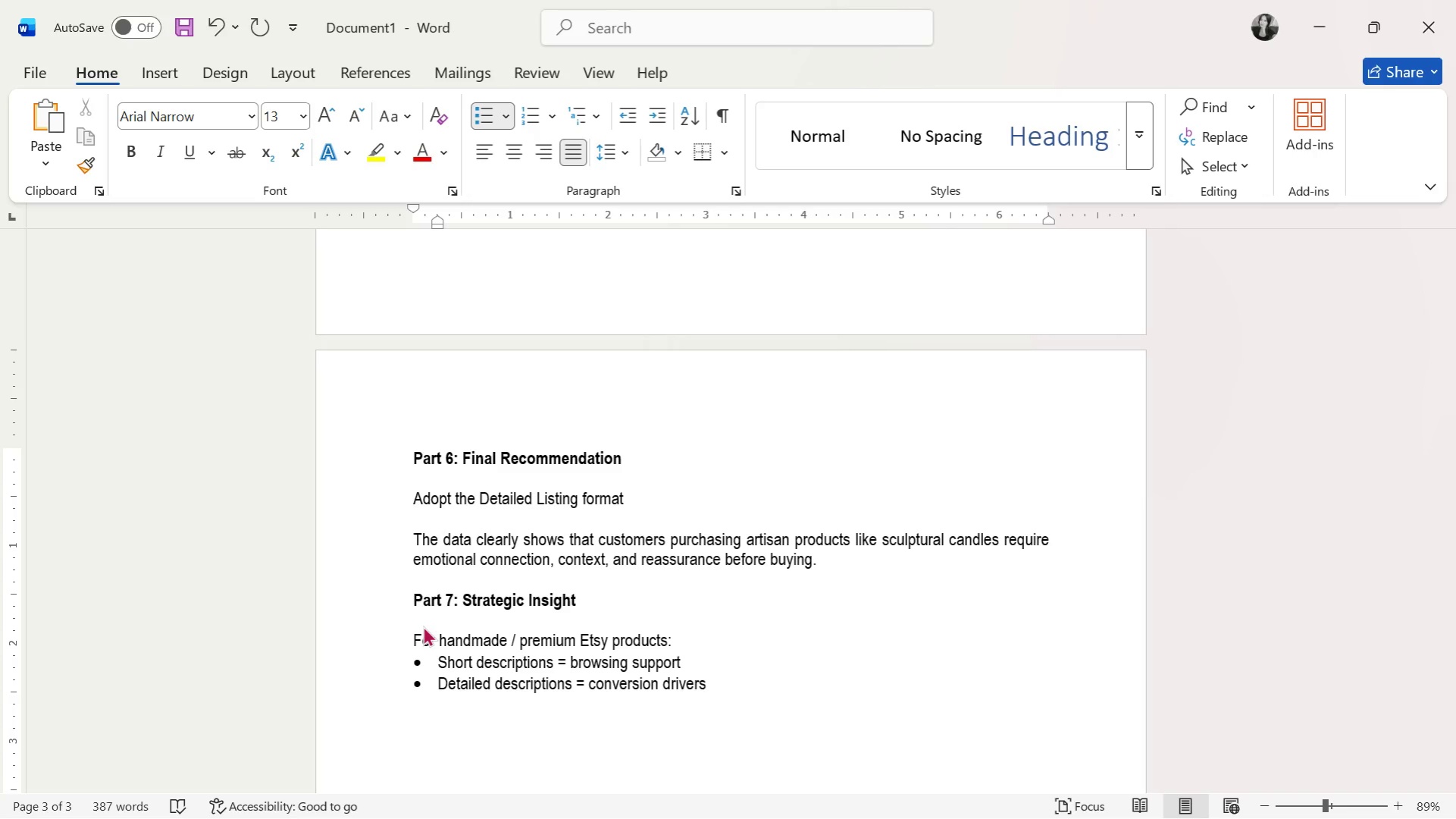 
key(Enter)
 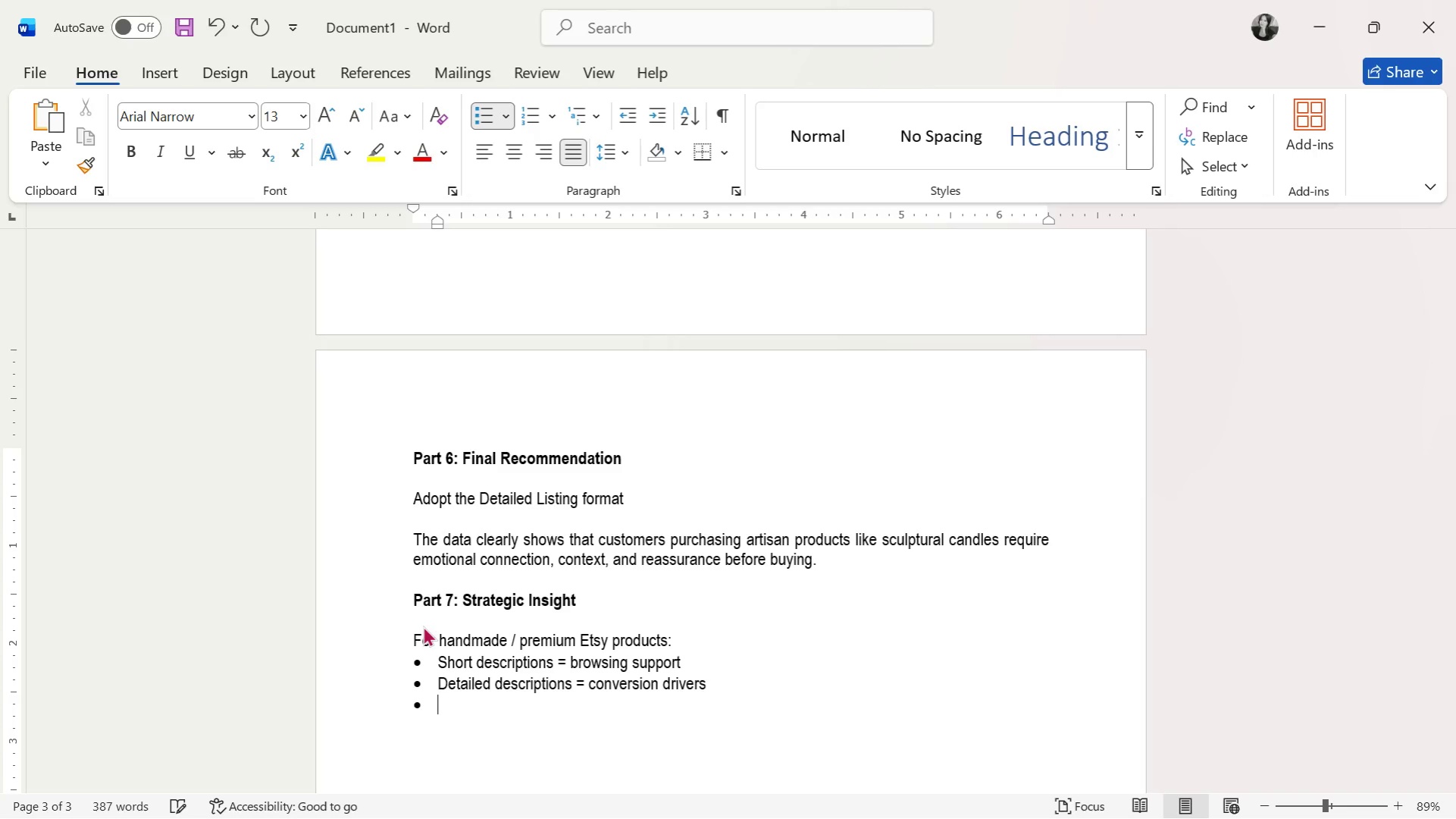 
key(Enter)
 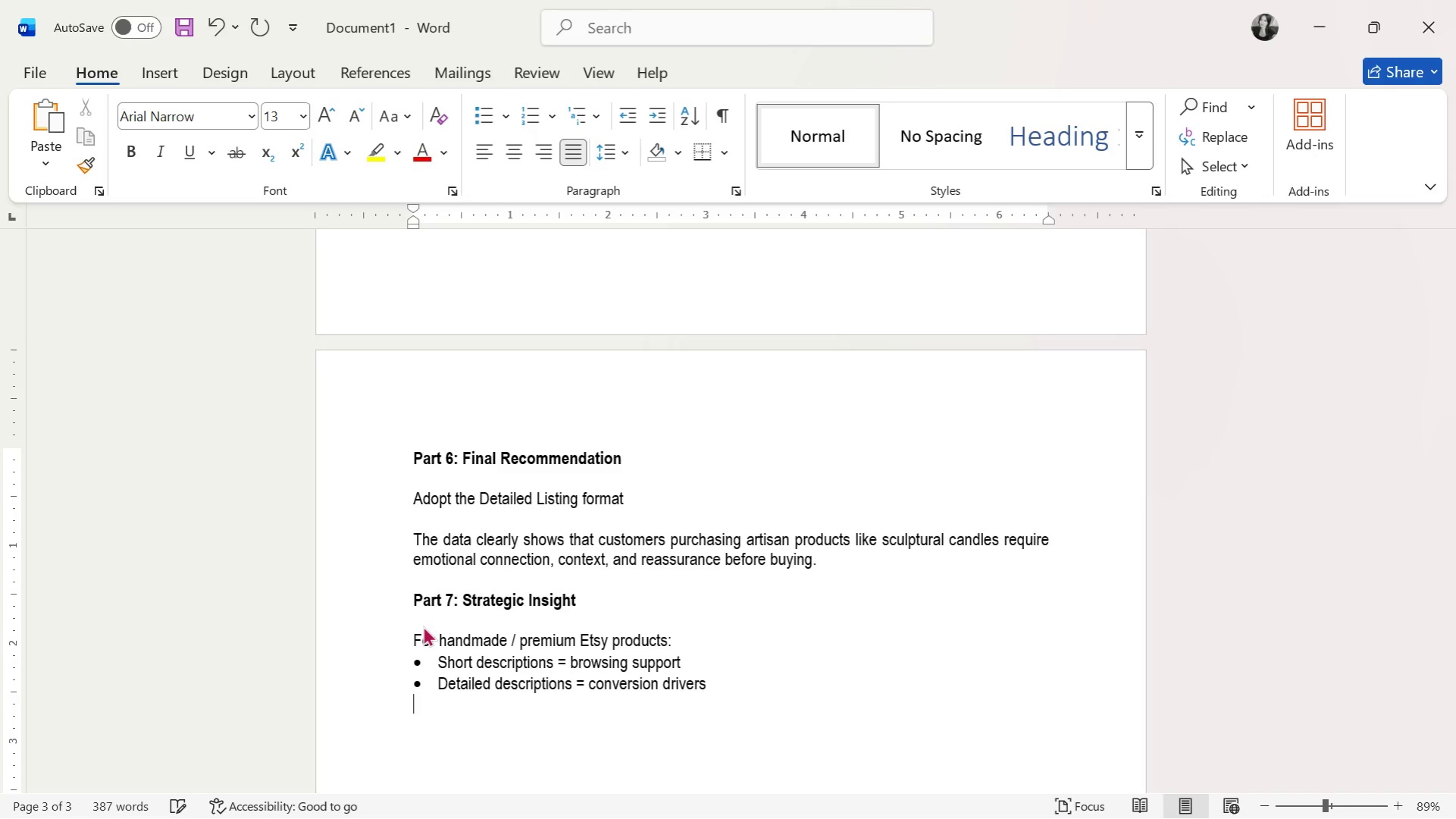 
key(Enter)
 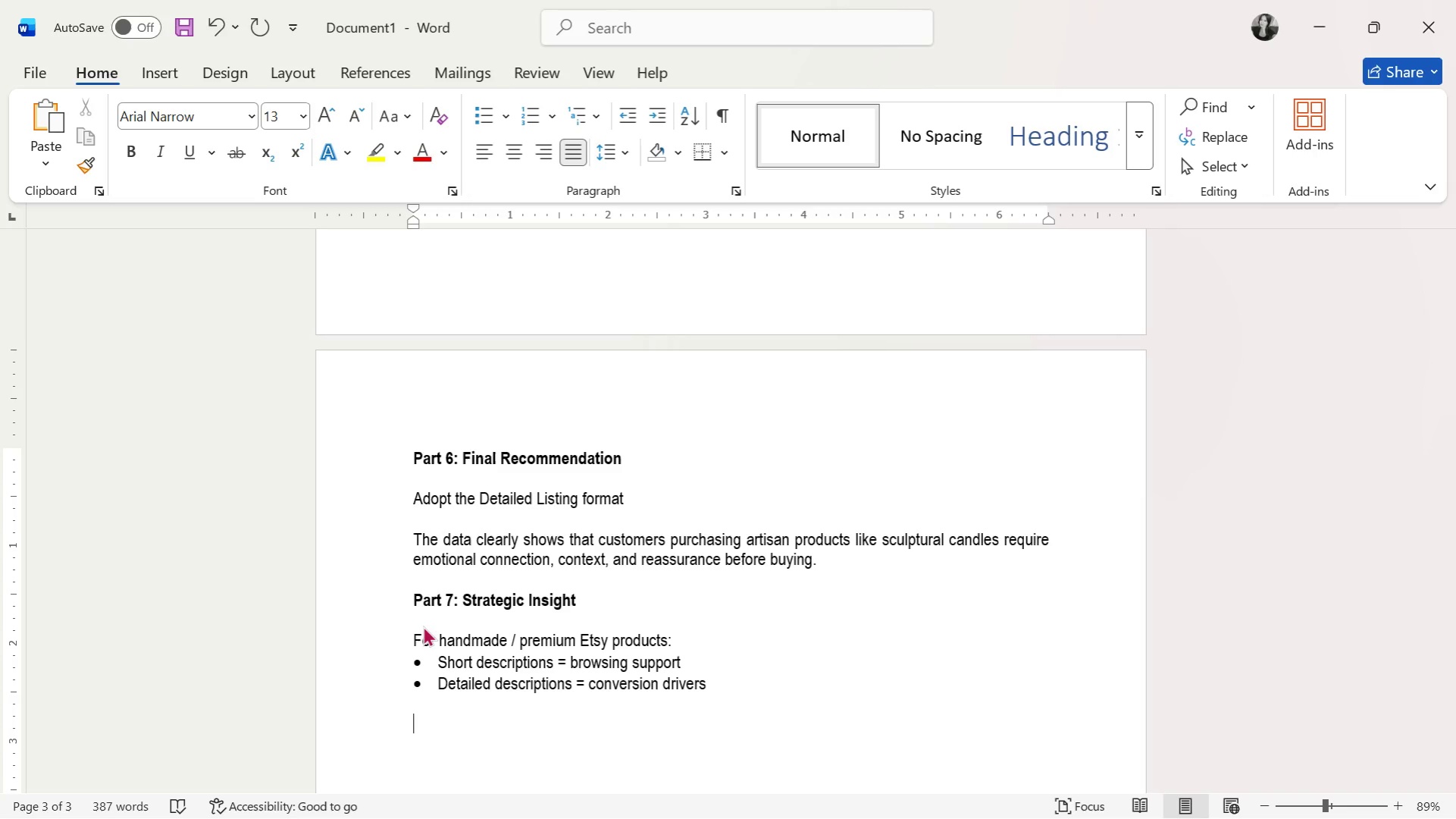 
wait(57.14)
 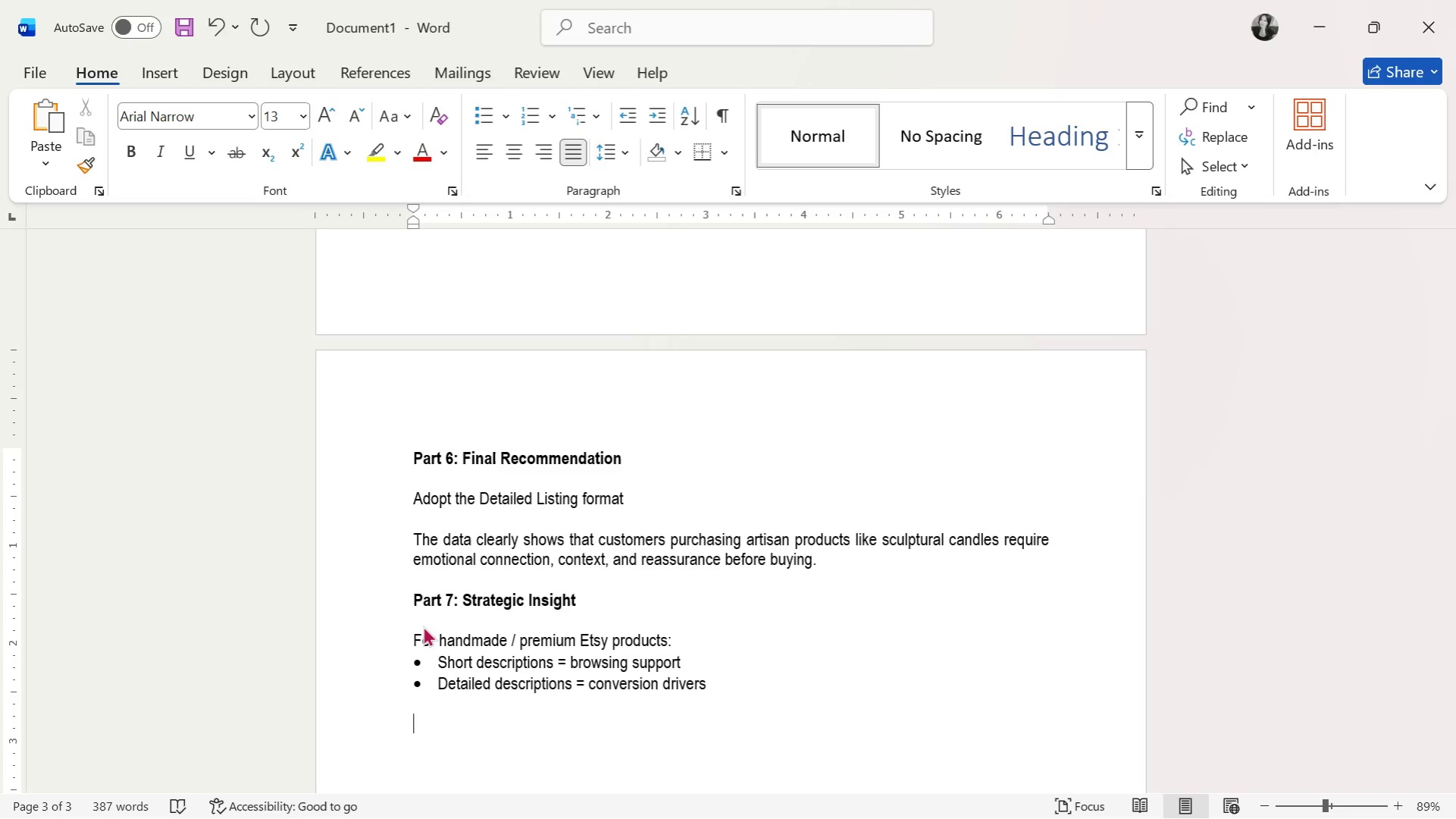 
key(Shift+B)
 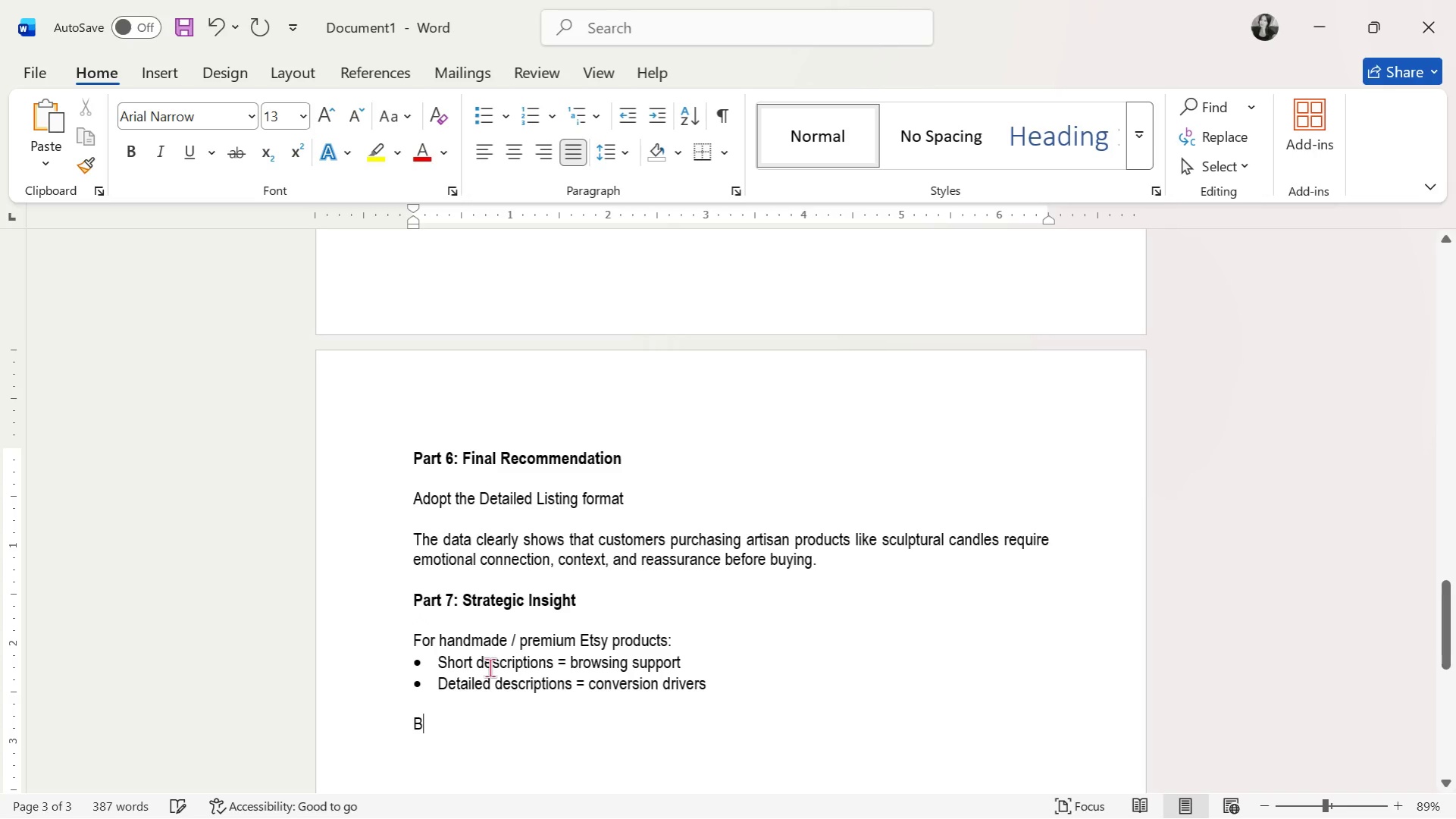 
type(est practice: Combine borh)
 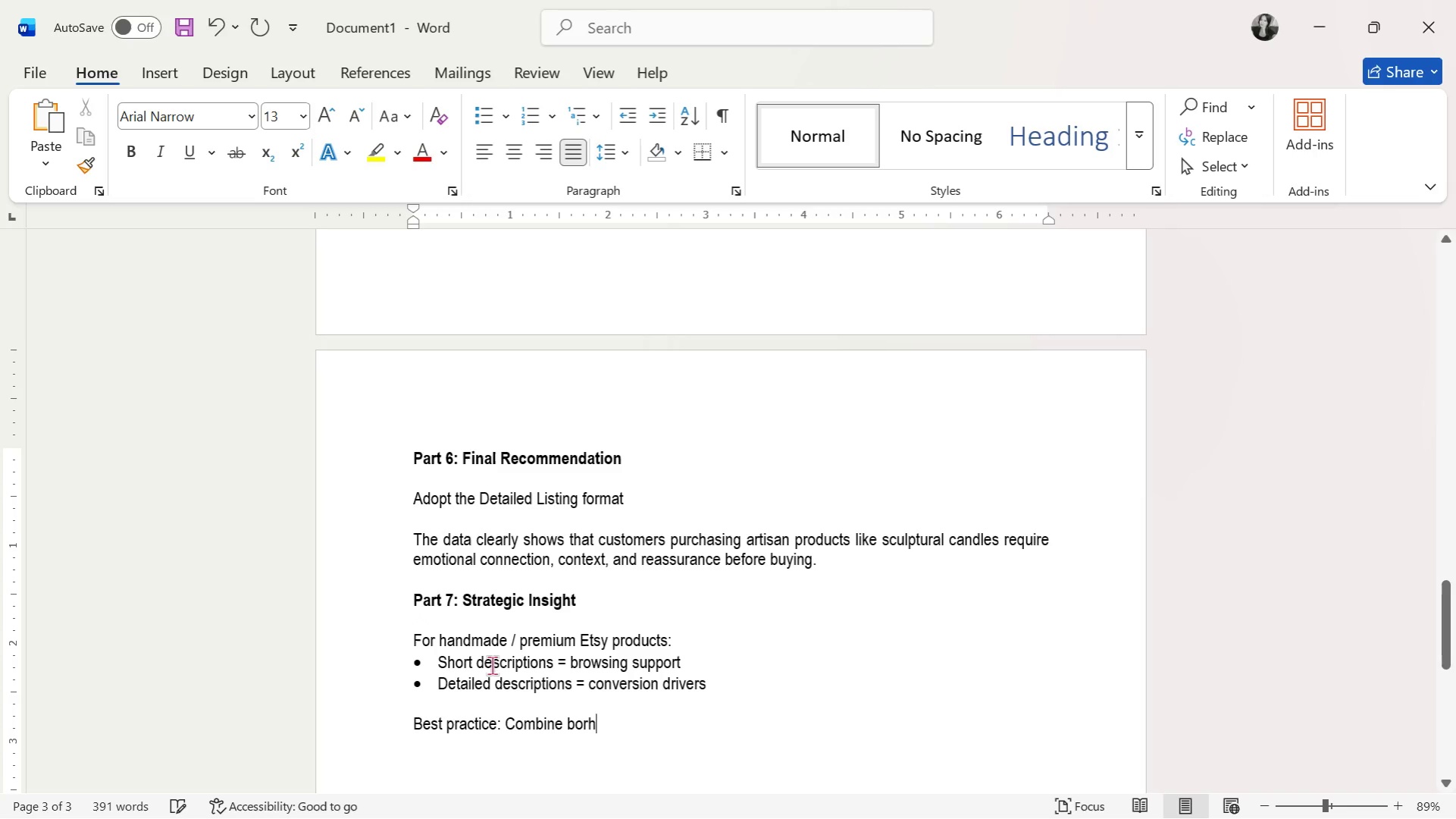 
key(Backspace)
key(Backspace)
type(th)
 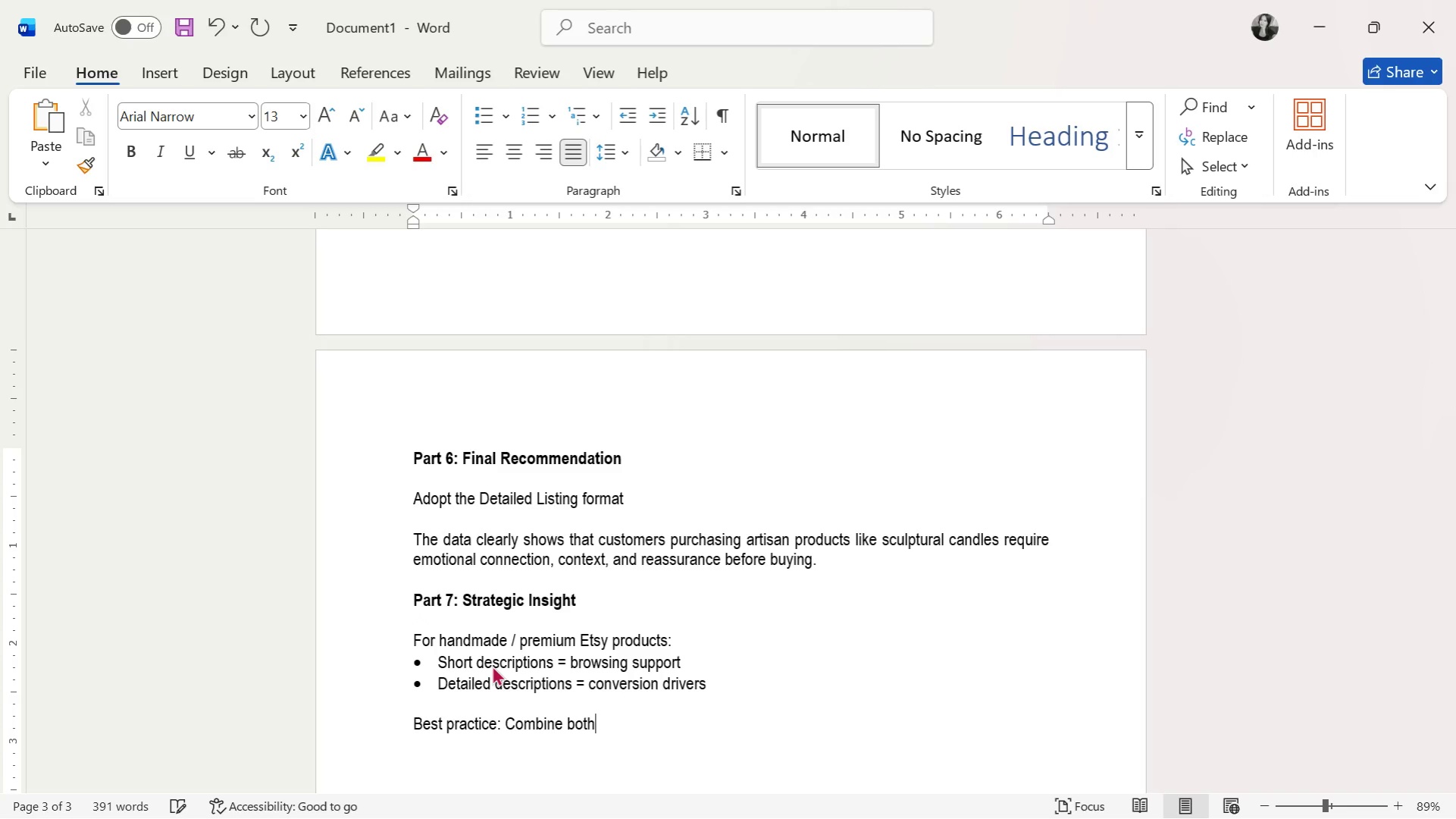 
key(Enter)
 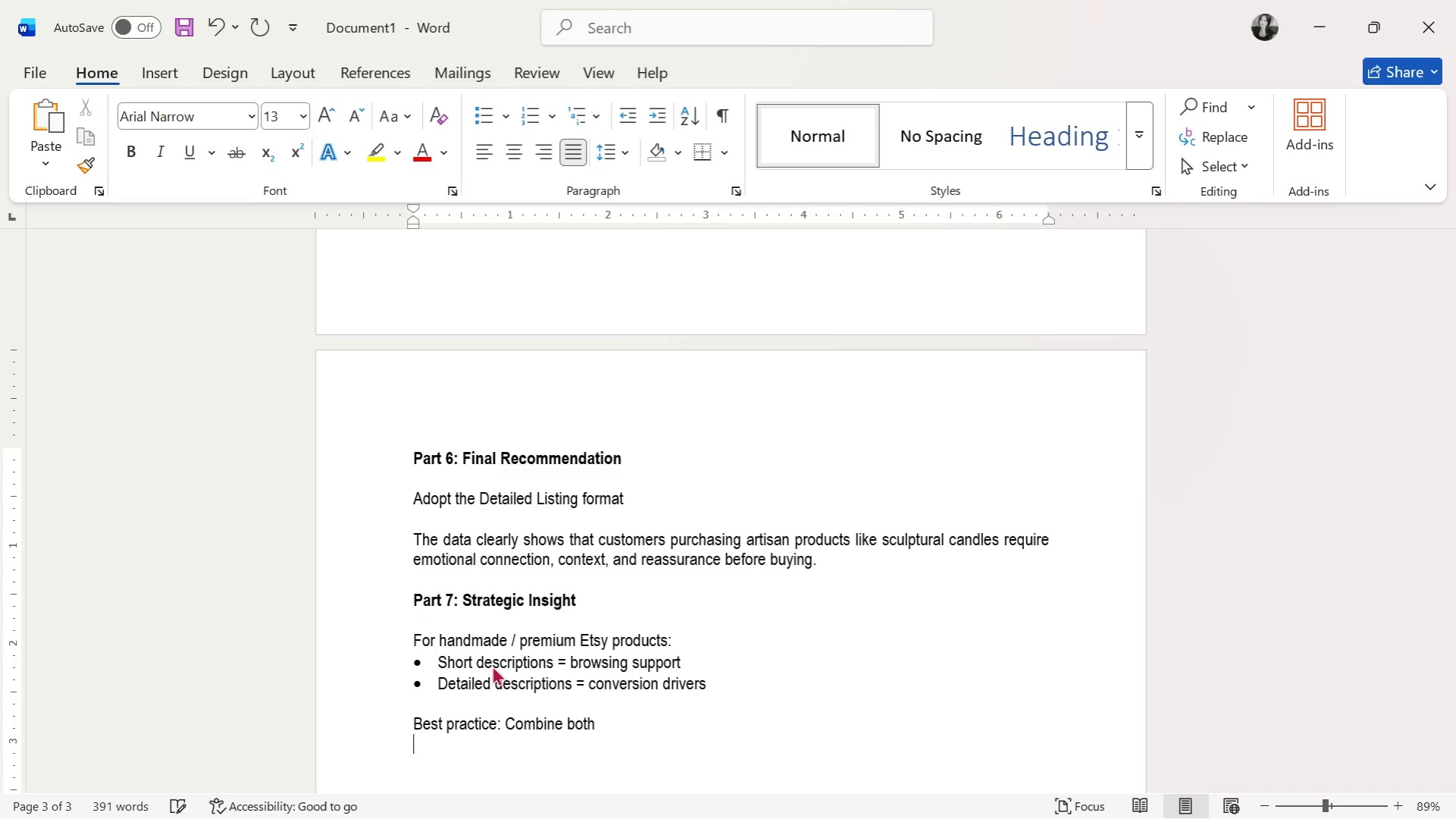 
key(Enter)
 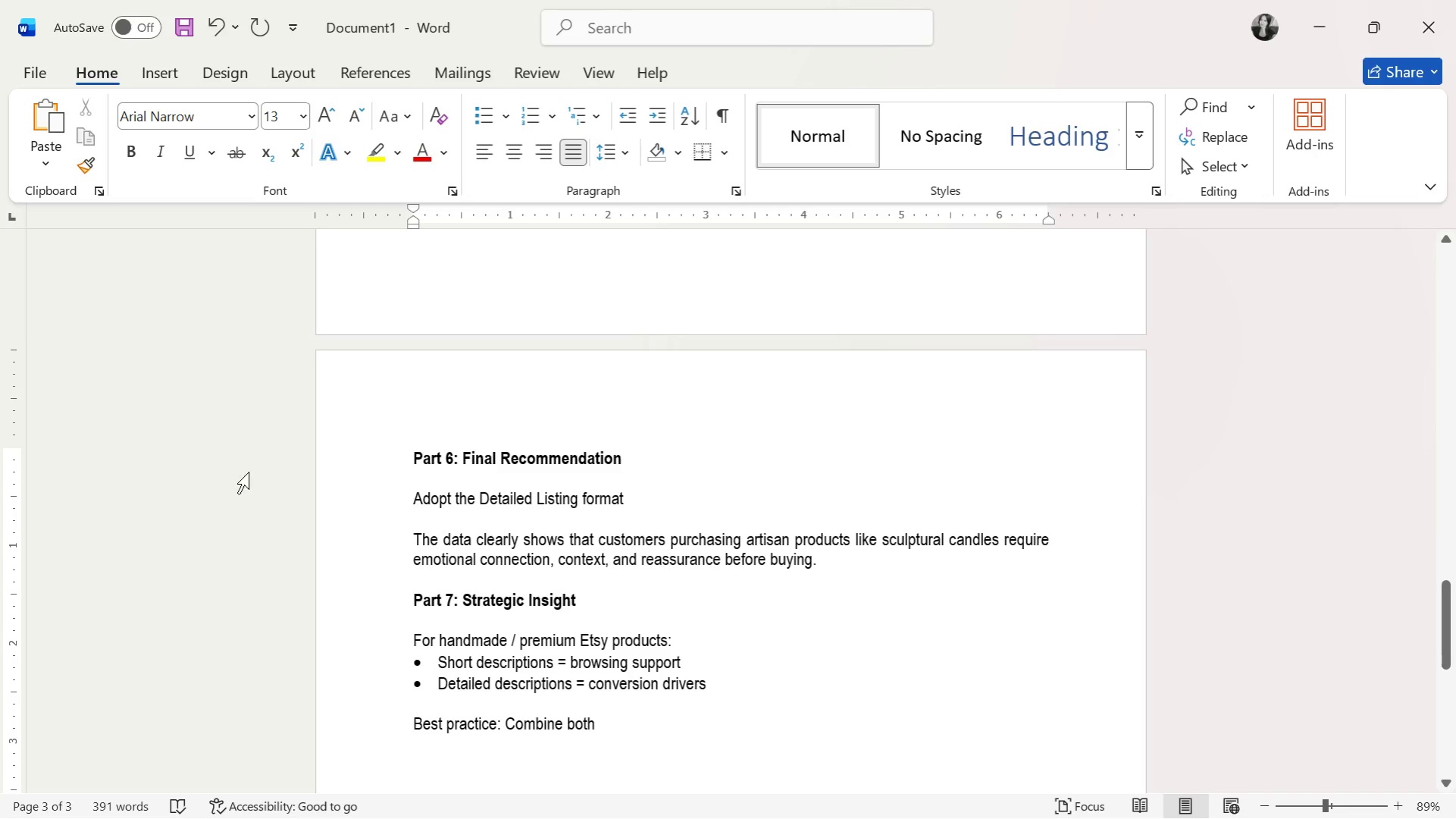 
wait(8.13)
 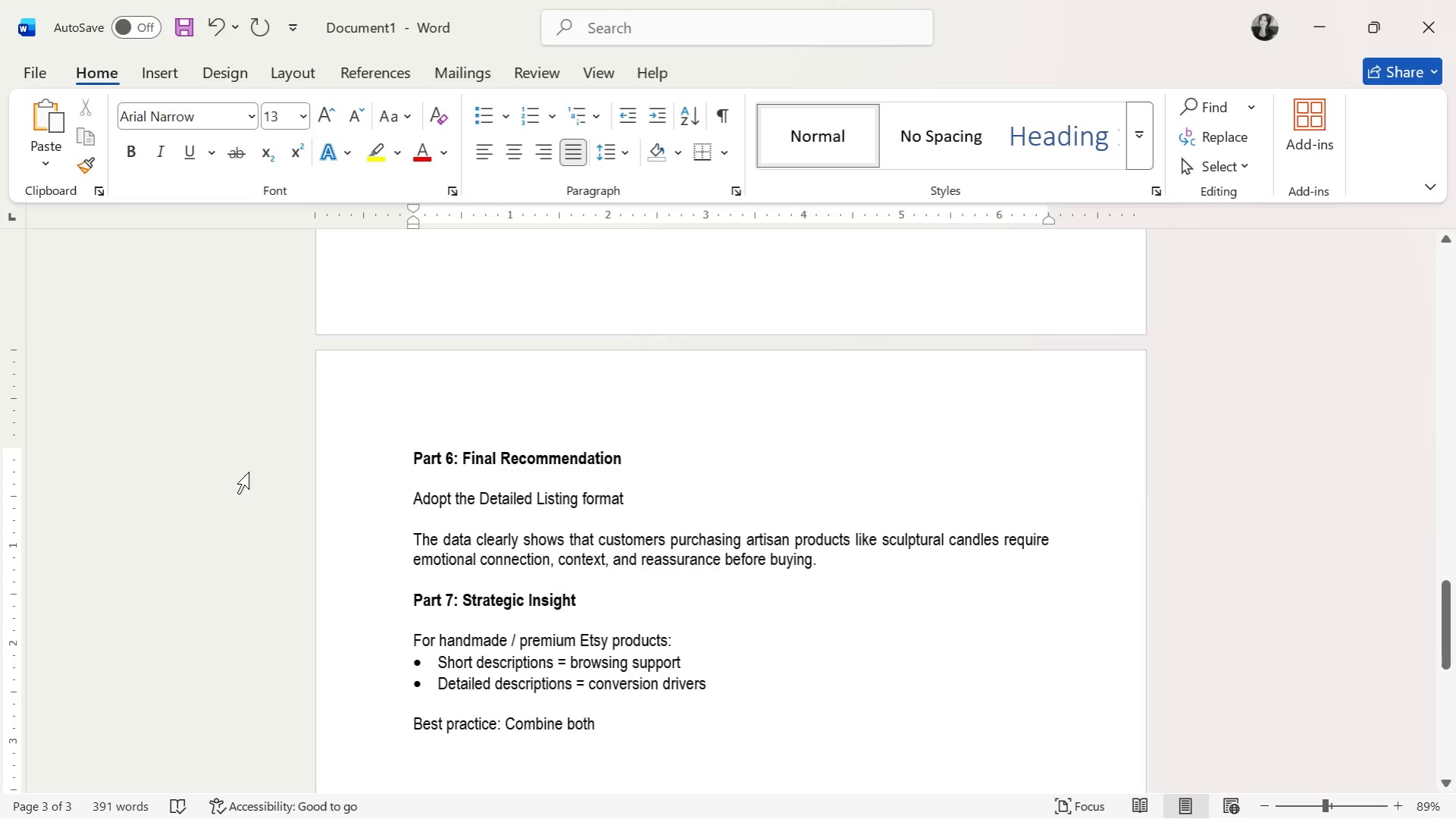 
mouse_move([479, 128])
 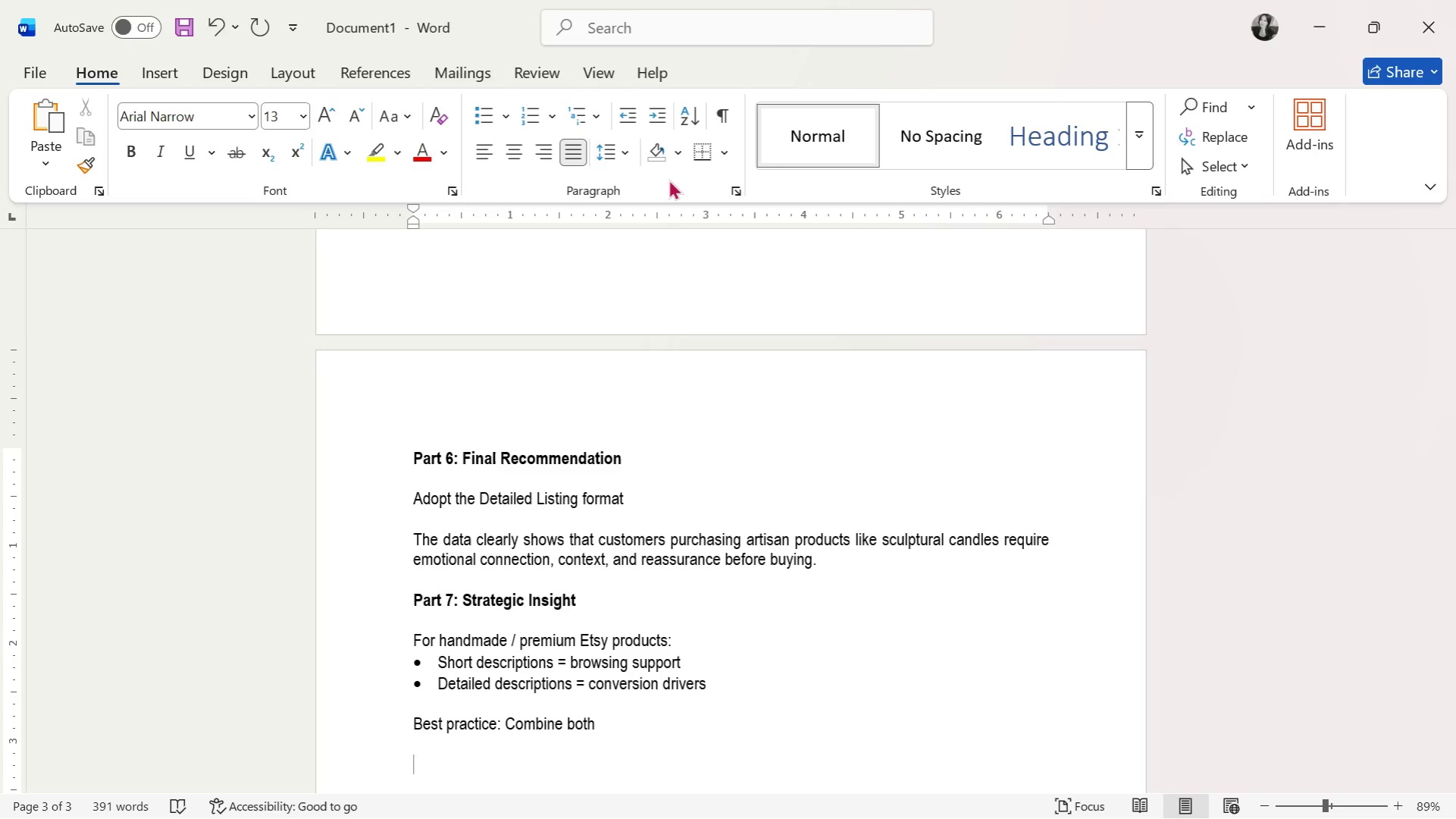 
key(Backspace)
 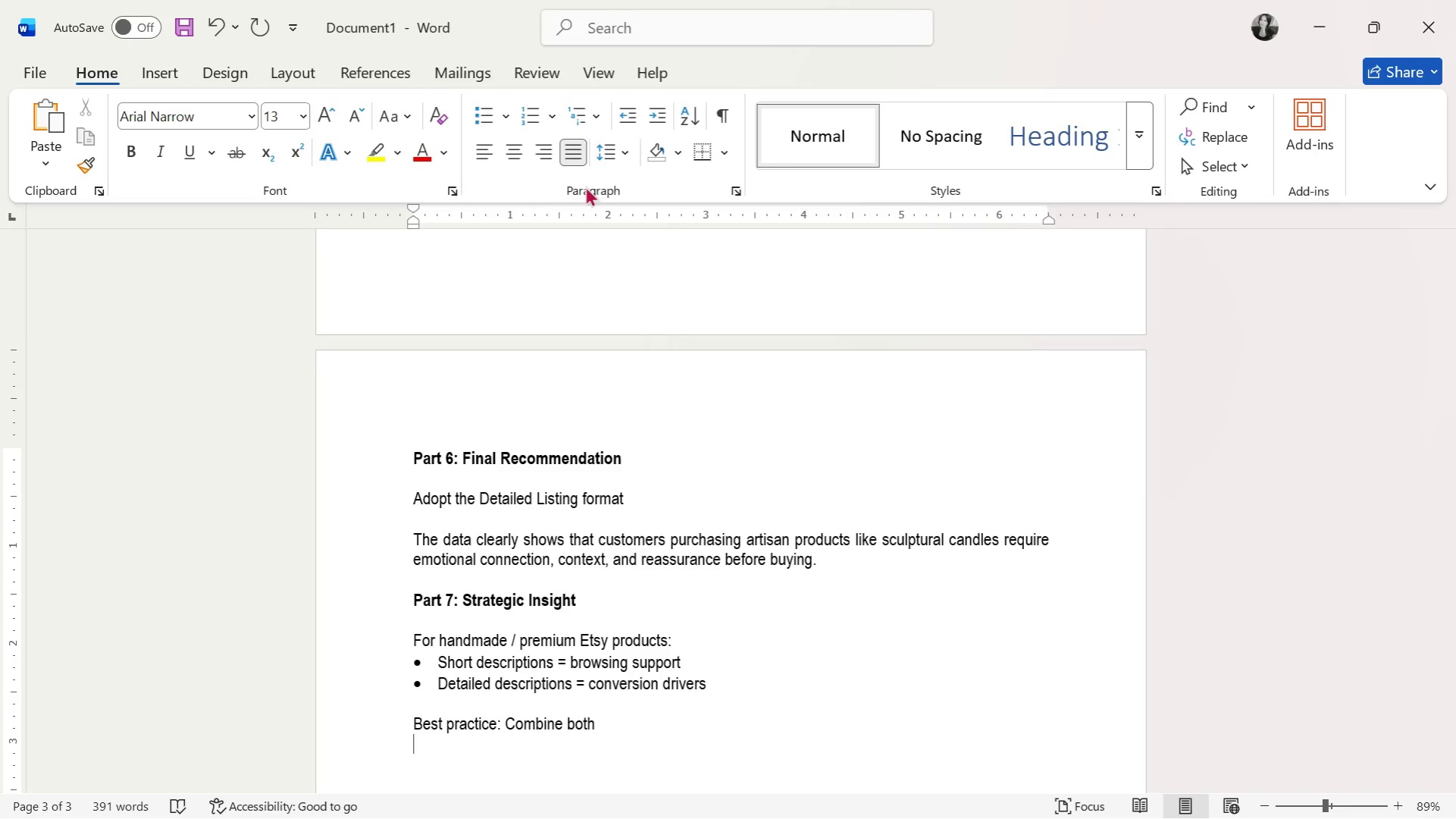 
left_click([475, 112])
 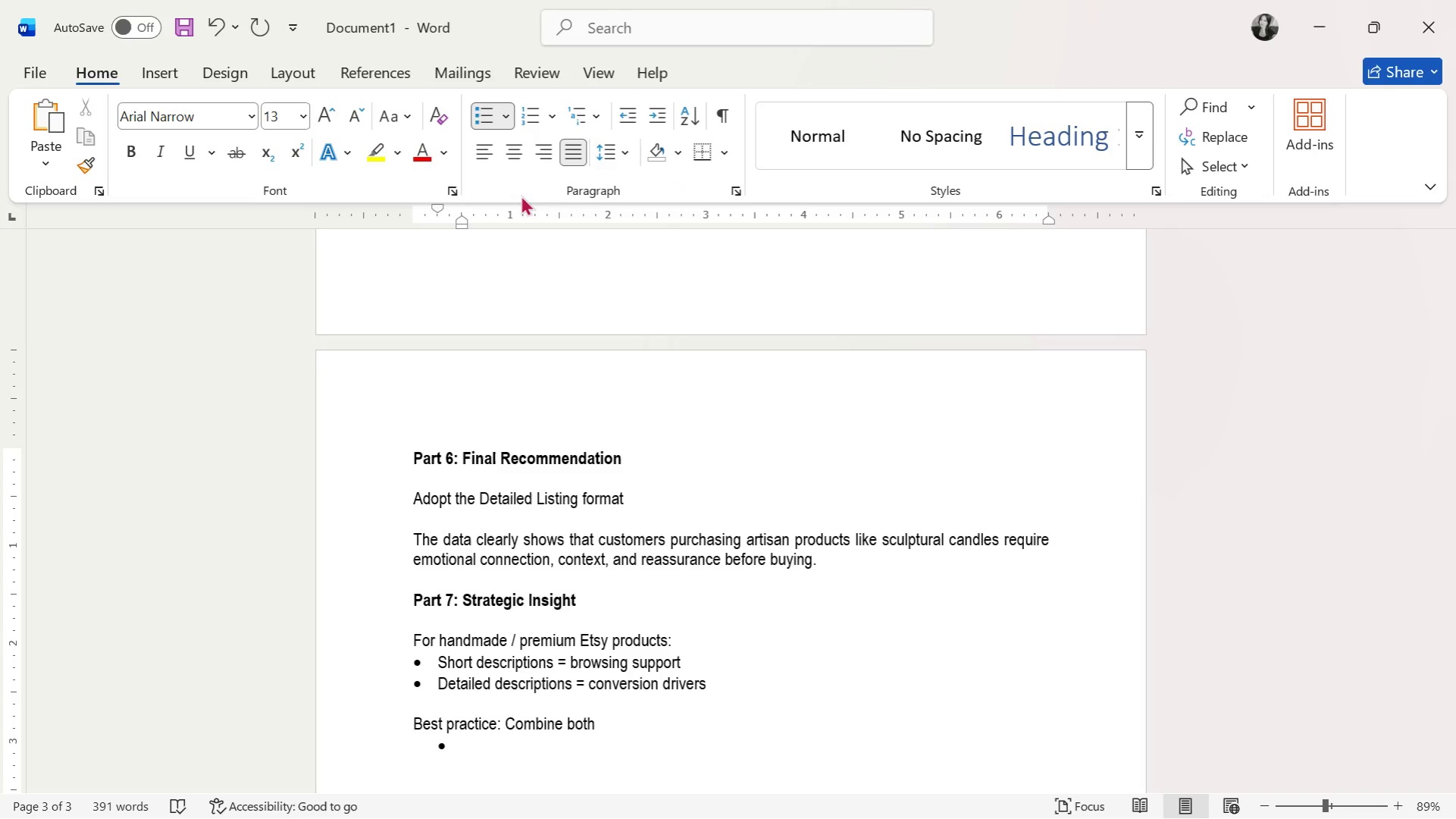 
left_click([627, 111])
 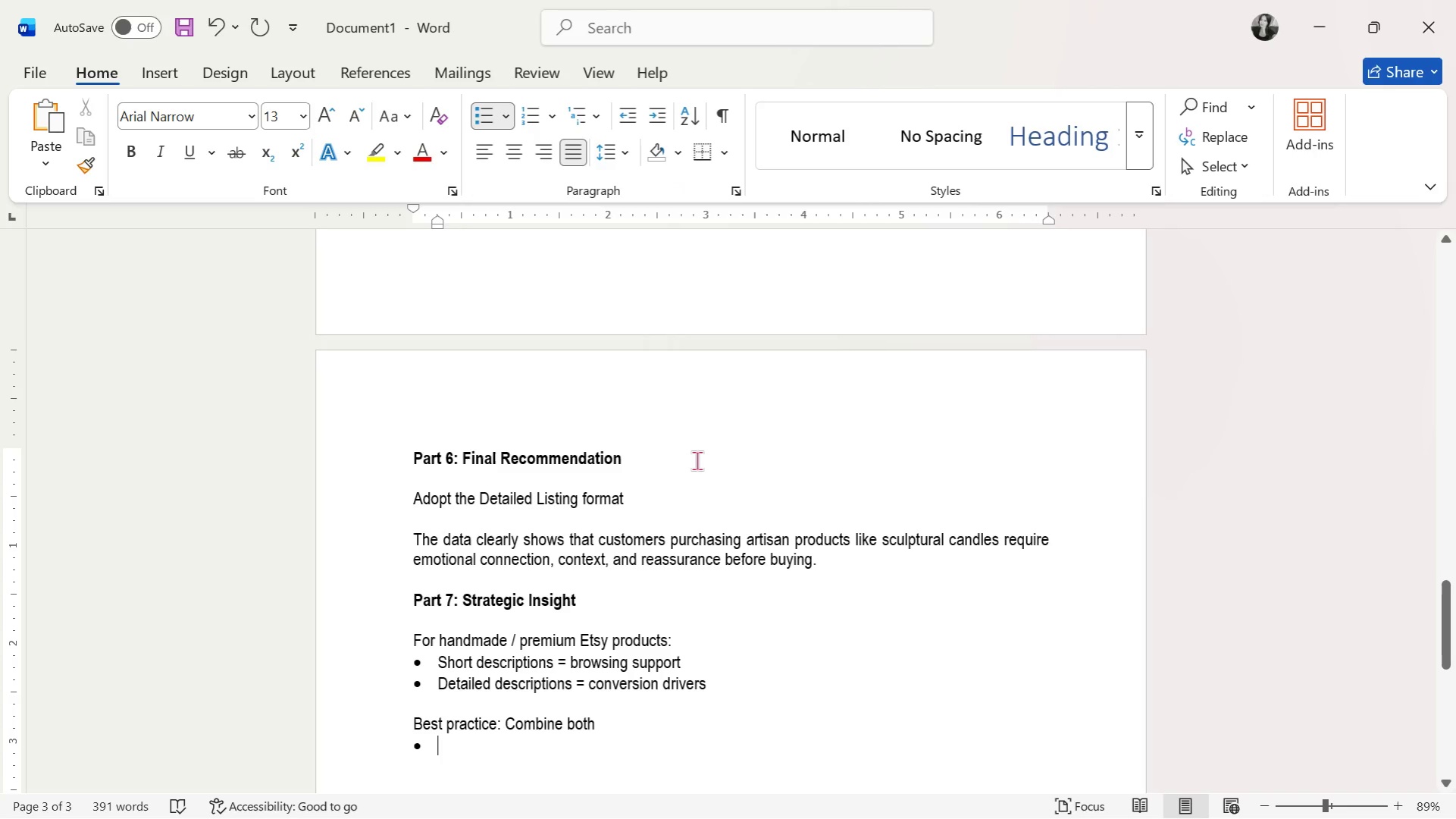 
type(Strong first 2l )
key(Backspace)
key(Backspace)
type( lines (hook))
 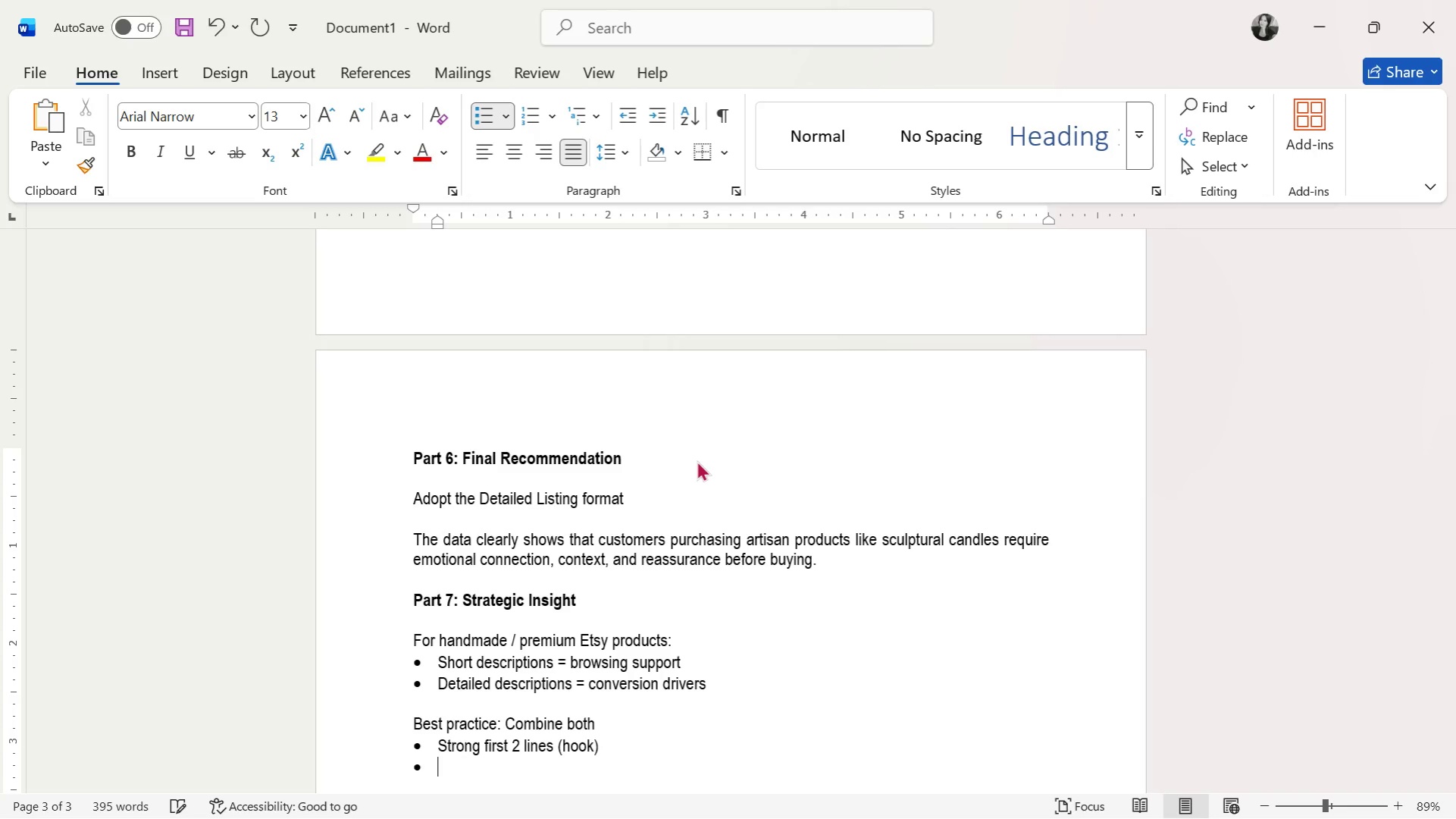 
 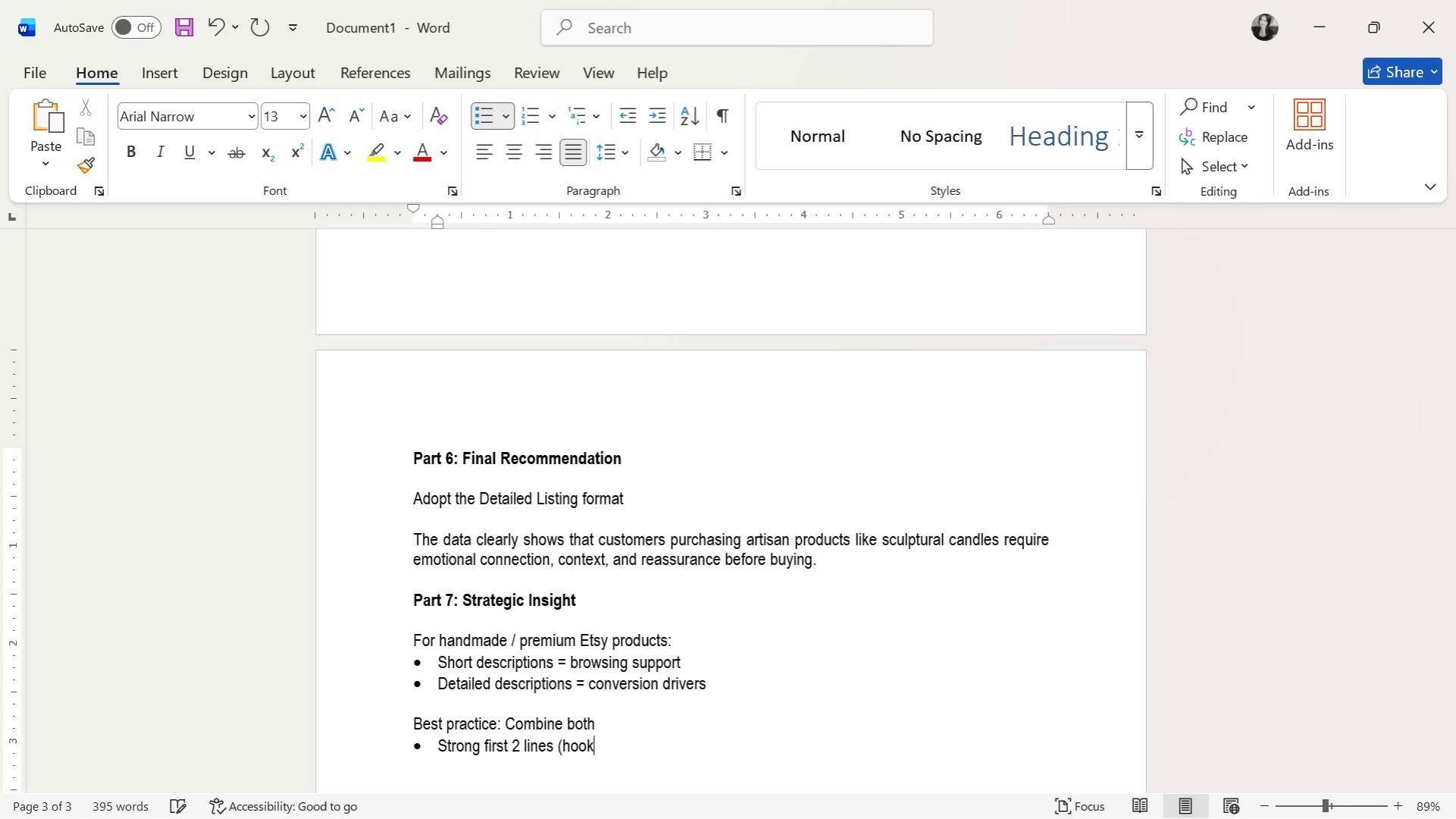 
key(Enter)
 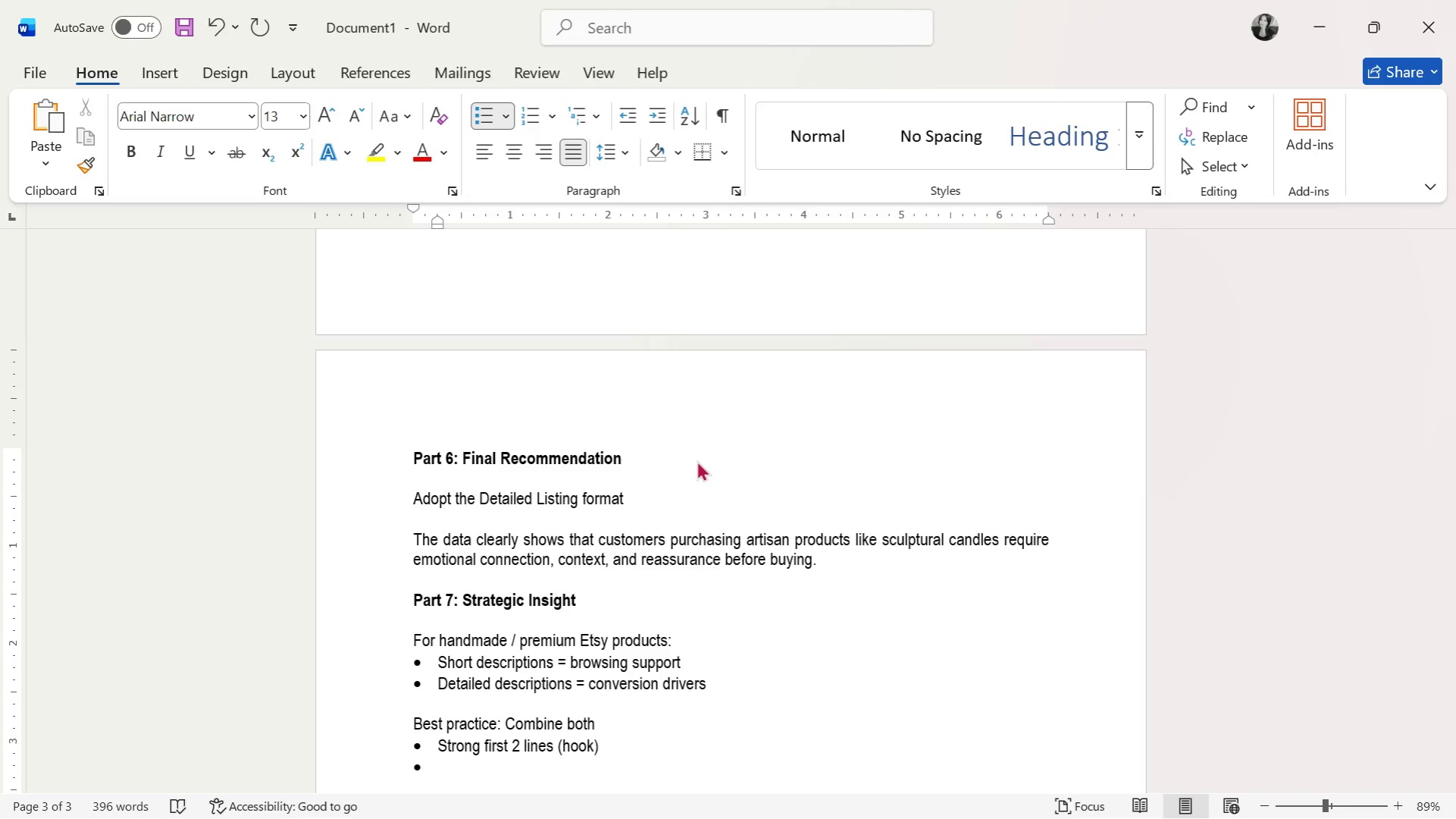 
type(Followed by structured detailed secit)
key(Backspace)
key(Backspace)
type(tions)
 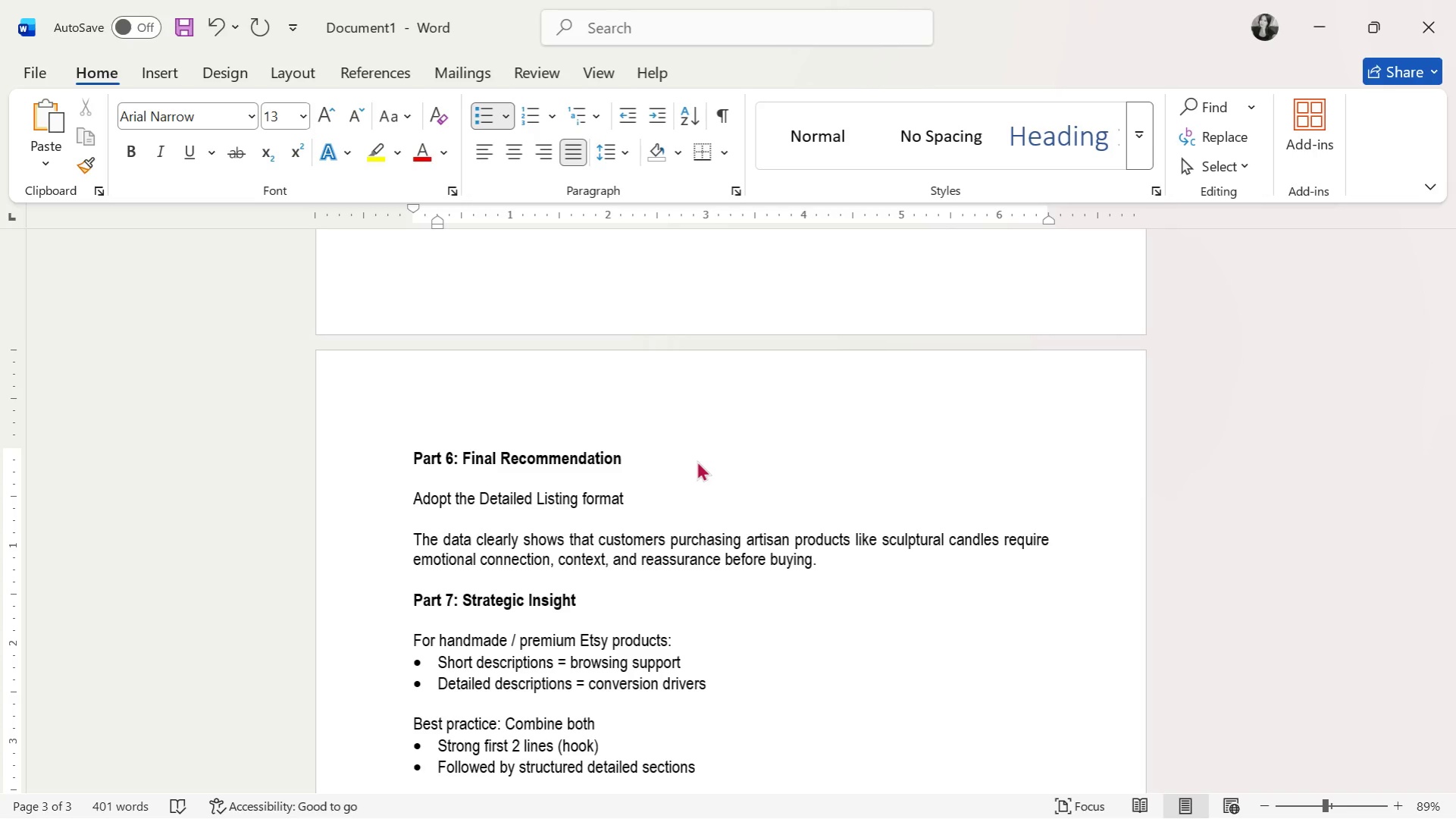 
wait(9.02)
 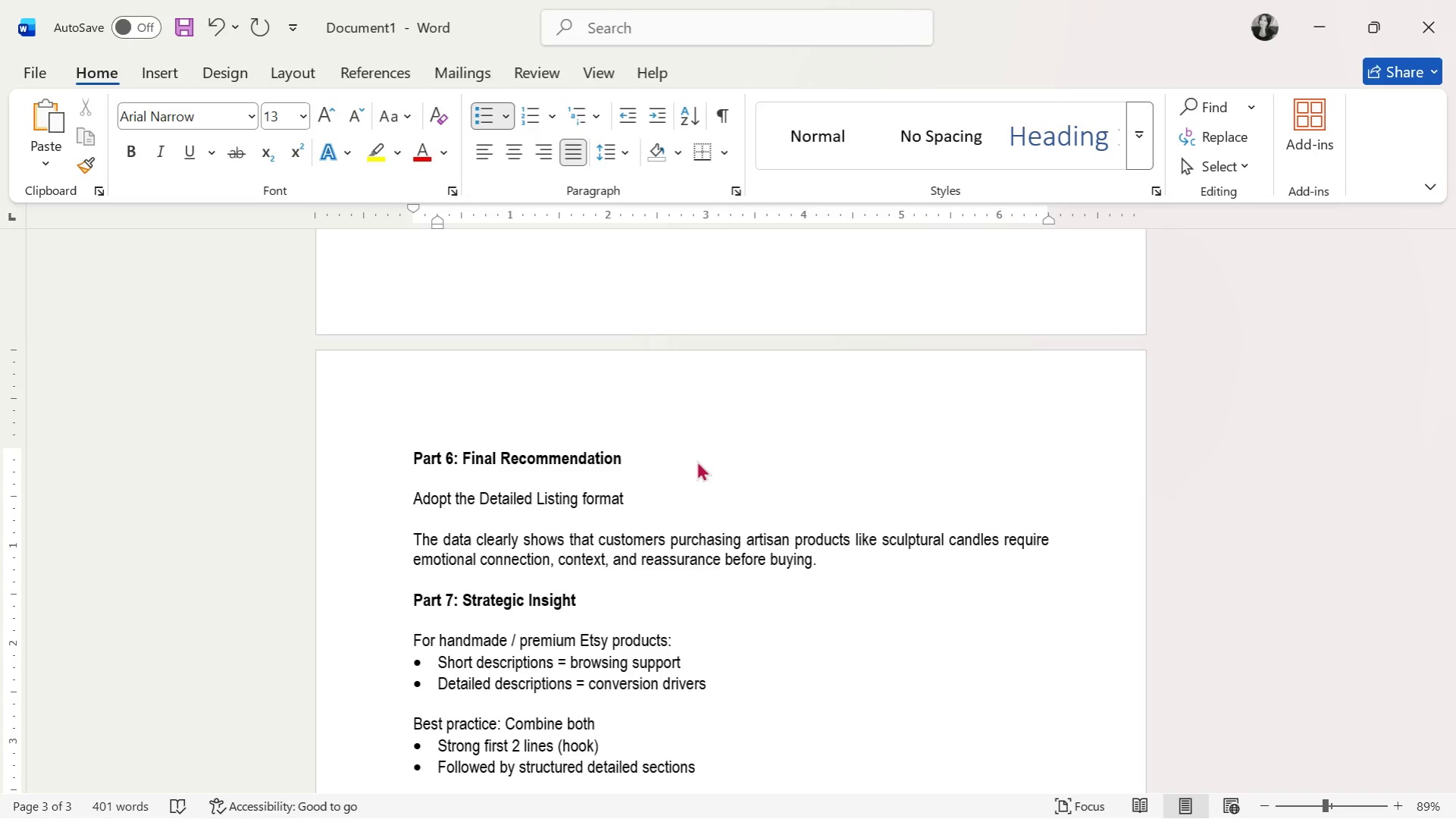 
key(Enter)
 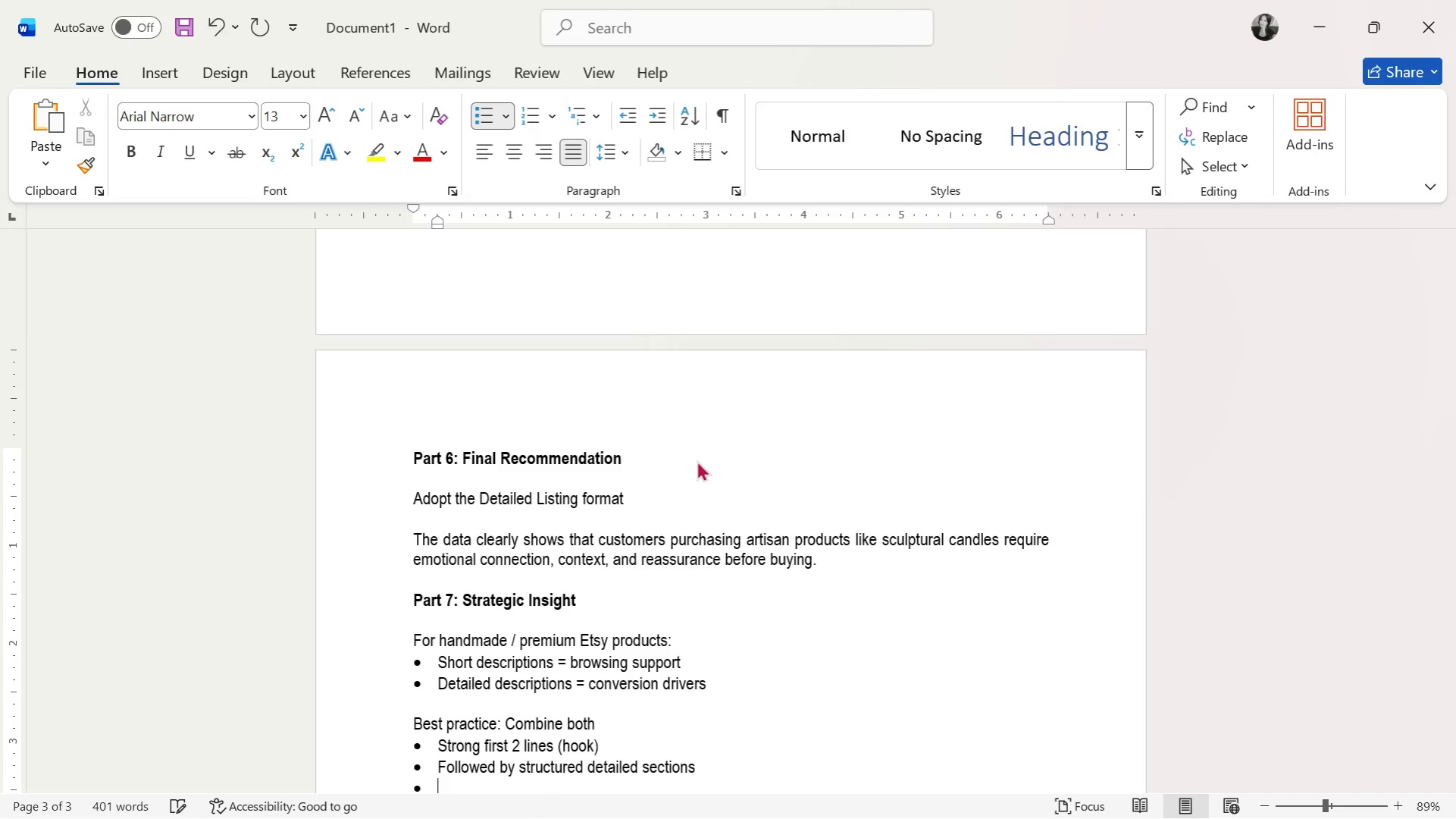 
key(Enter)
 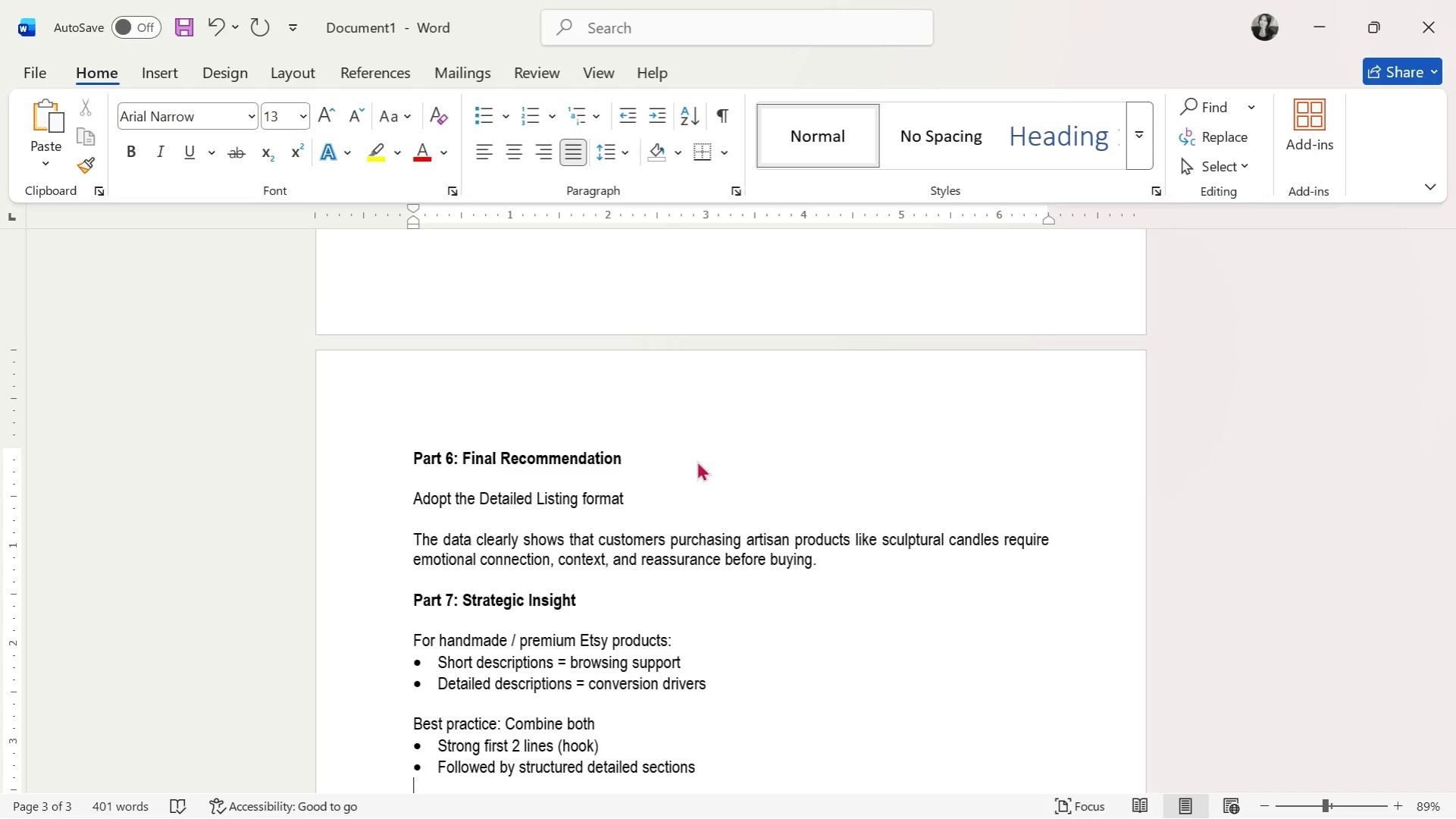 
scroll: coordinate [303, 533], scroll_direction: up, amount: 13.0
 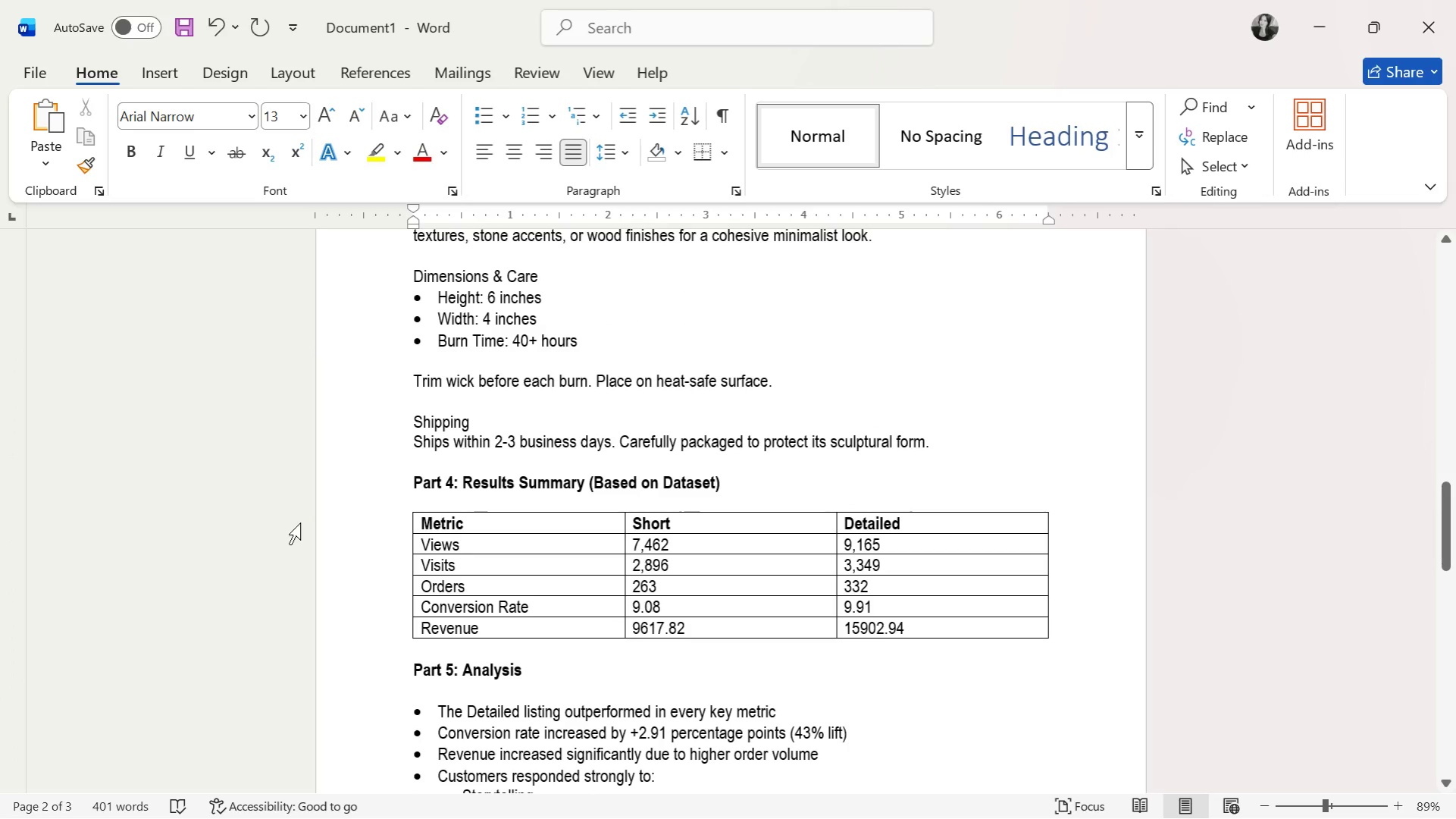 
wait(6.78)
 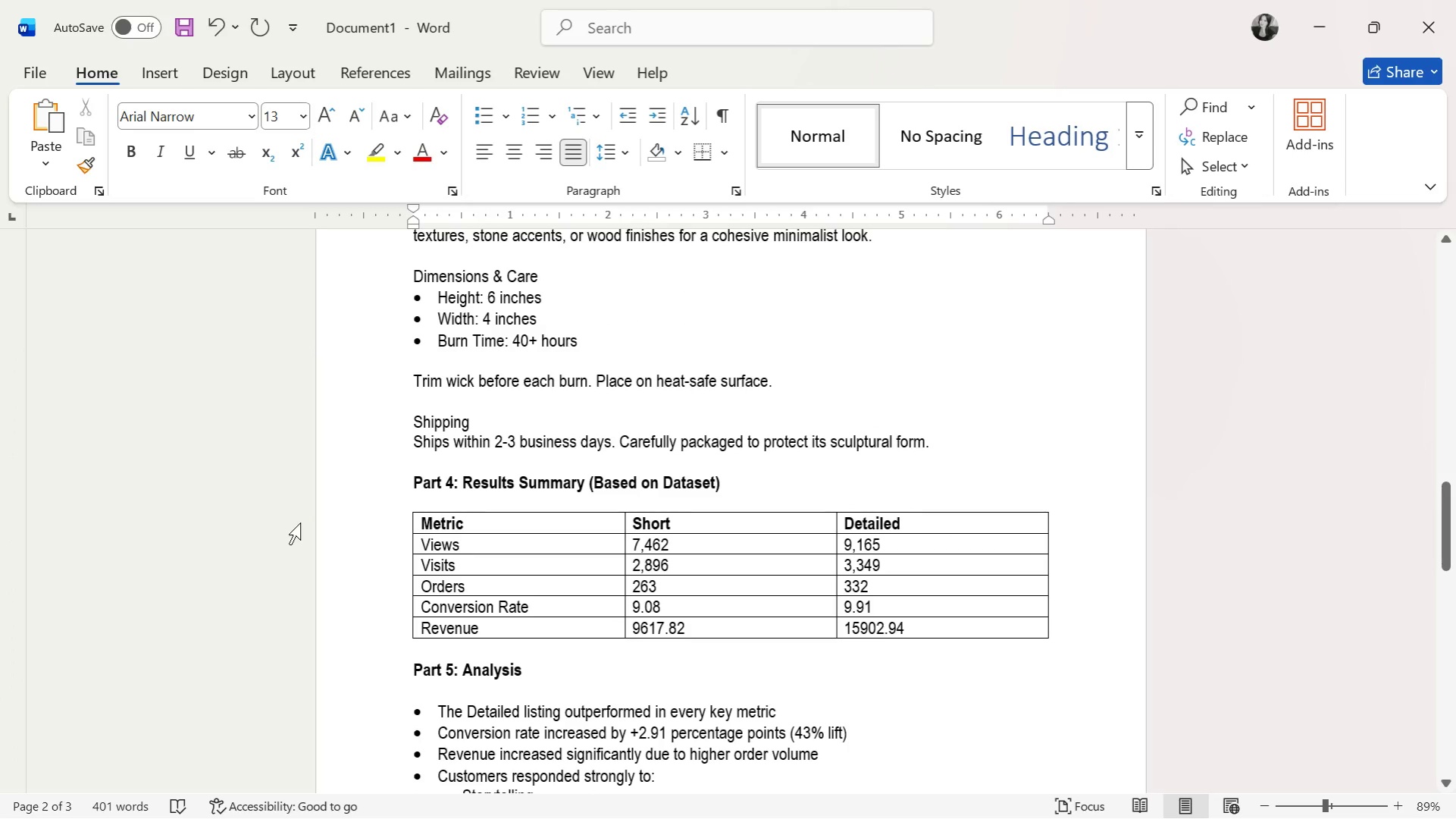 
scroll: coordinate [300, 522], scroll_direction: up, amount: 16.0
 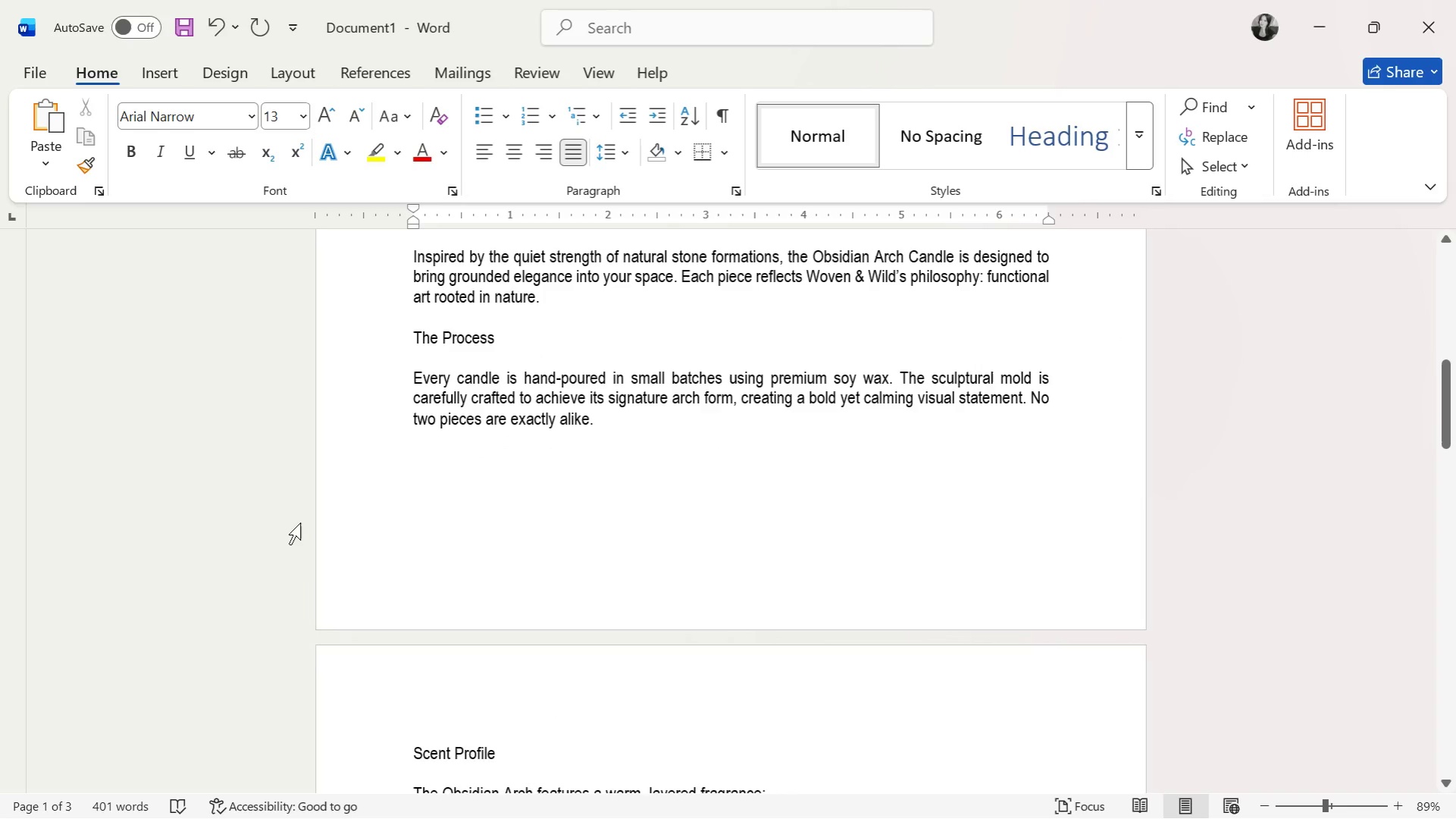 
scroll: coordinate [300, 521], scroll_direction: down, amount: 16.0
 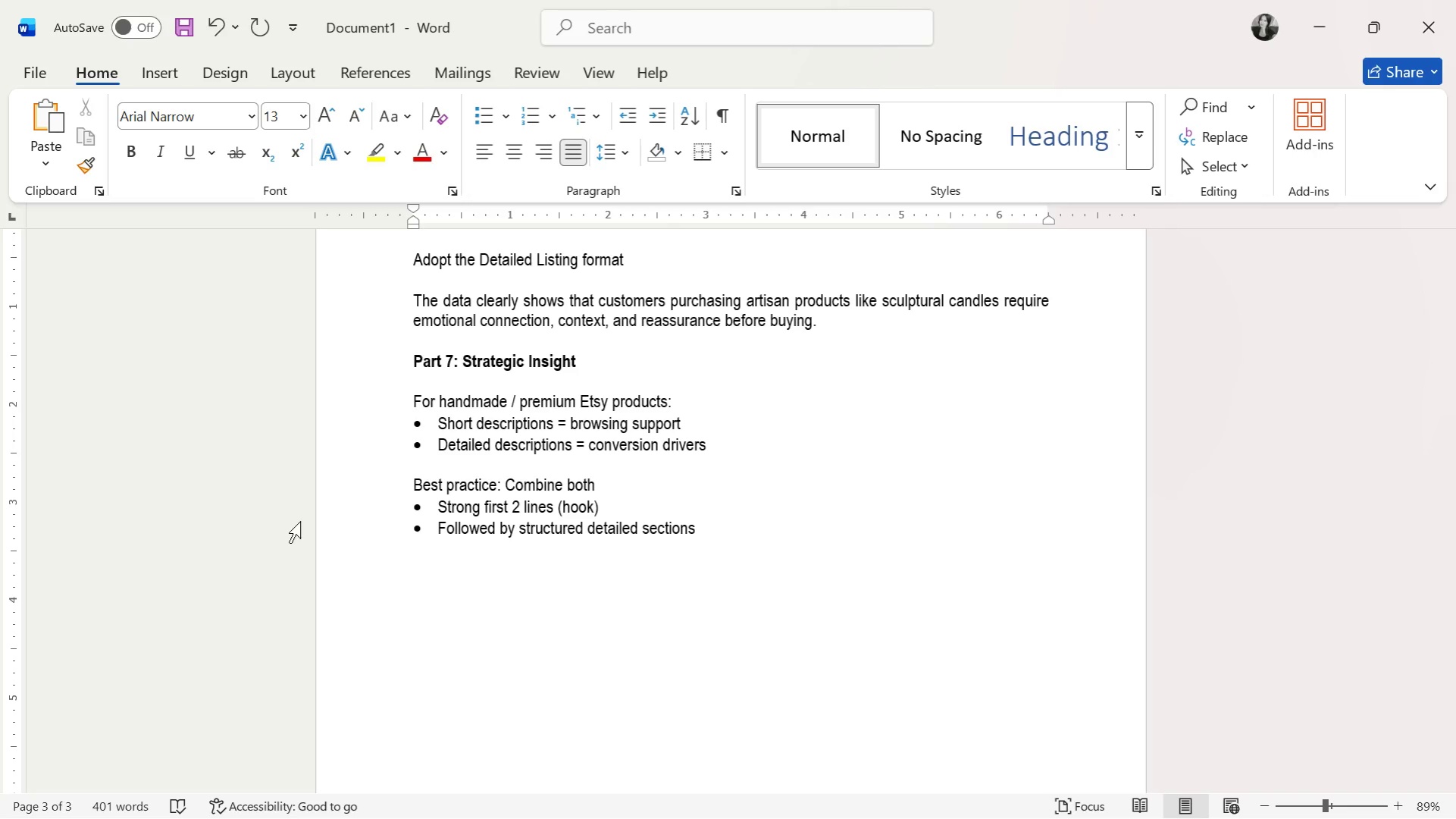 
wait(29.75)
 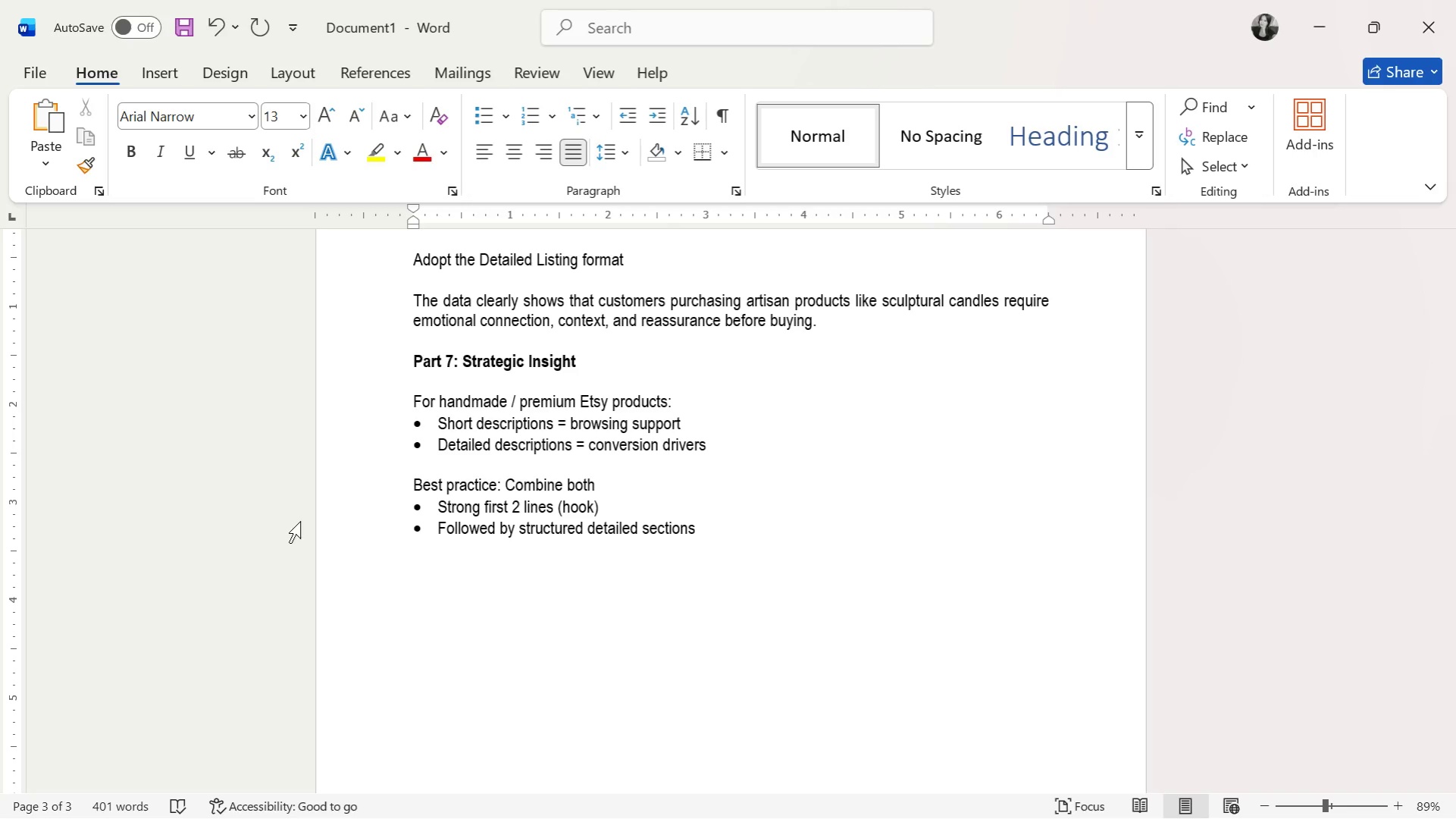 
left_click([669, 717])
 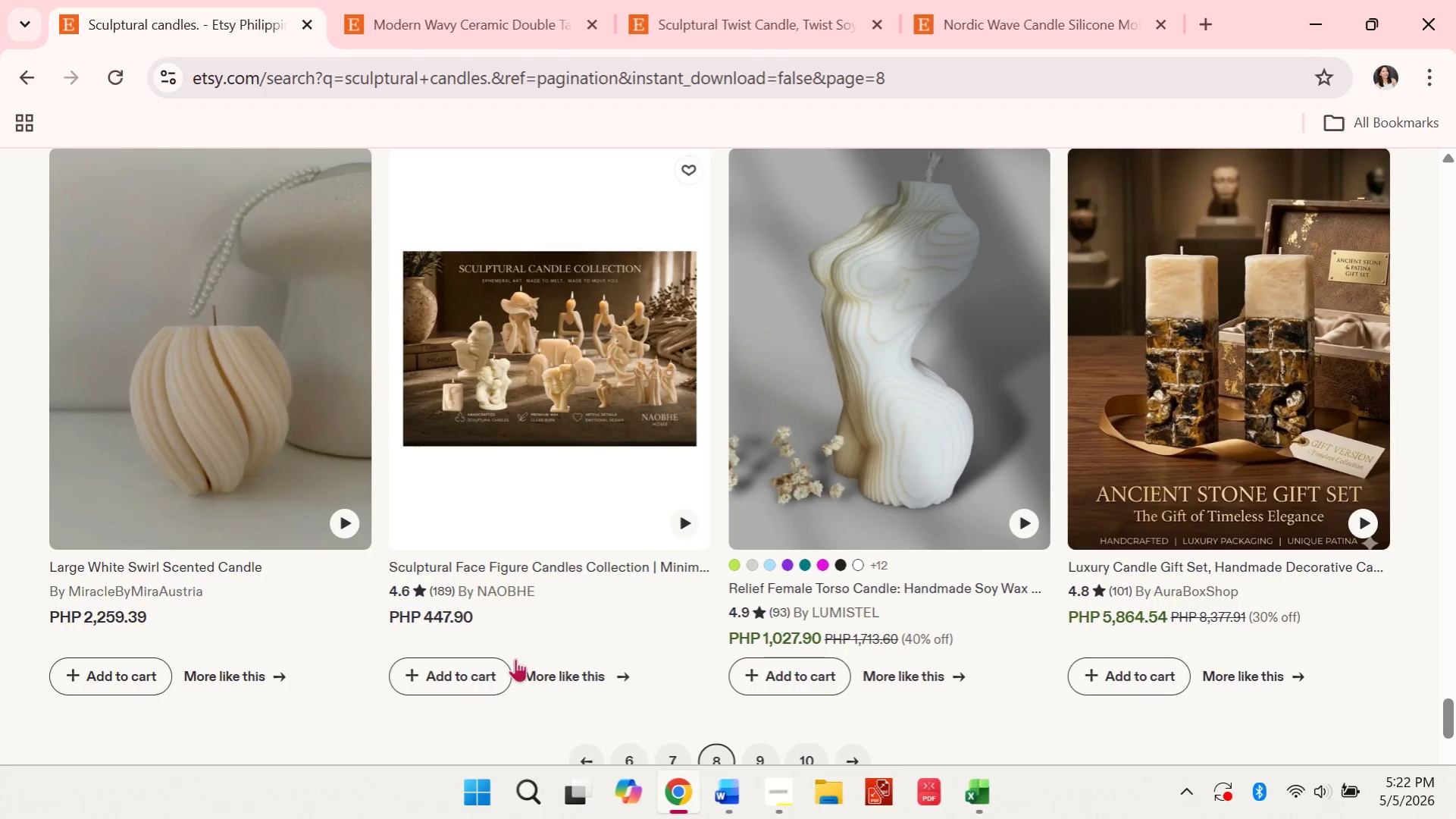 
scroll: coordinate [497, 634], scroll_direction: none, amount: 0.0
 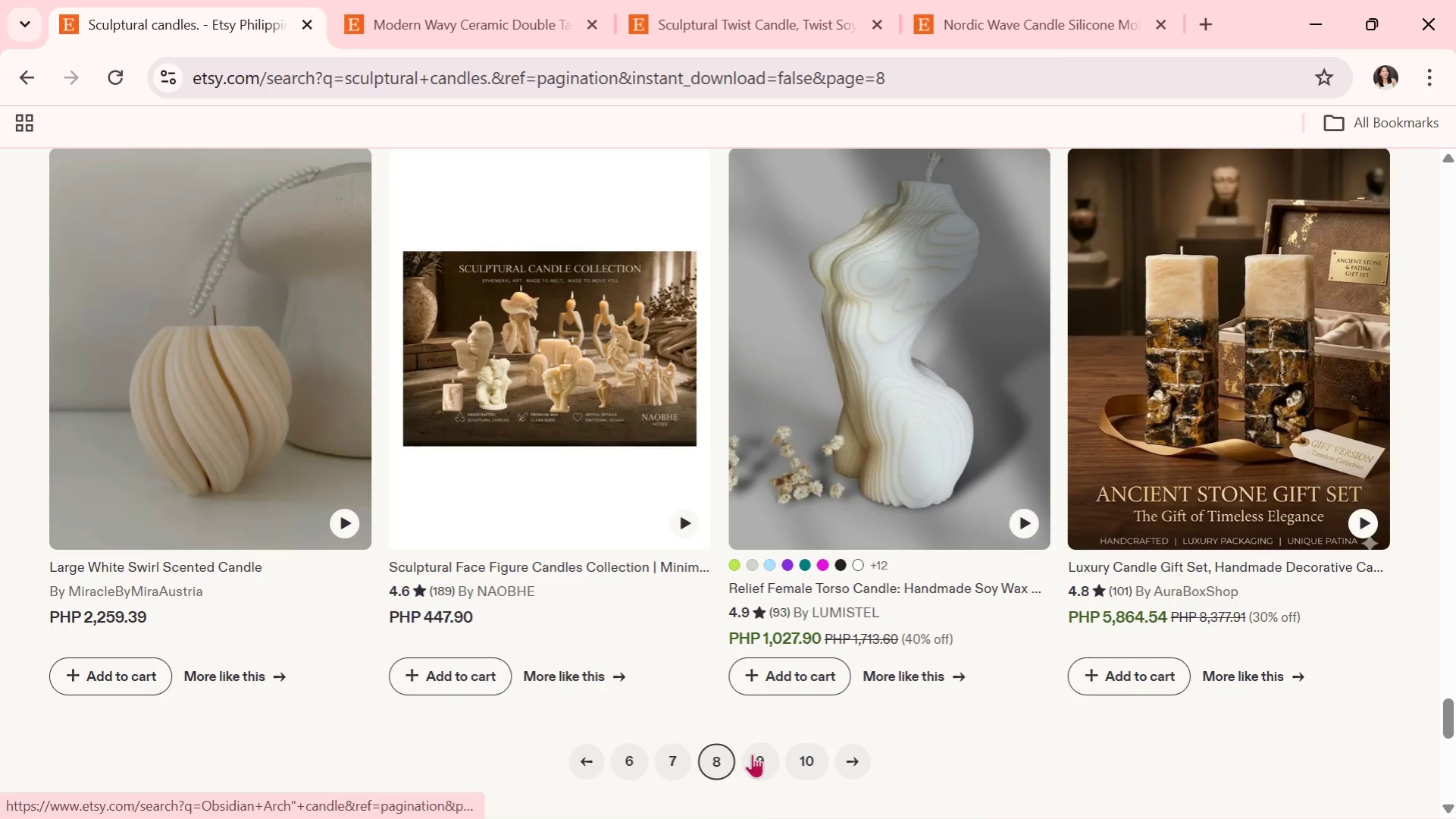 
left_click([752, 754])
 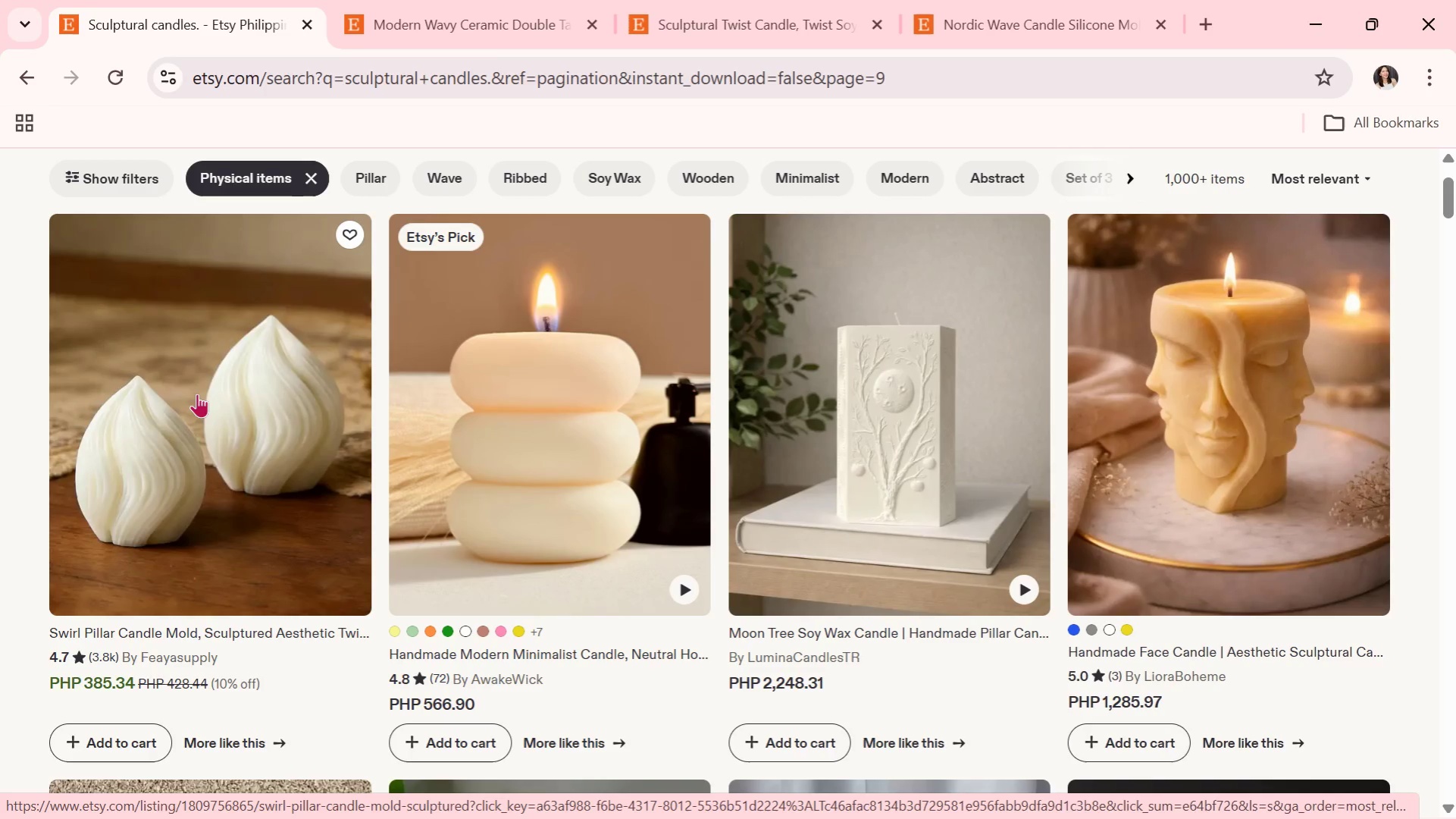 
wait(7.66)
 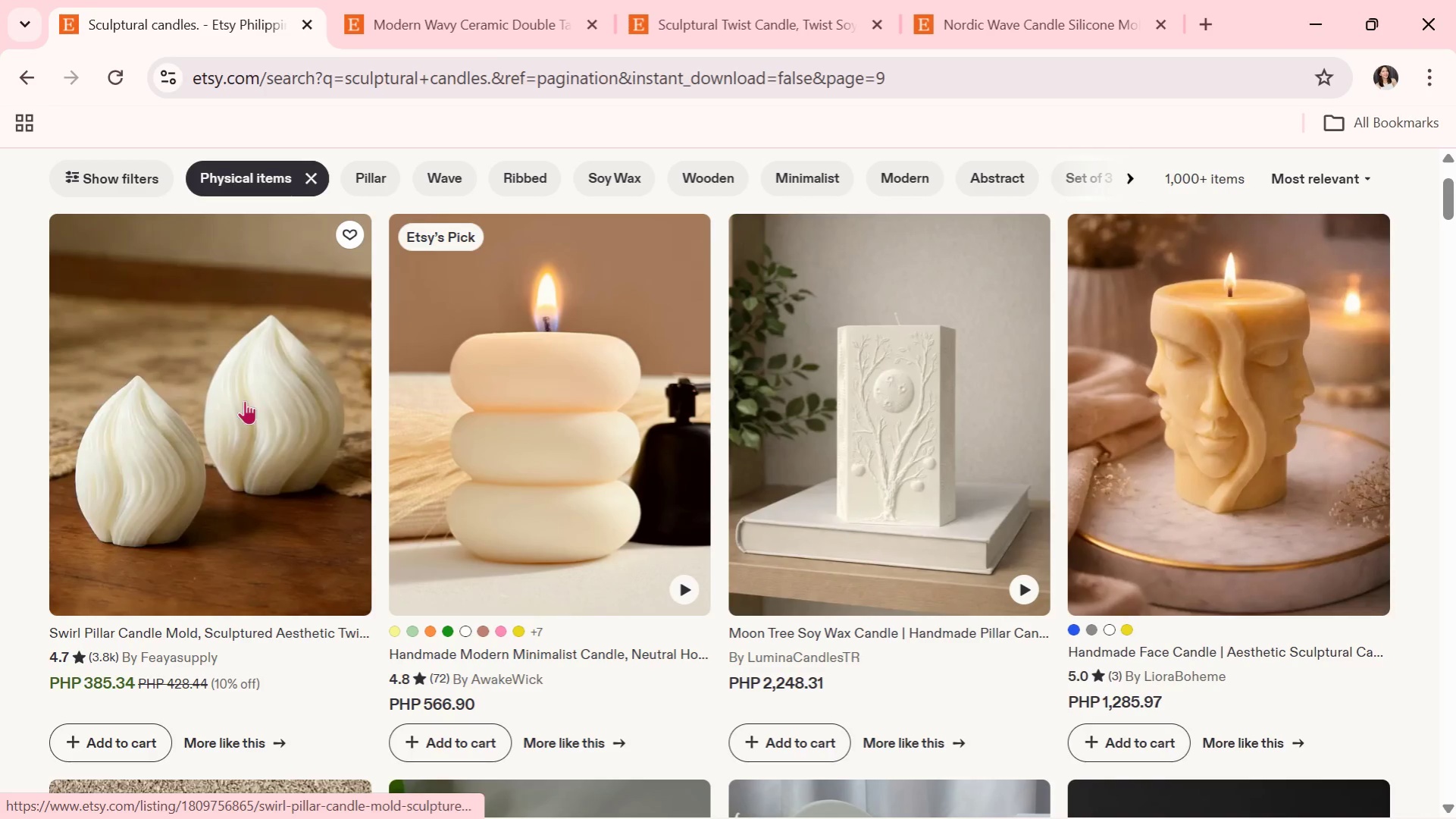 
key(Alt+AltLeft)
 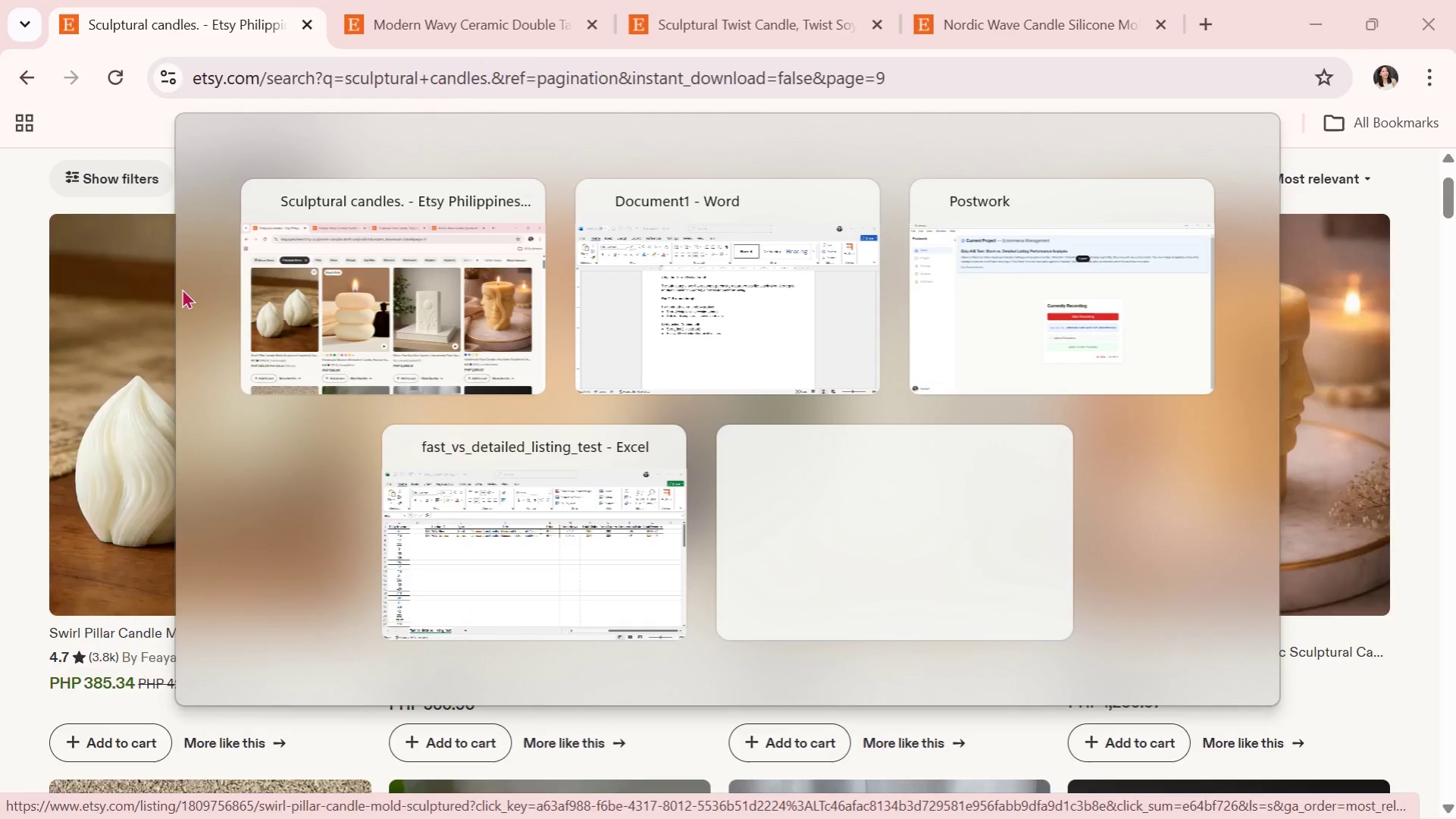 
key(Alt+Tab)
 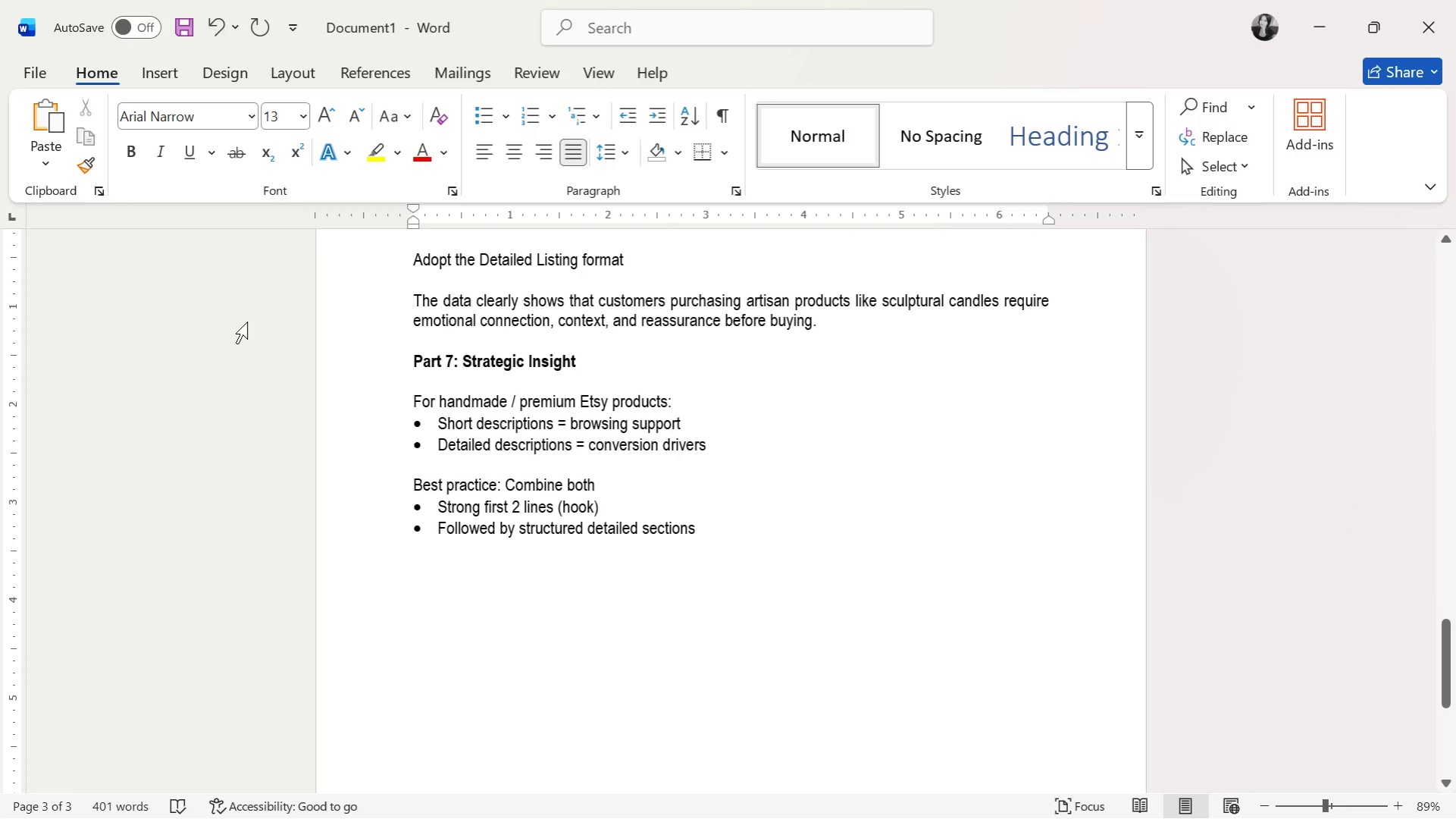 
key(Enter)
 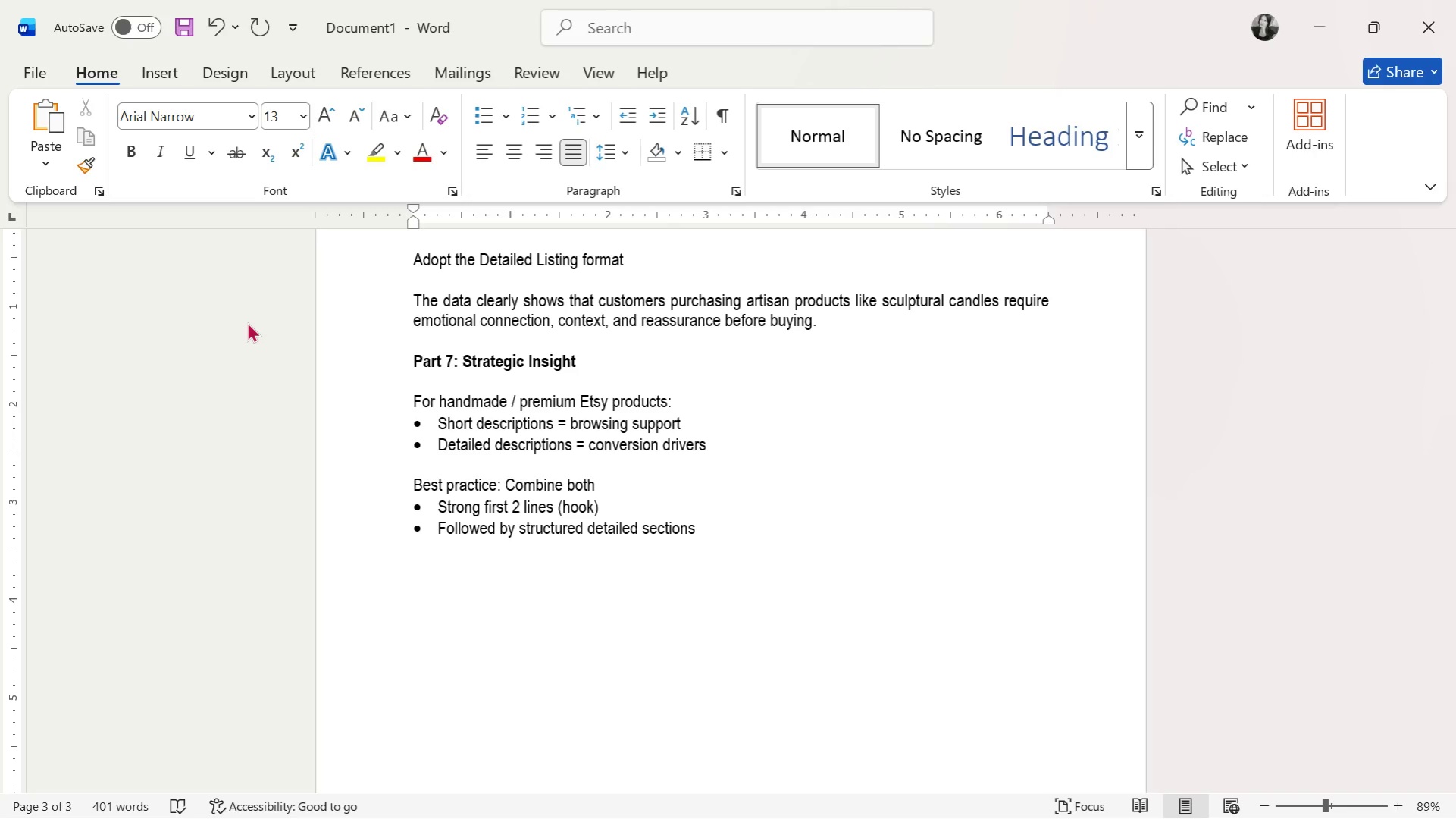 
hold_key(key=ShiftLeft, duration=0.64)
 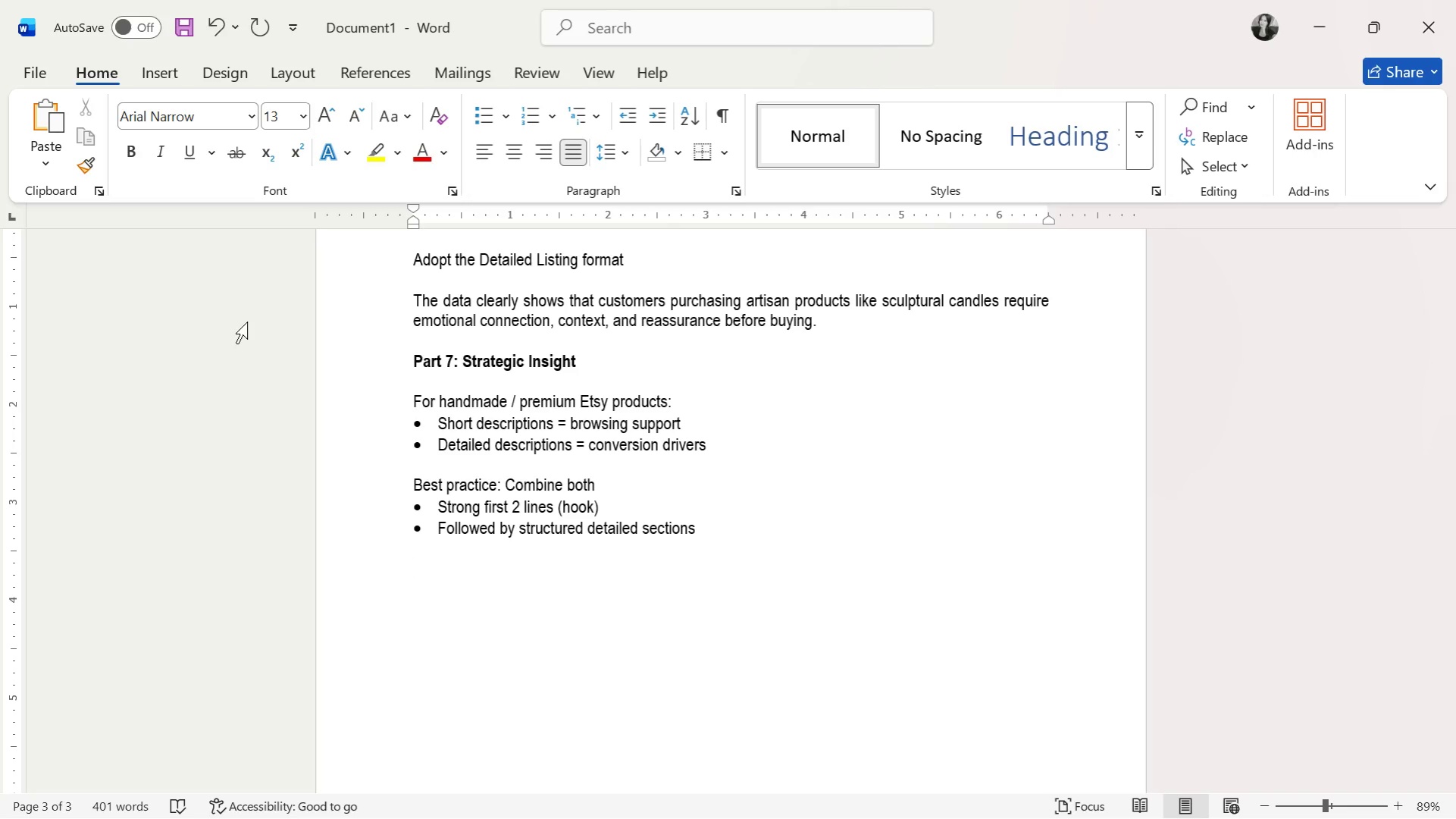 
key(Control+ControlLeft)
 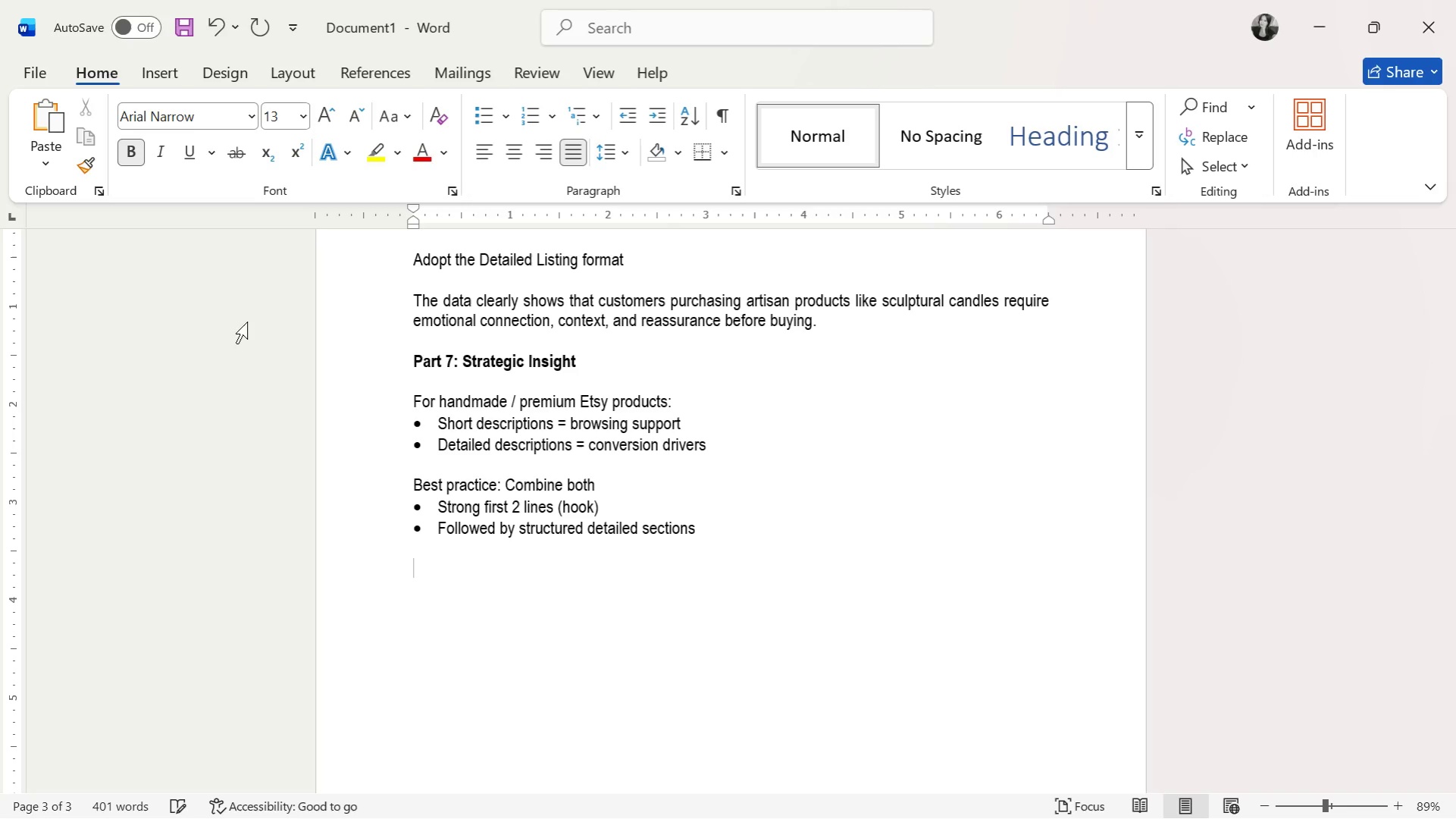 
key(Control+B)
 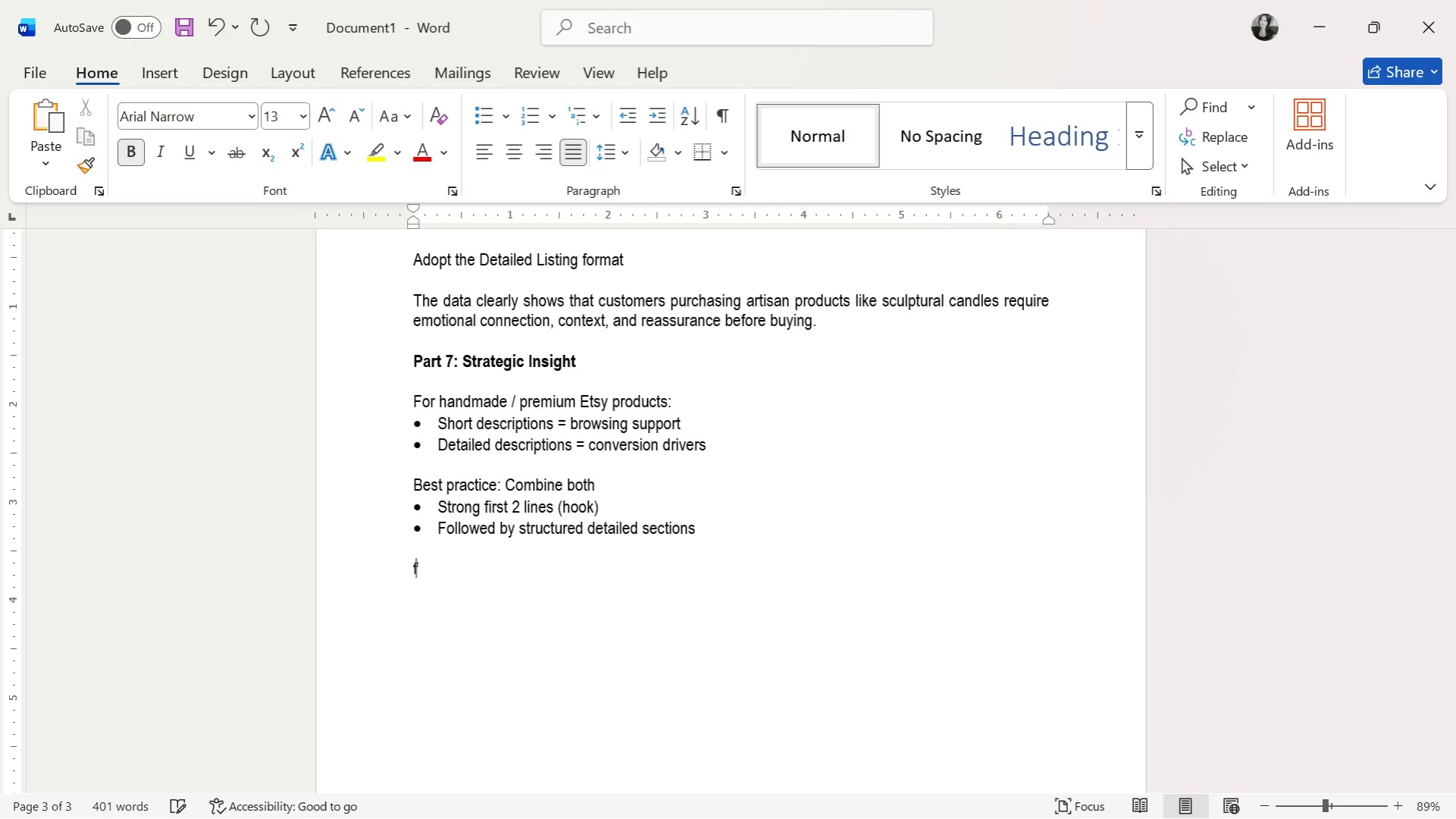 
type(f)
key(Backspace)
type(Final)
key(Backspace)
key(Backspace)
key(Backspace)
key(Backspace)
type(INAL SUMMARY)
 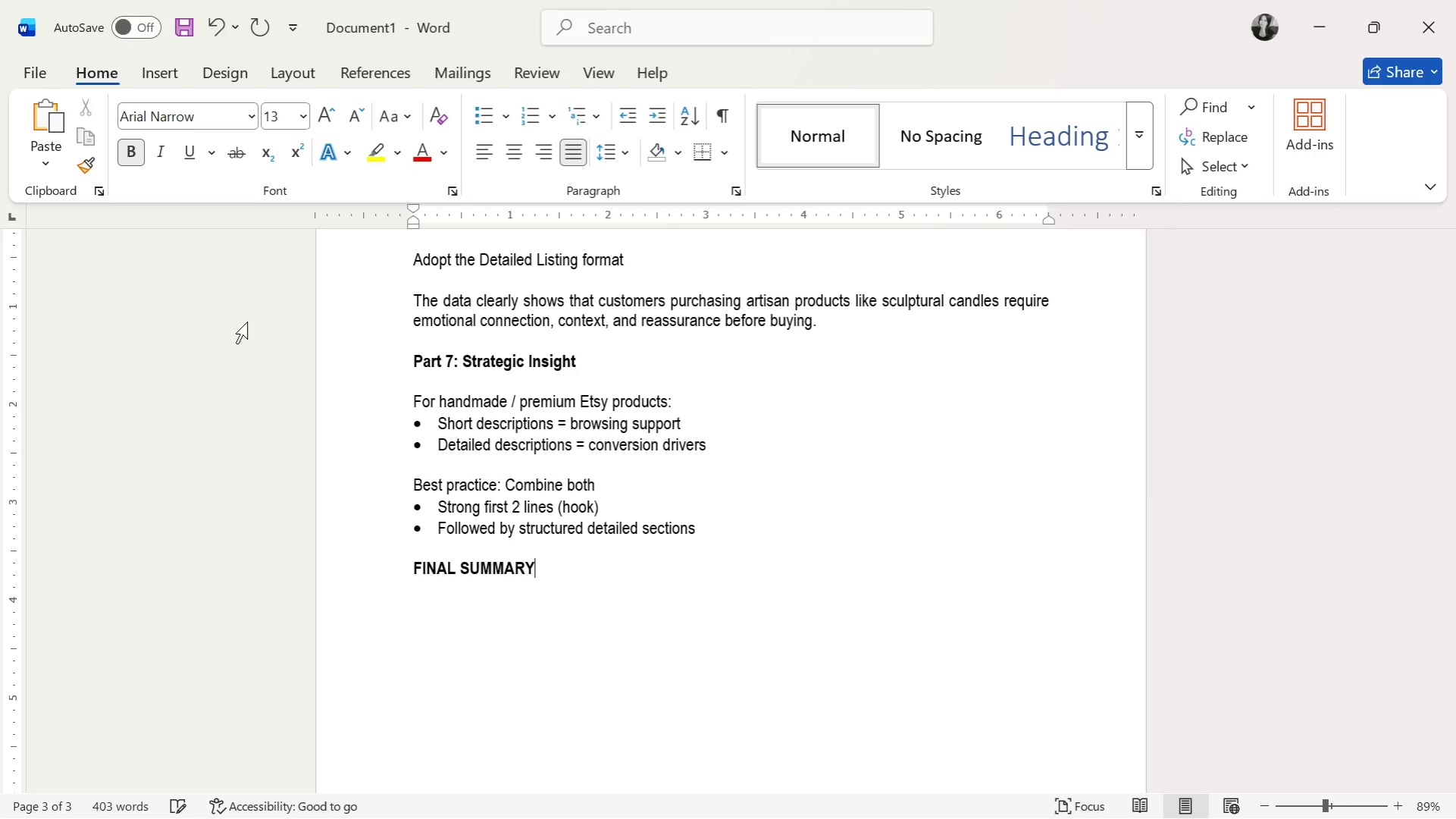 
key(Enter)
 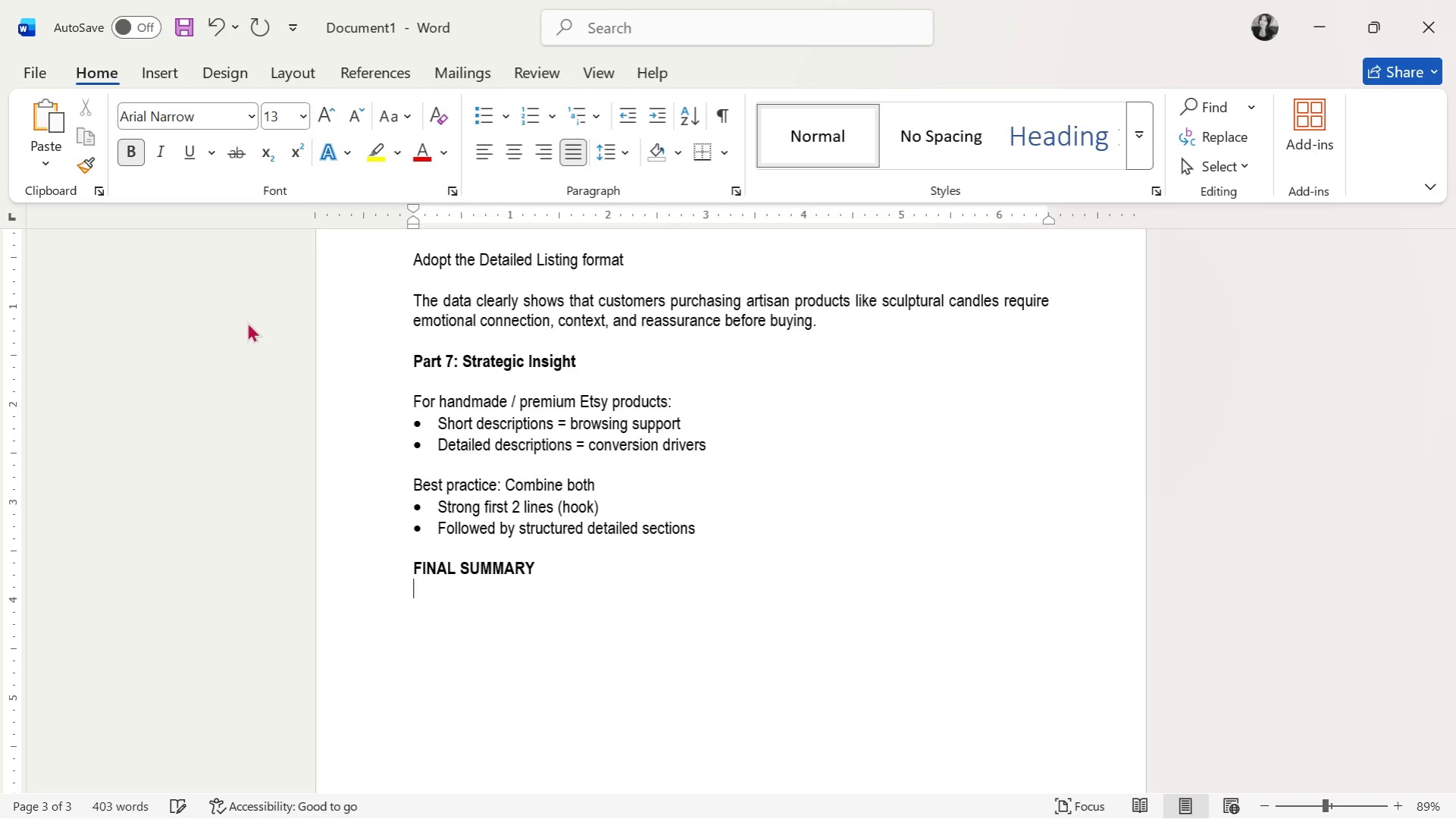 
key(Enter)
 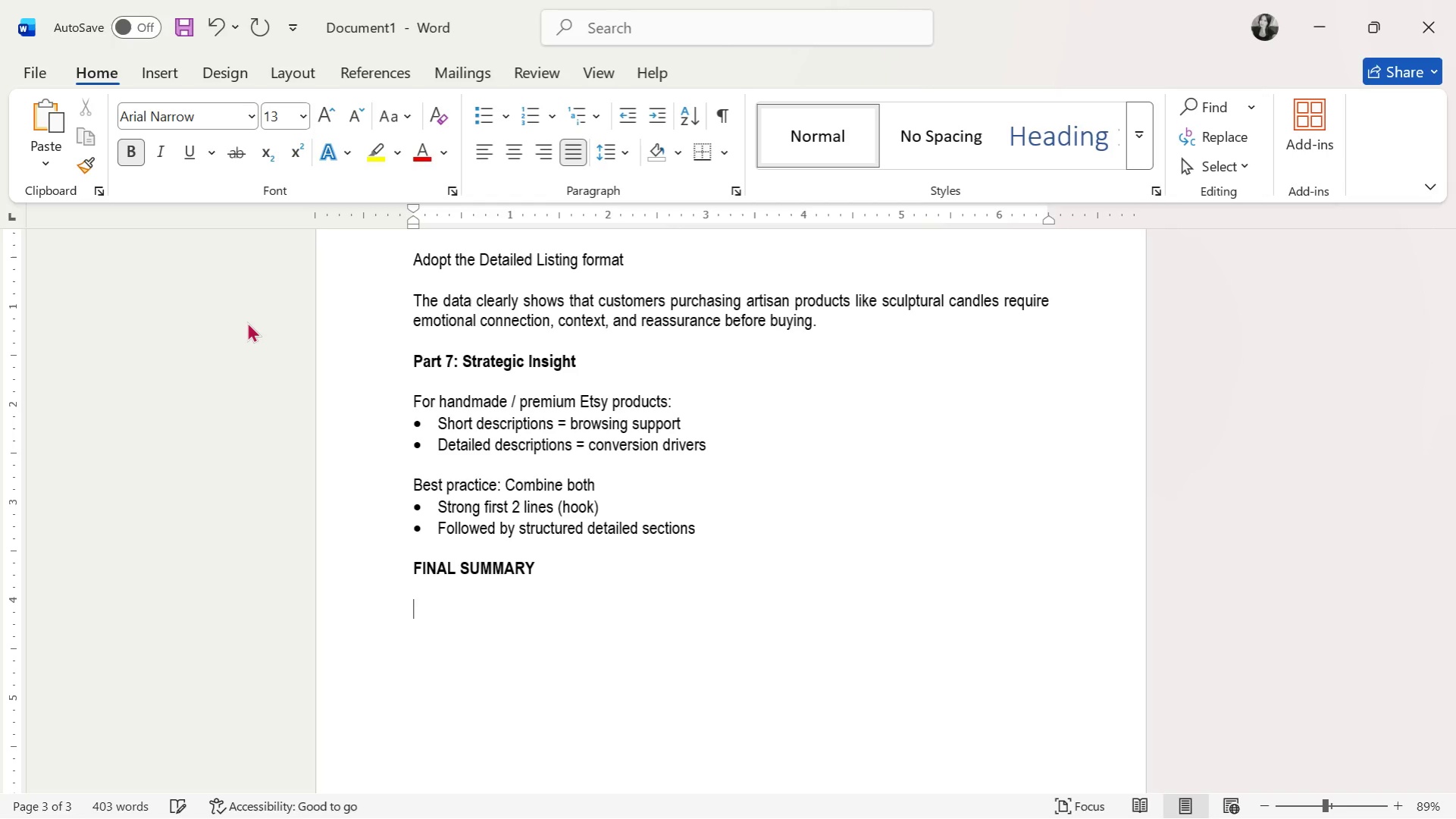 
key(Backspace)
 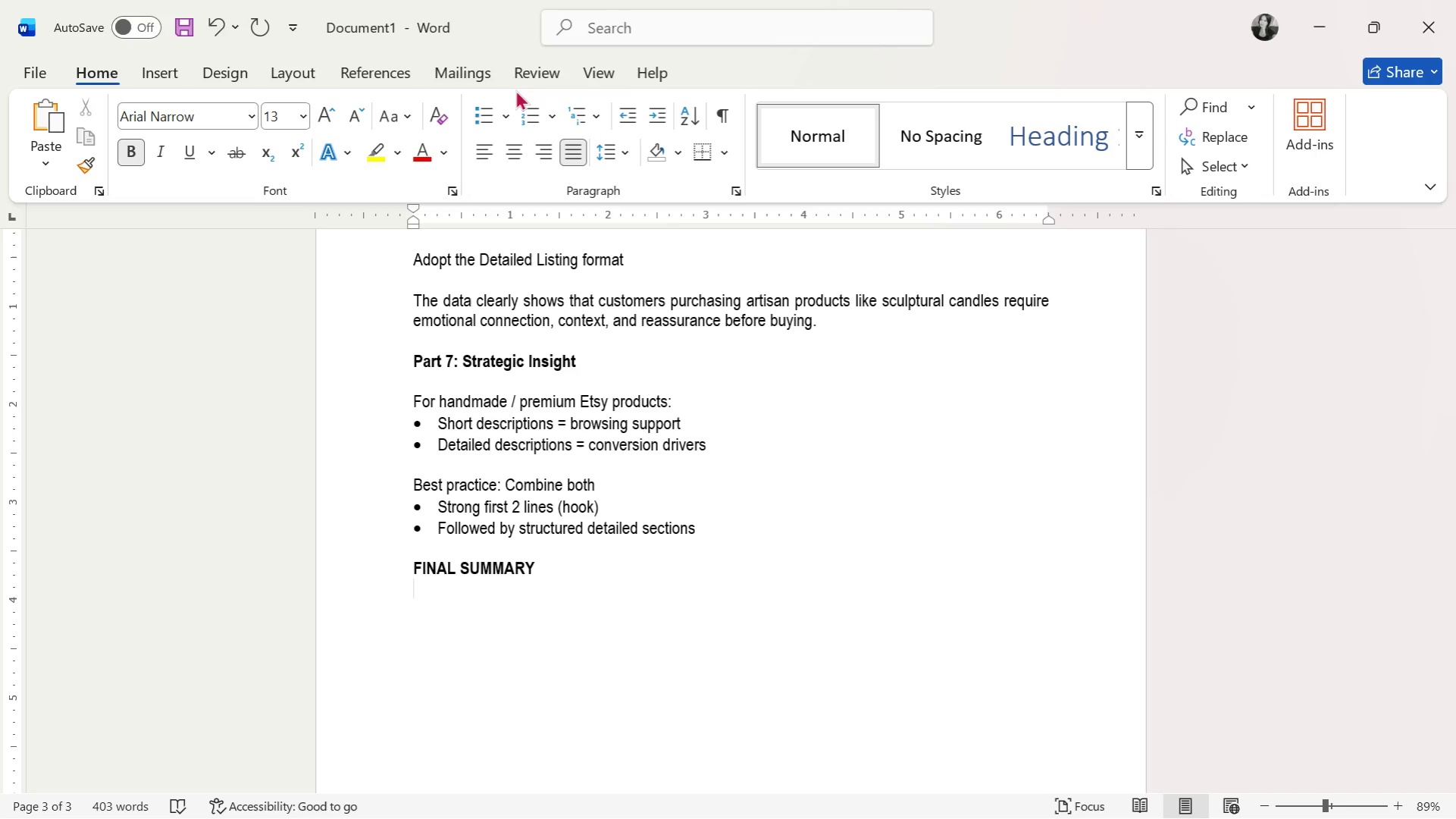 
double_click([508, 109])
 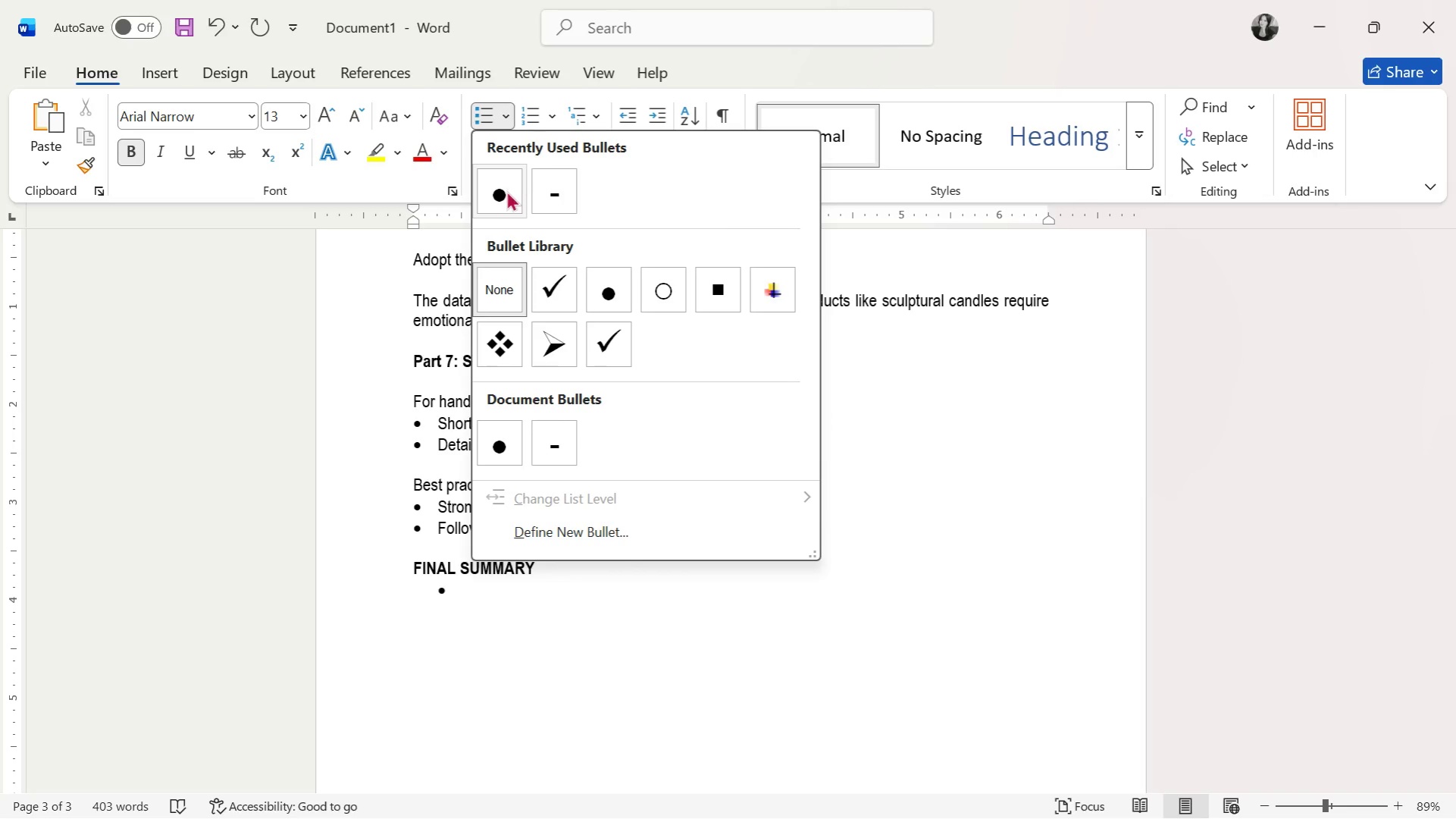 
left_click([506, 191])
 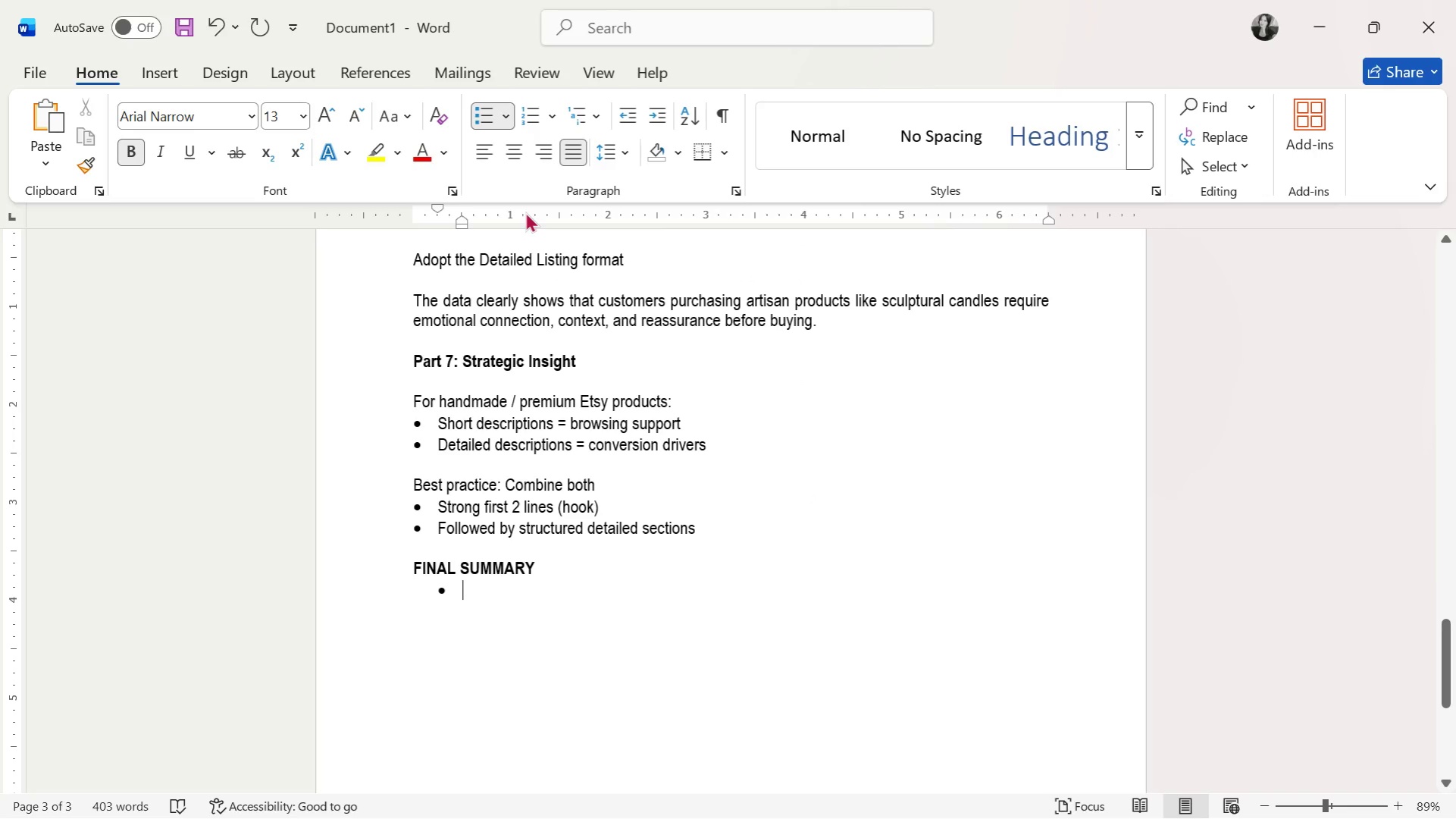 
left_click([620, 113])
 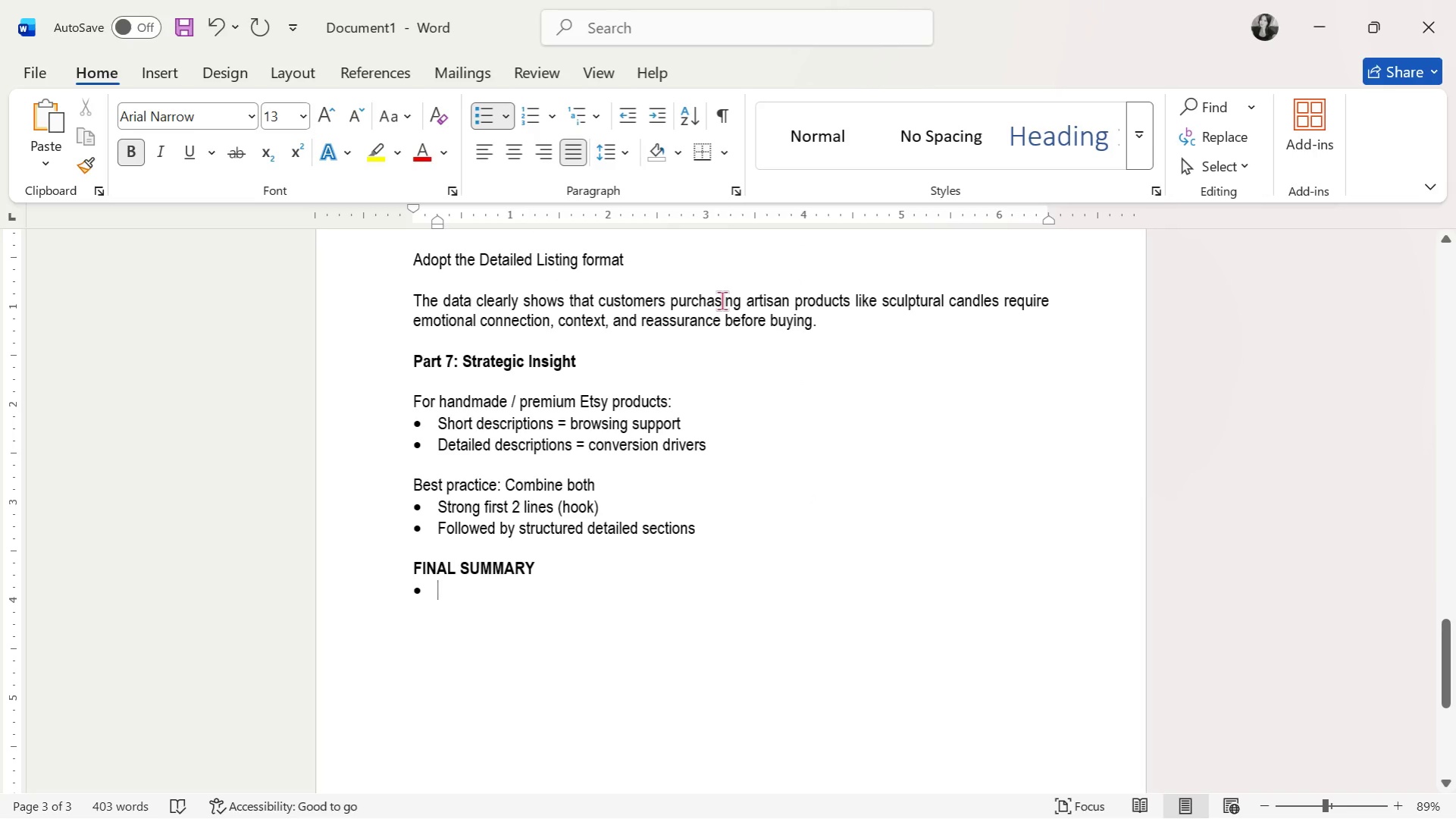 
key(Enter)
 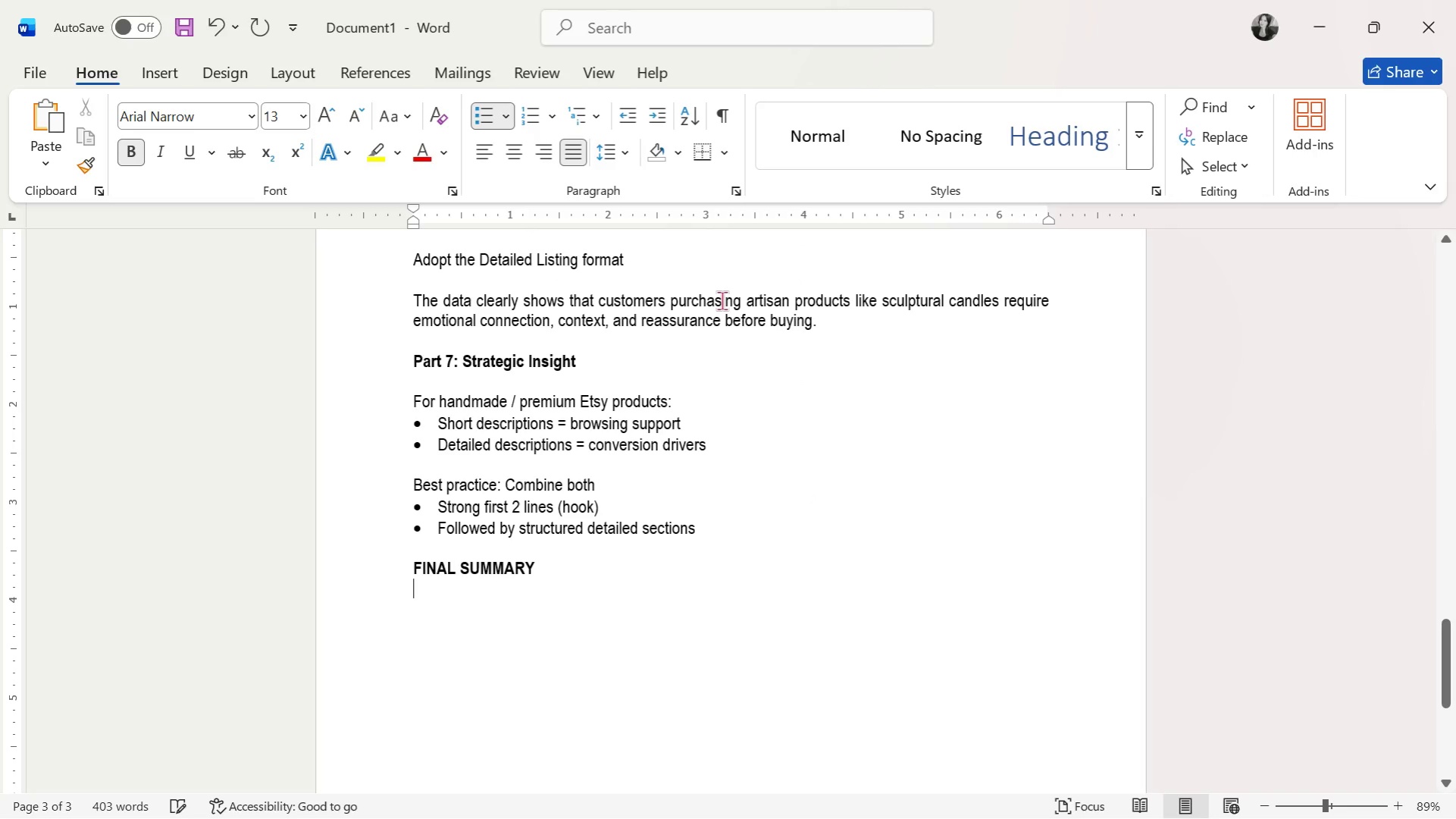 
key(Enter)
 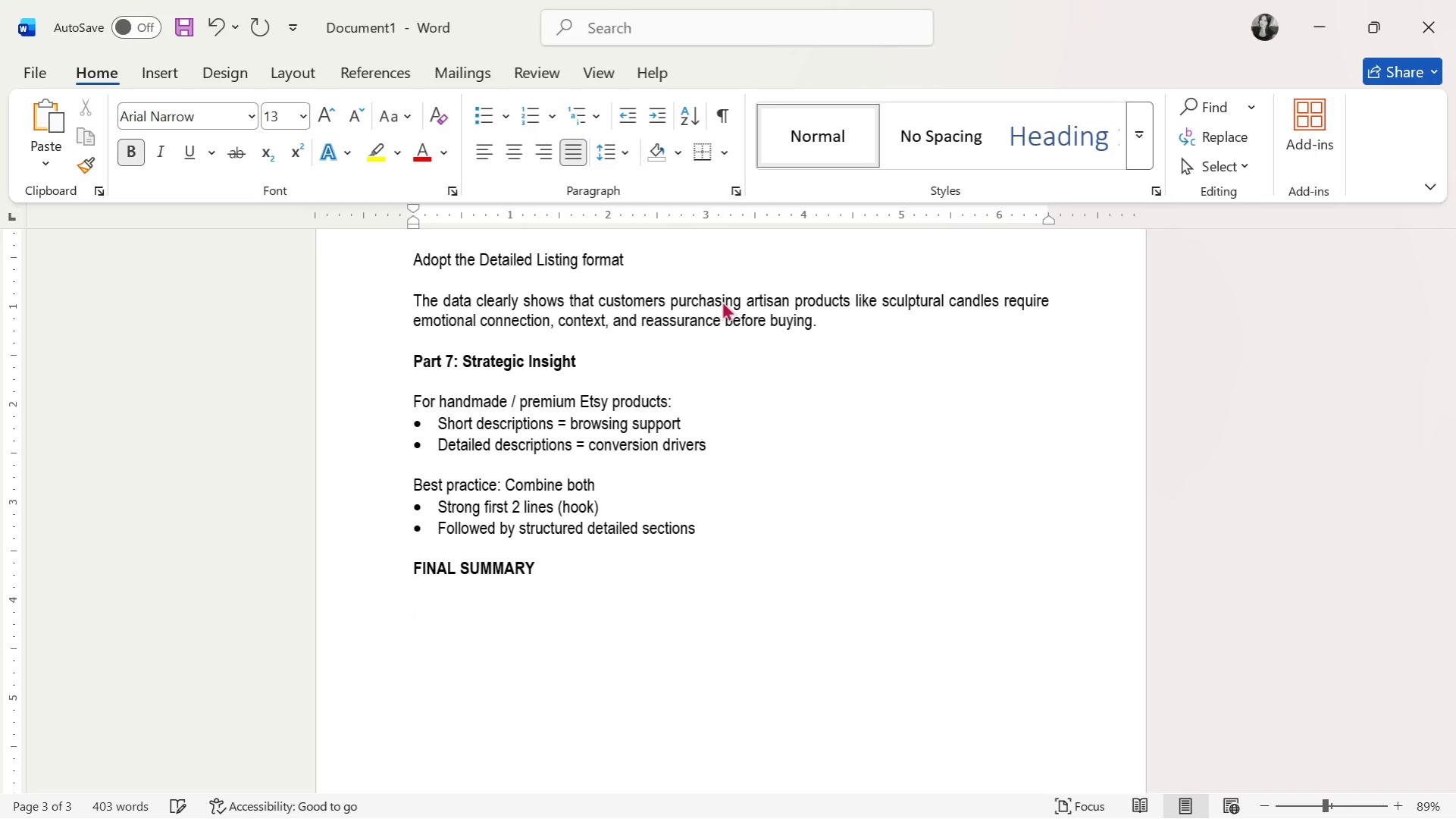 
key(Control+Z)
 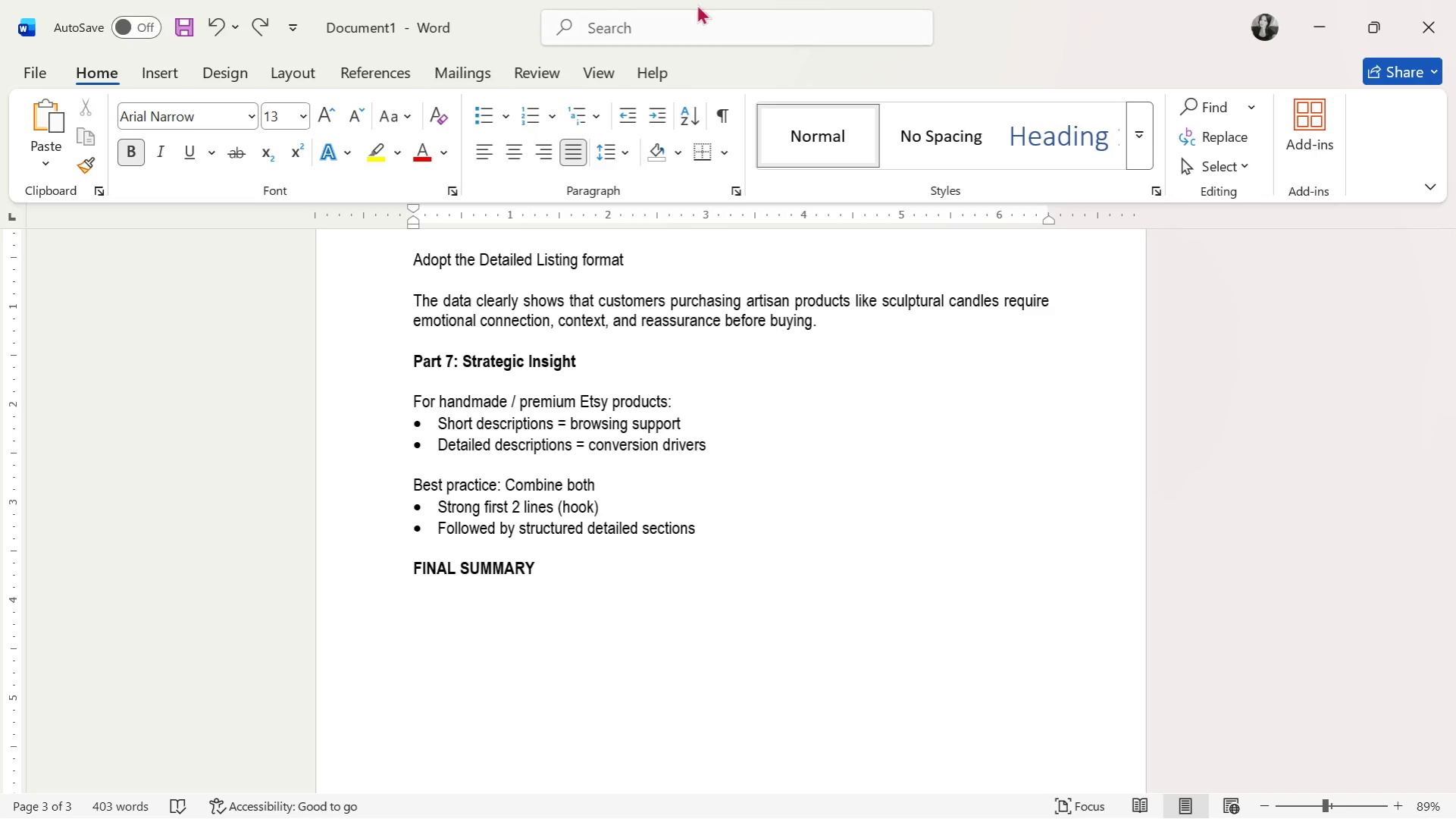 
left_click([481, 105])
 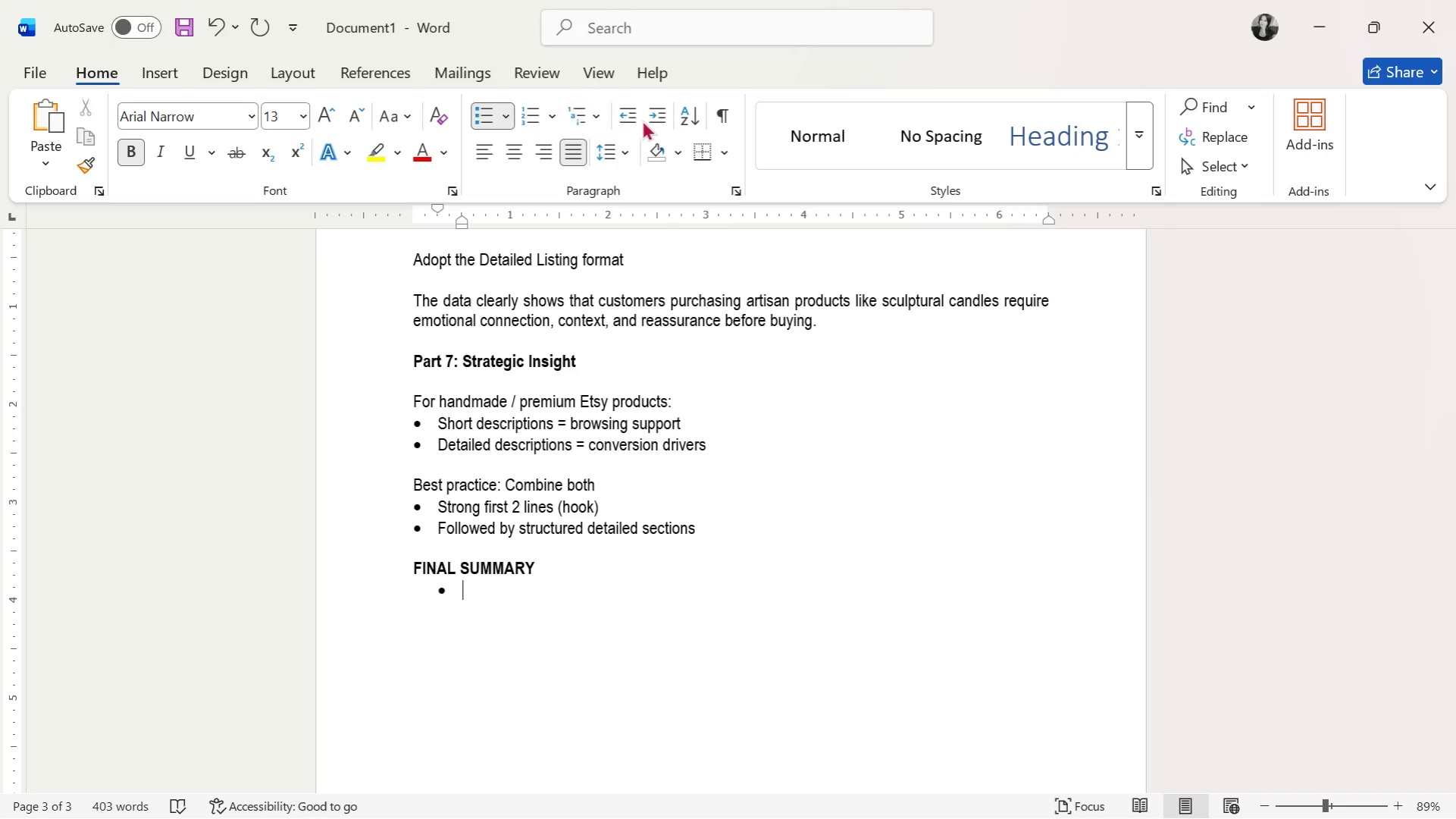 
double_click([632, 110])
 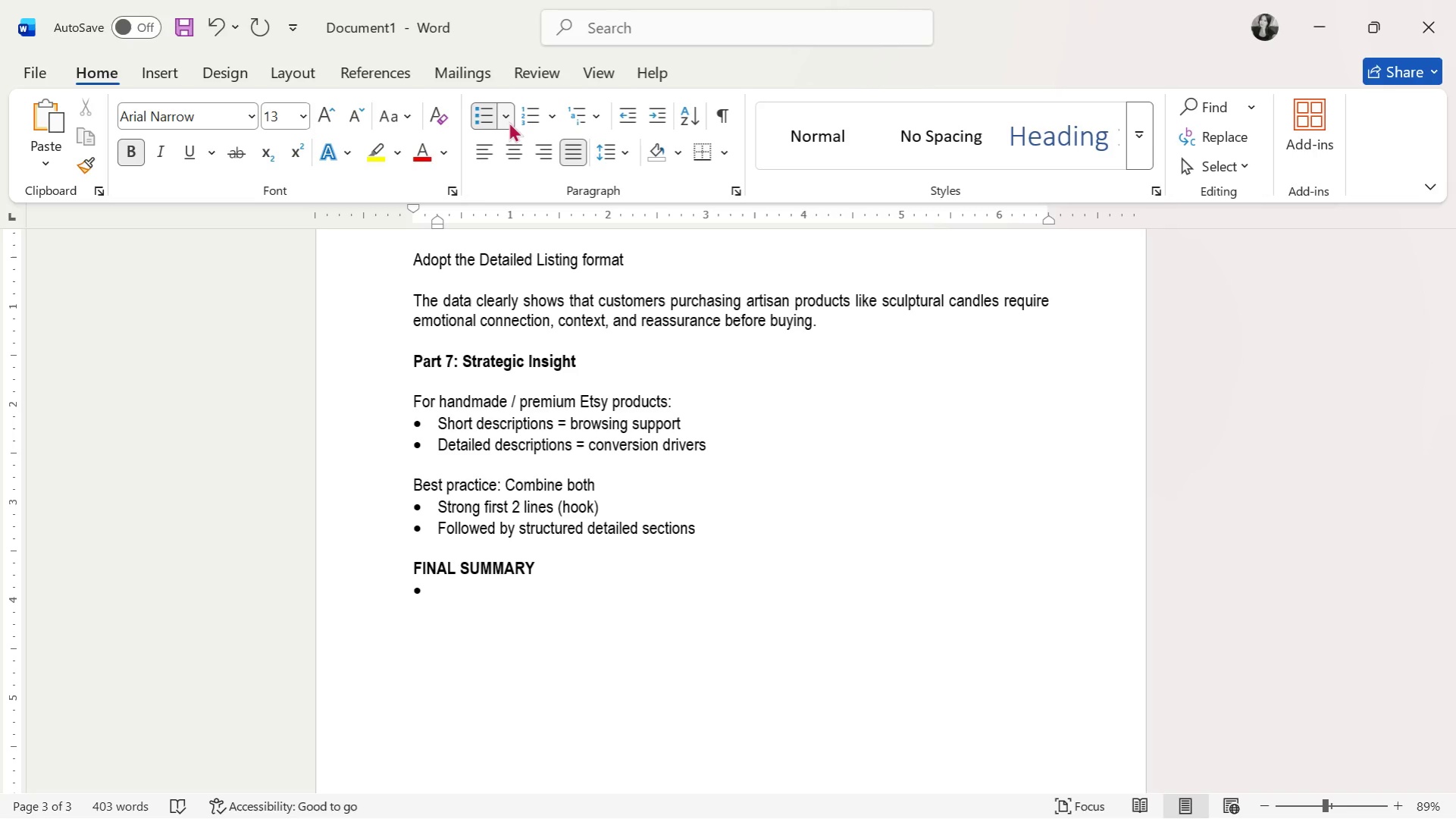 
left_click([502, 118])
 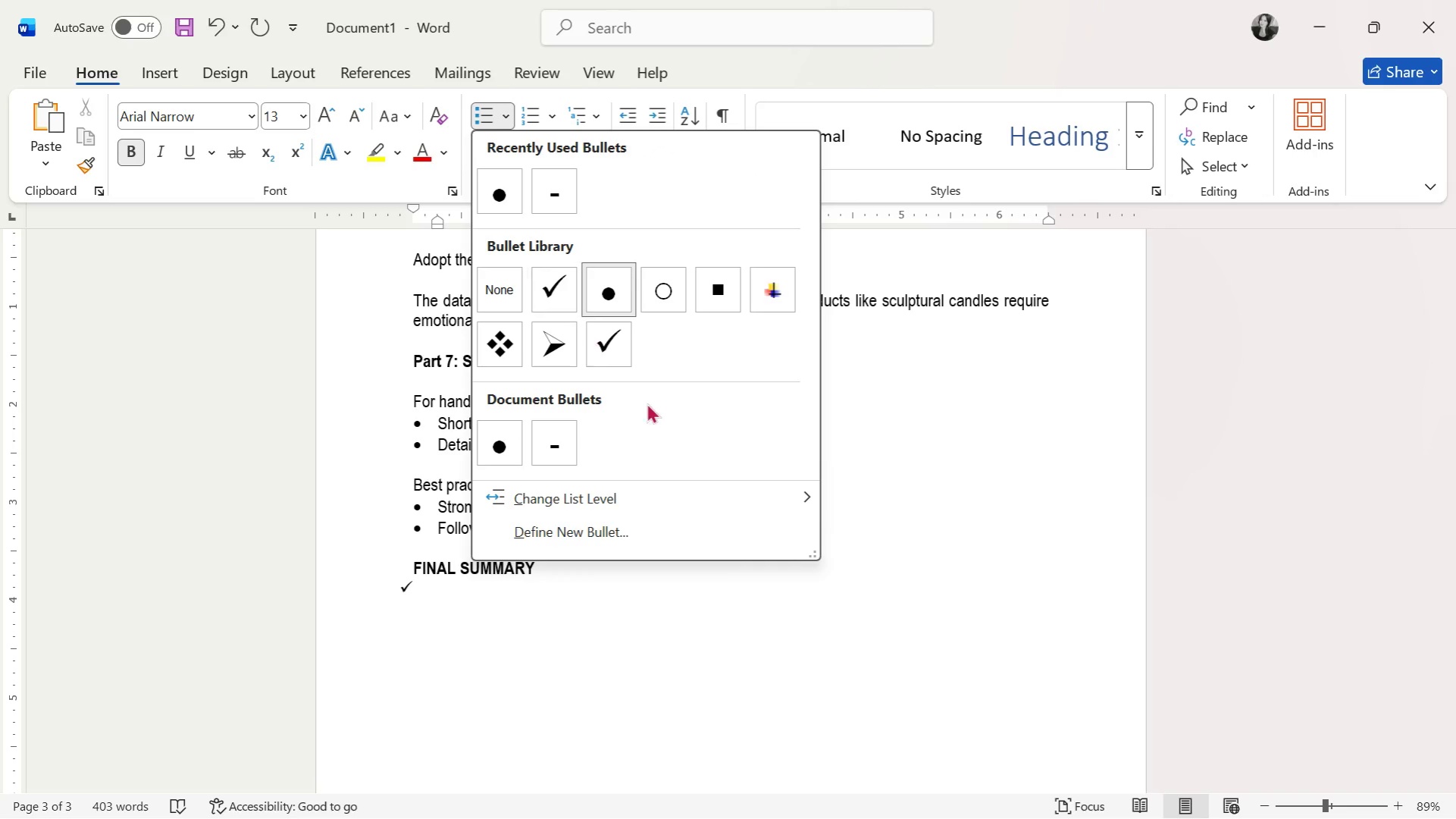 
wait(6.3)
 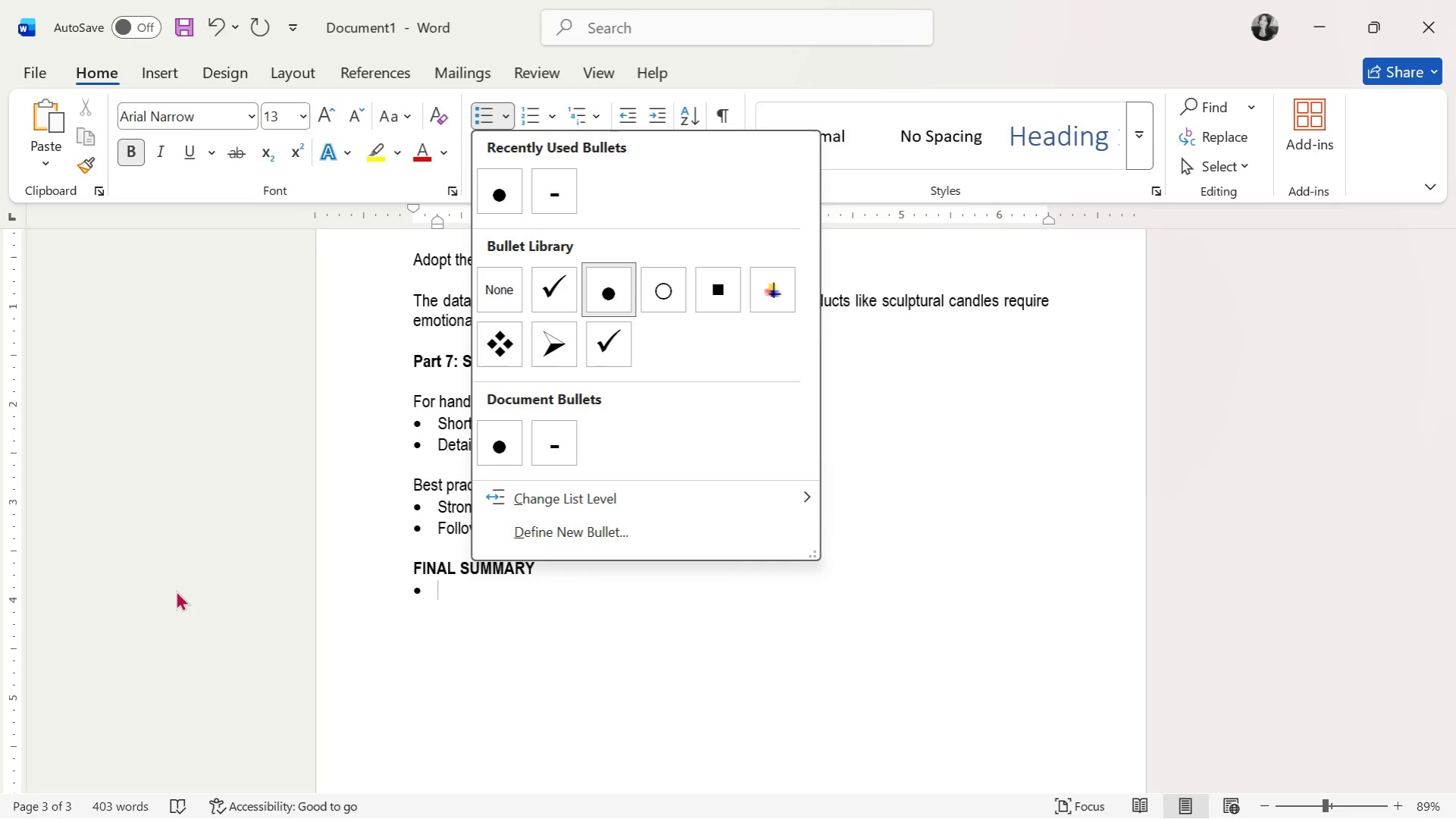 
key(Space)
 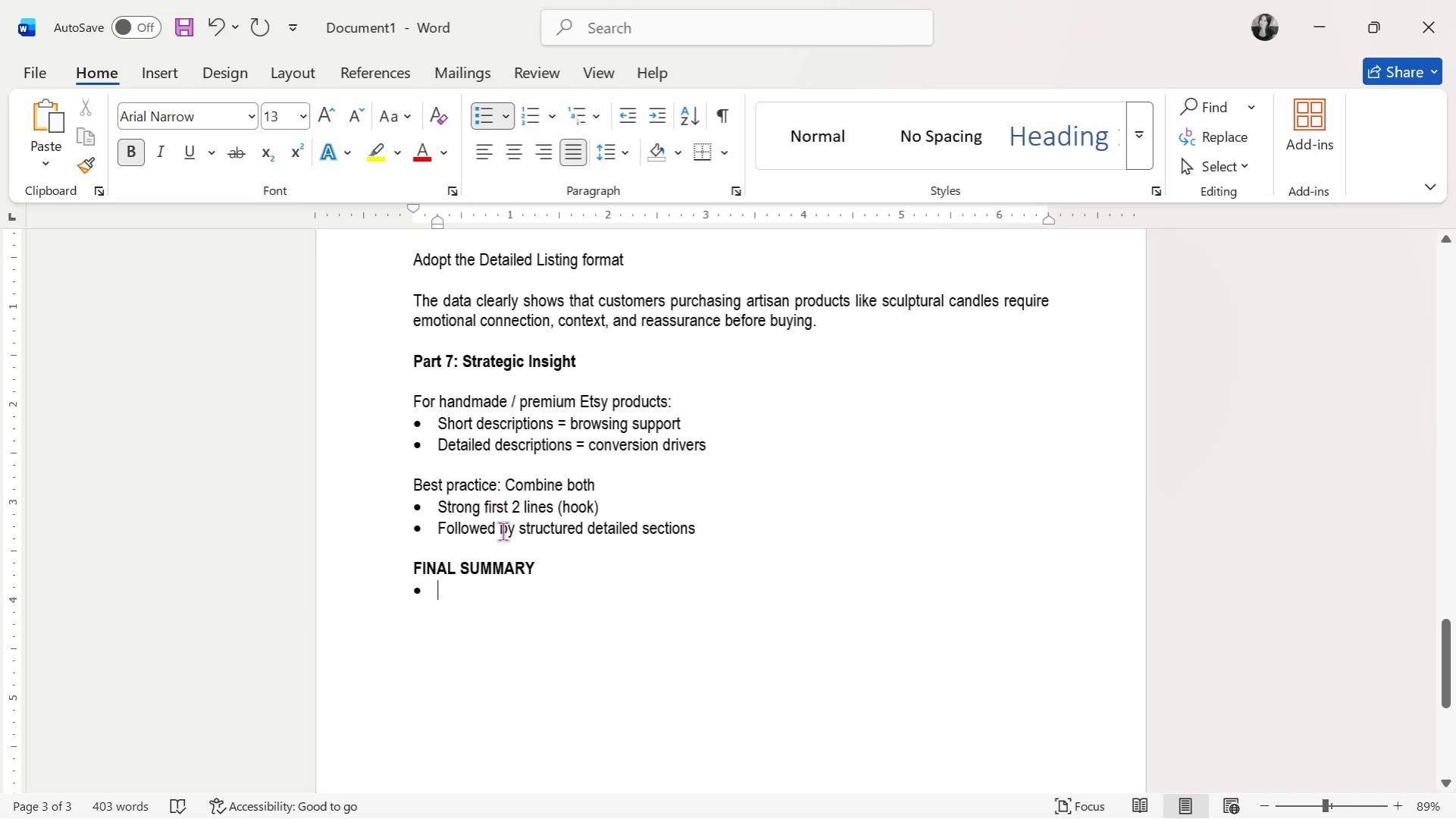 
key(Space)
 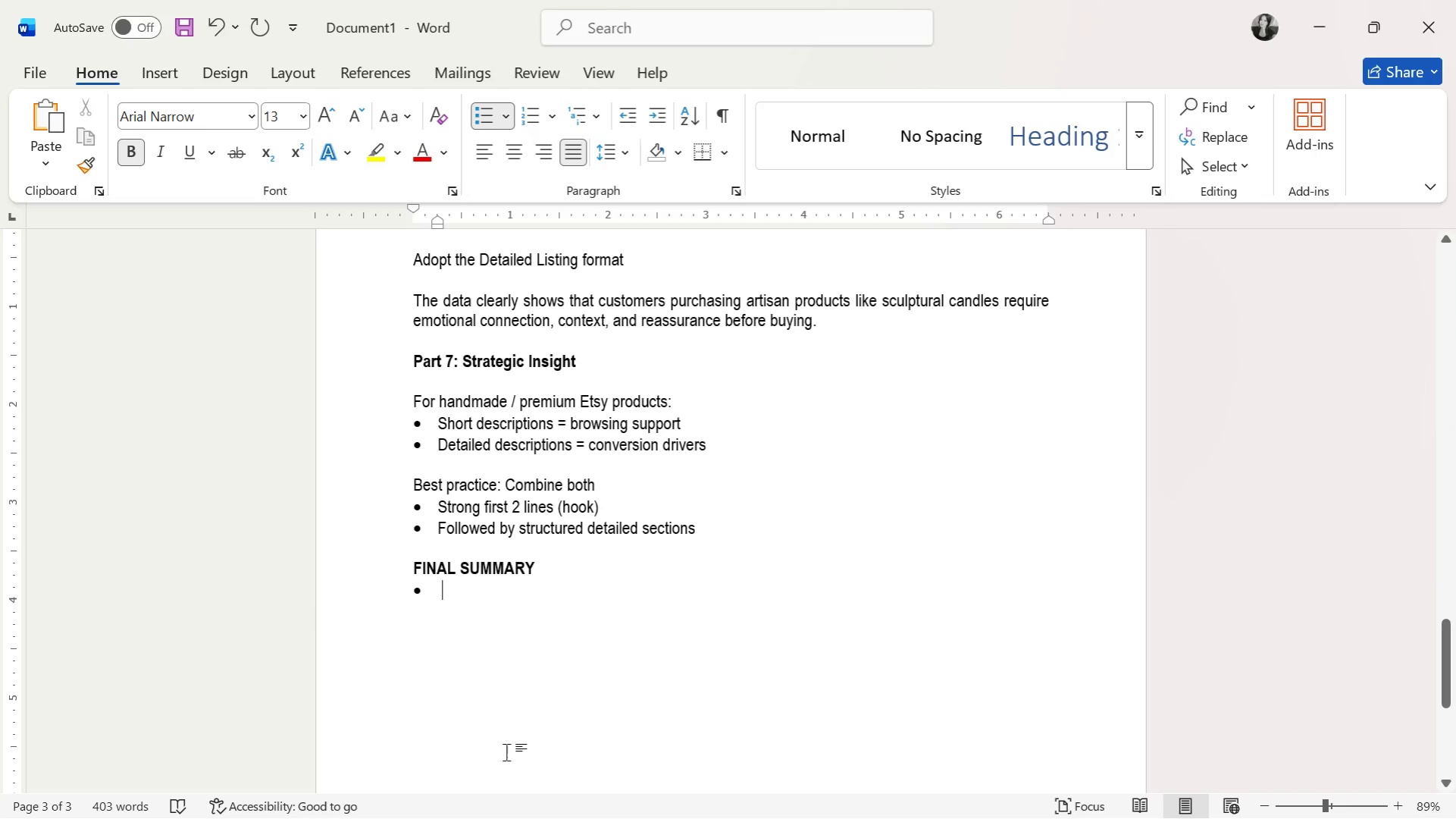 
left_click([463, 586])
 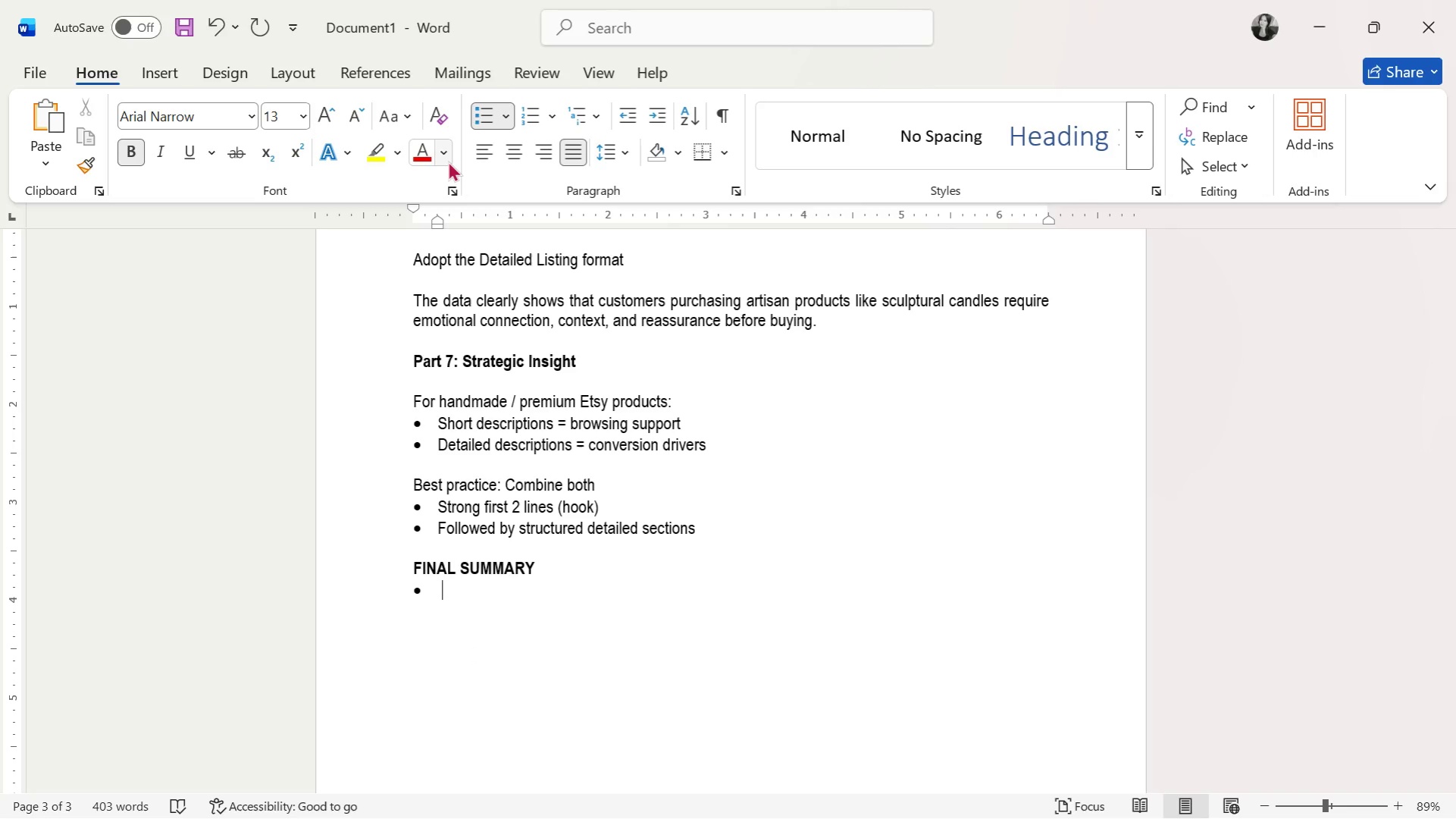 
key(Backspace)
 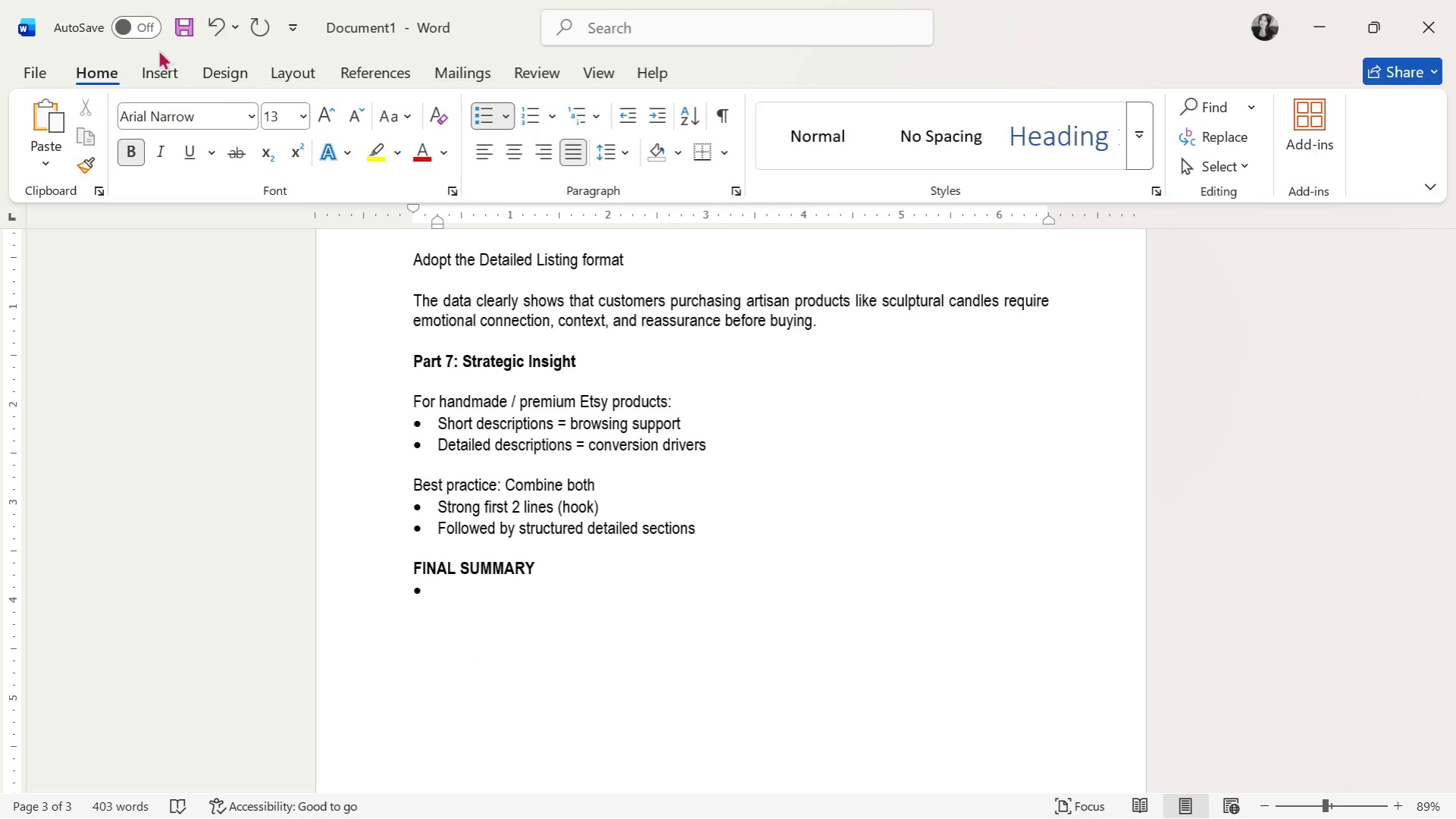 
left_click([168, 71])
 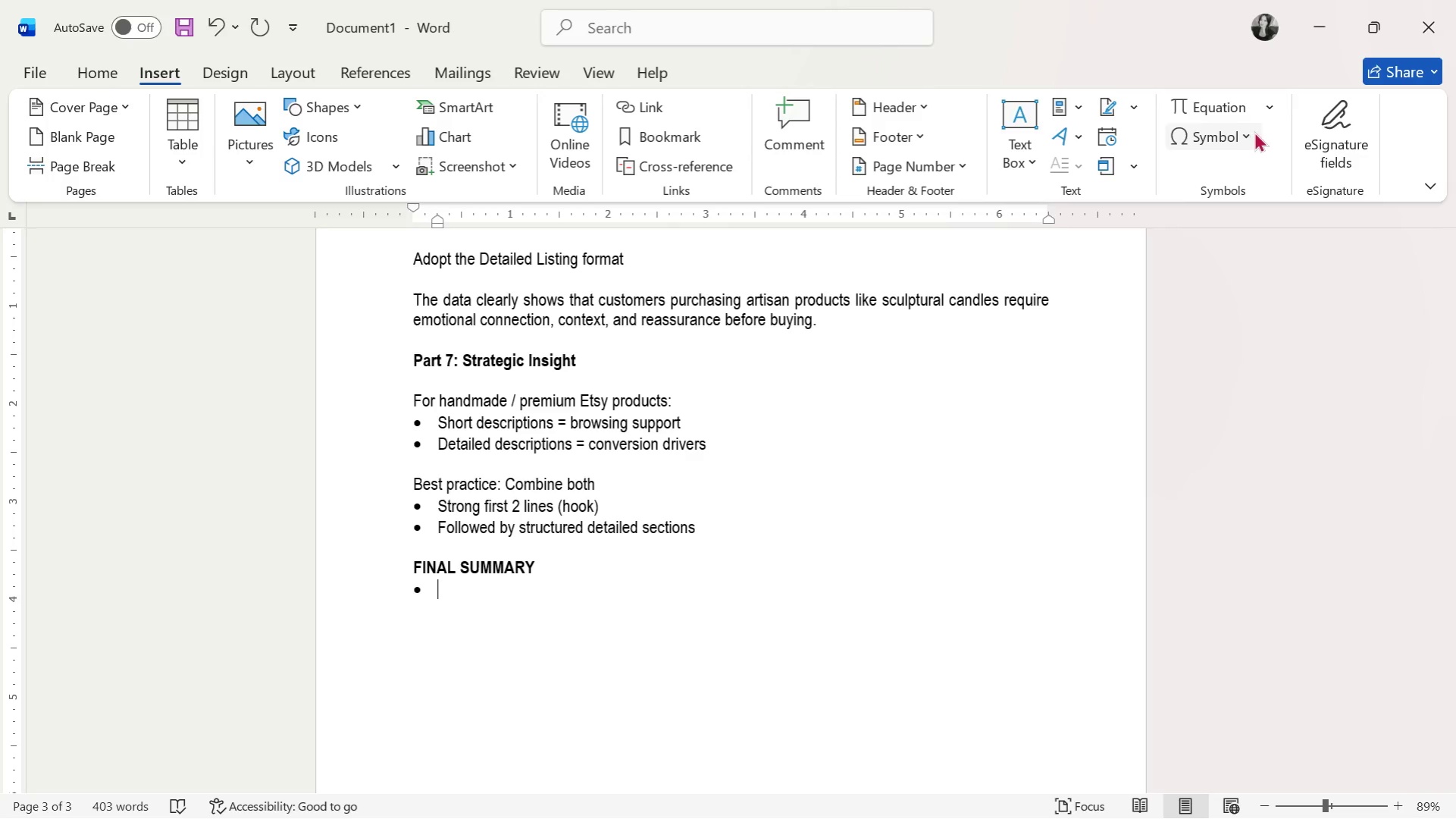 
left_click_drag(start_coordinate=[1253, 127], to_coordinate=[1248, 127])
 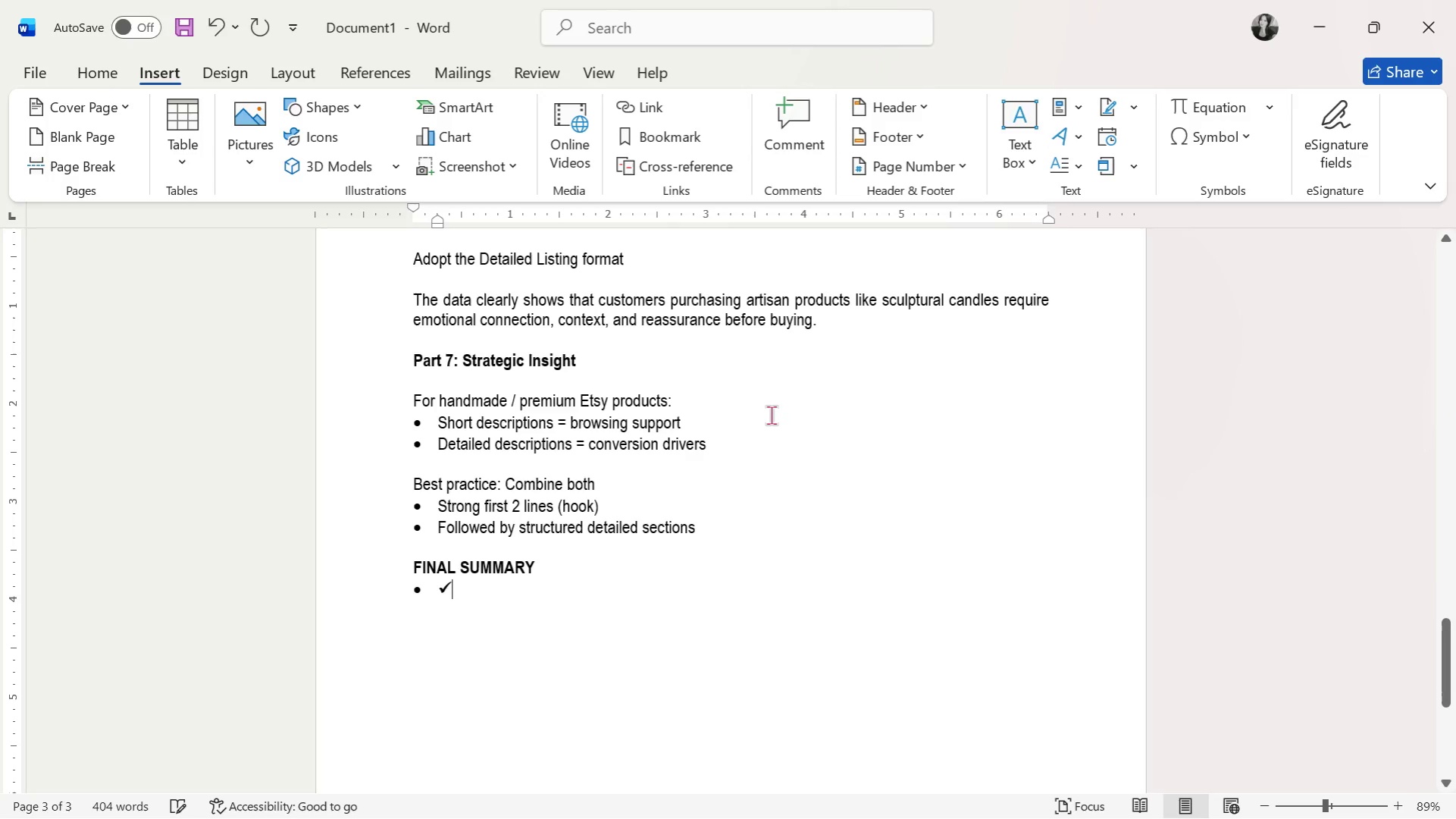 
key(Shift+ArrowLeft)
 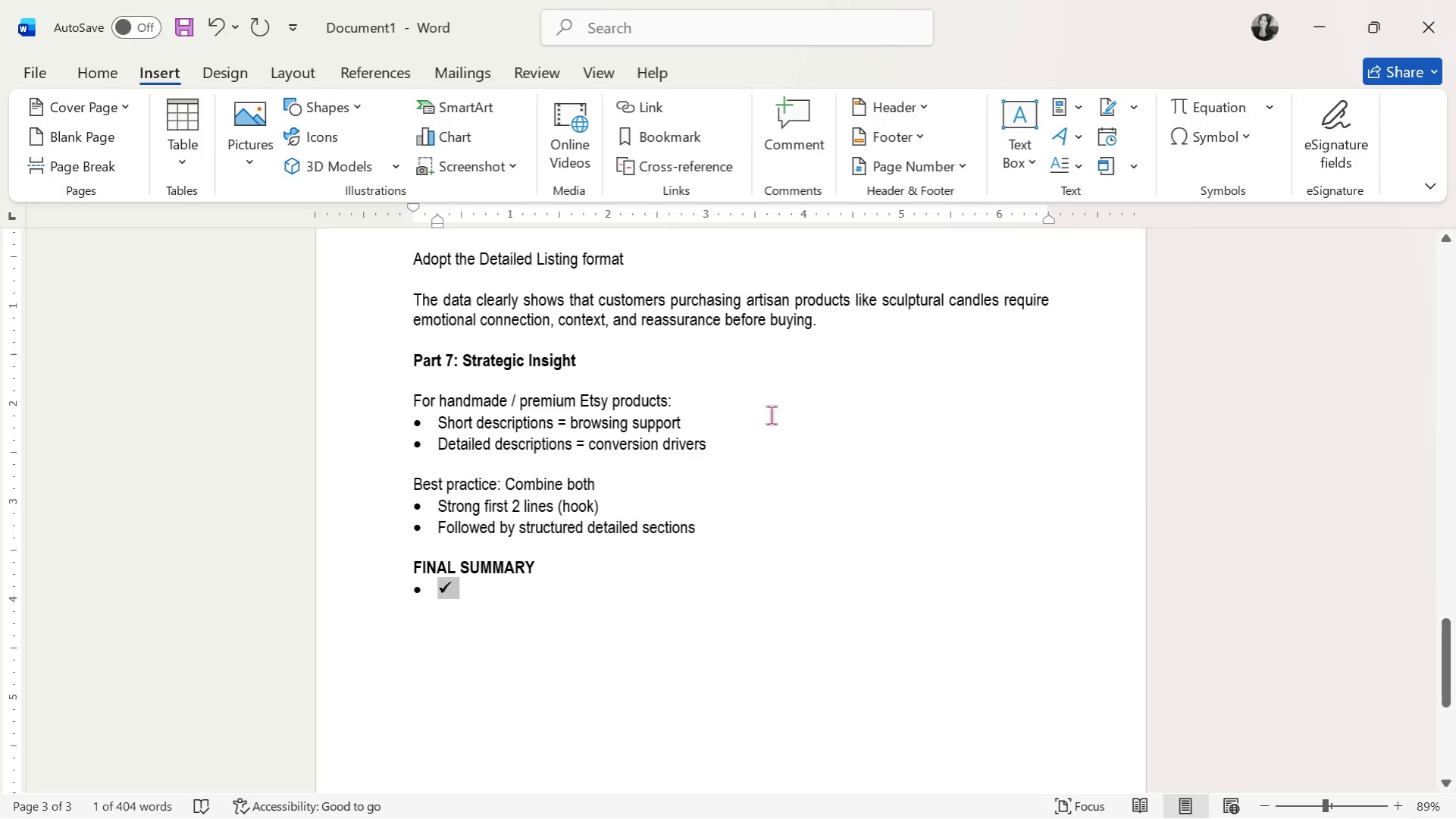 
key(ArrowRight)
 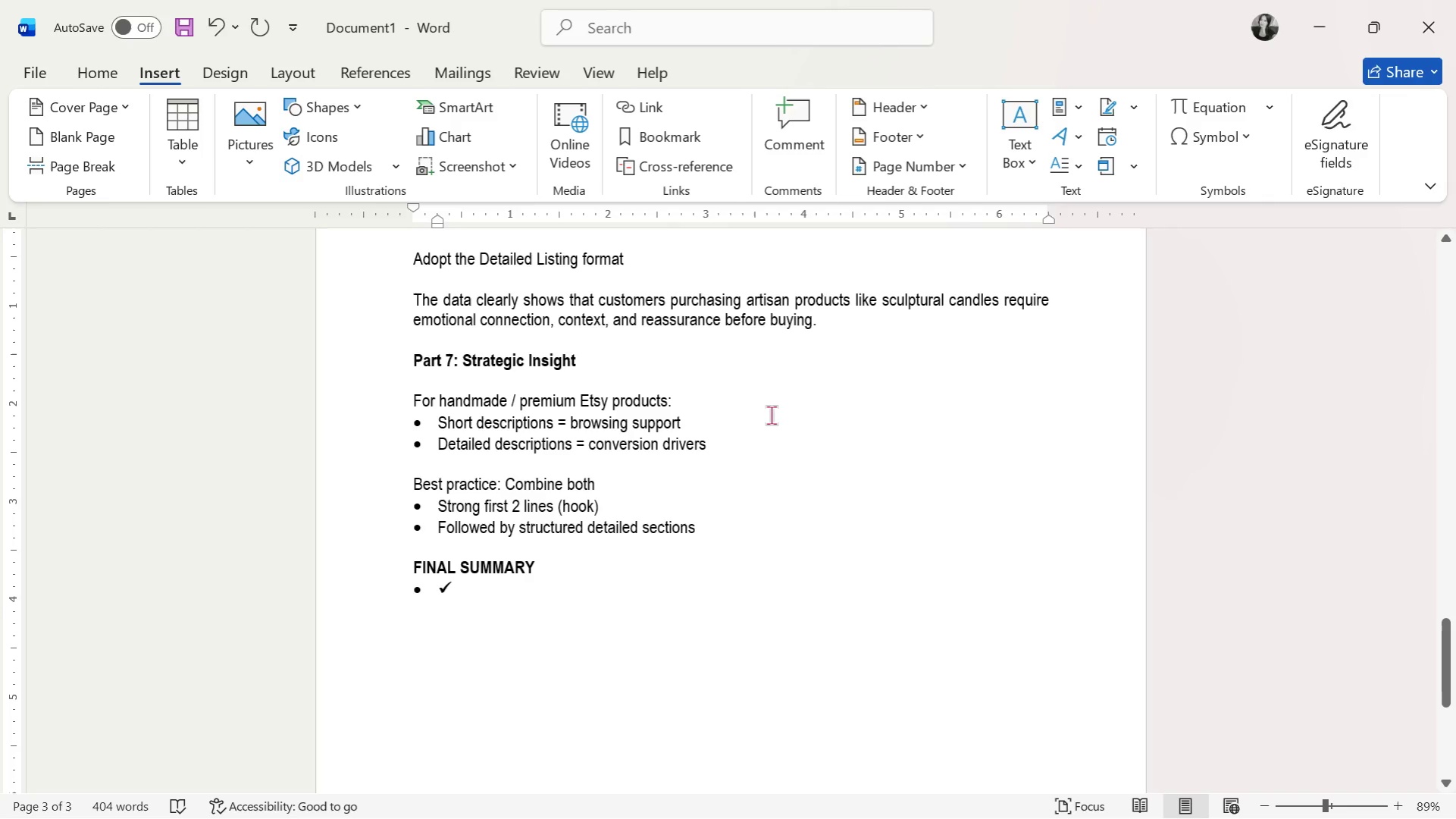 
key(Shift+ShiftLeft)
 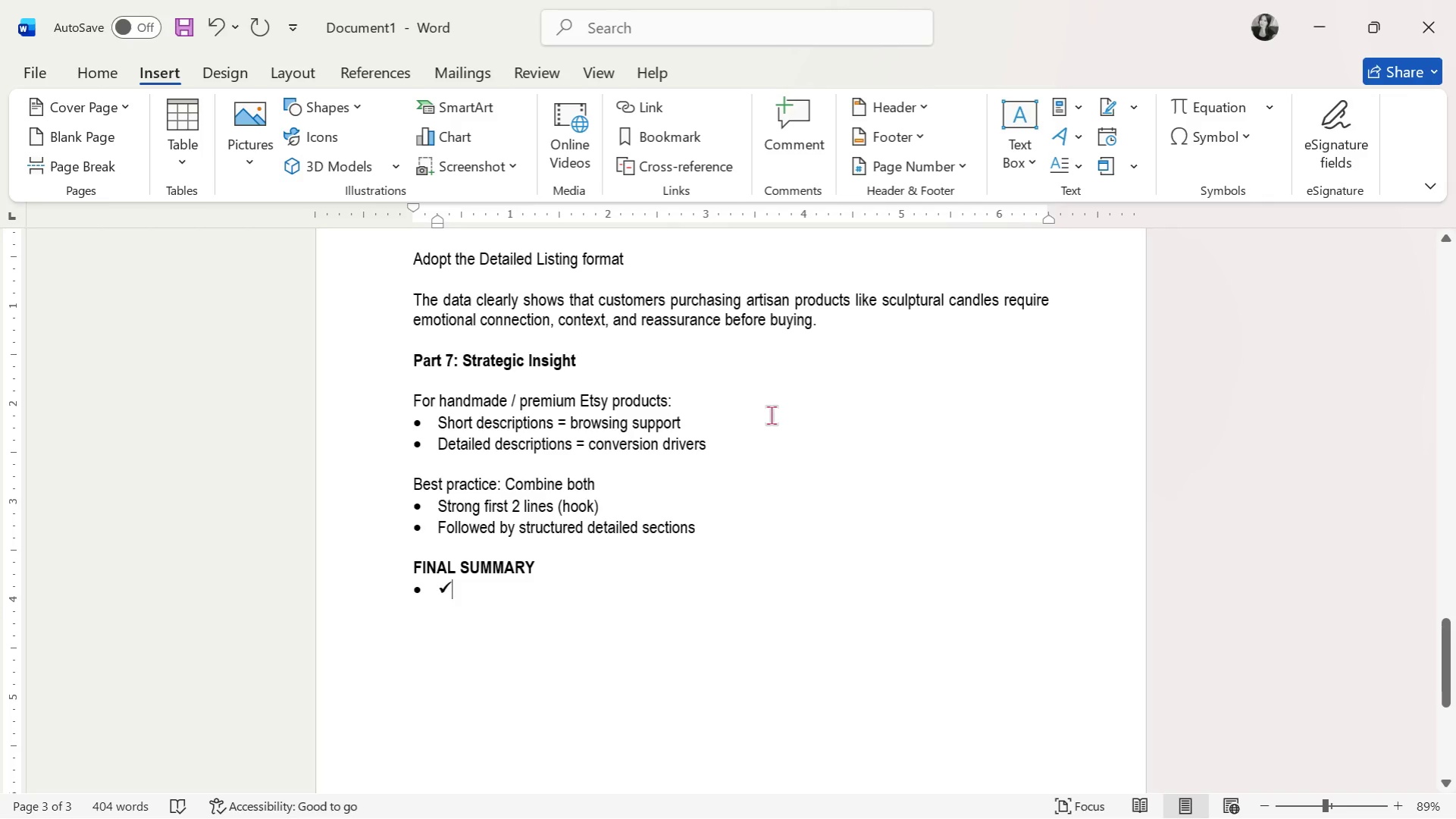 
key(Shift+ArrowLeft)
 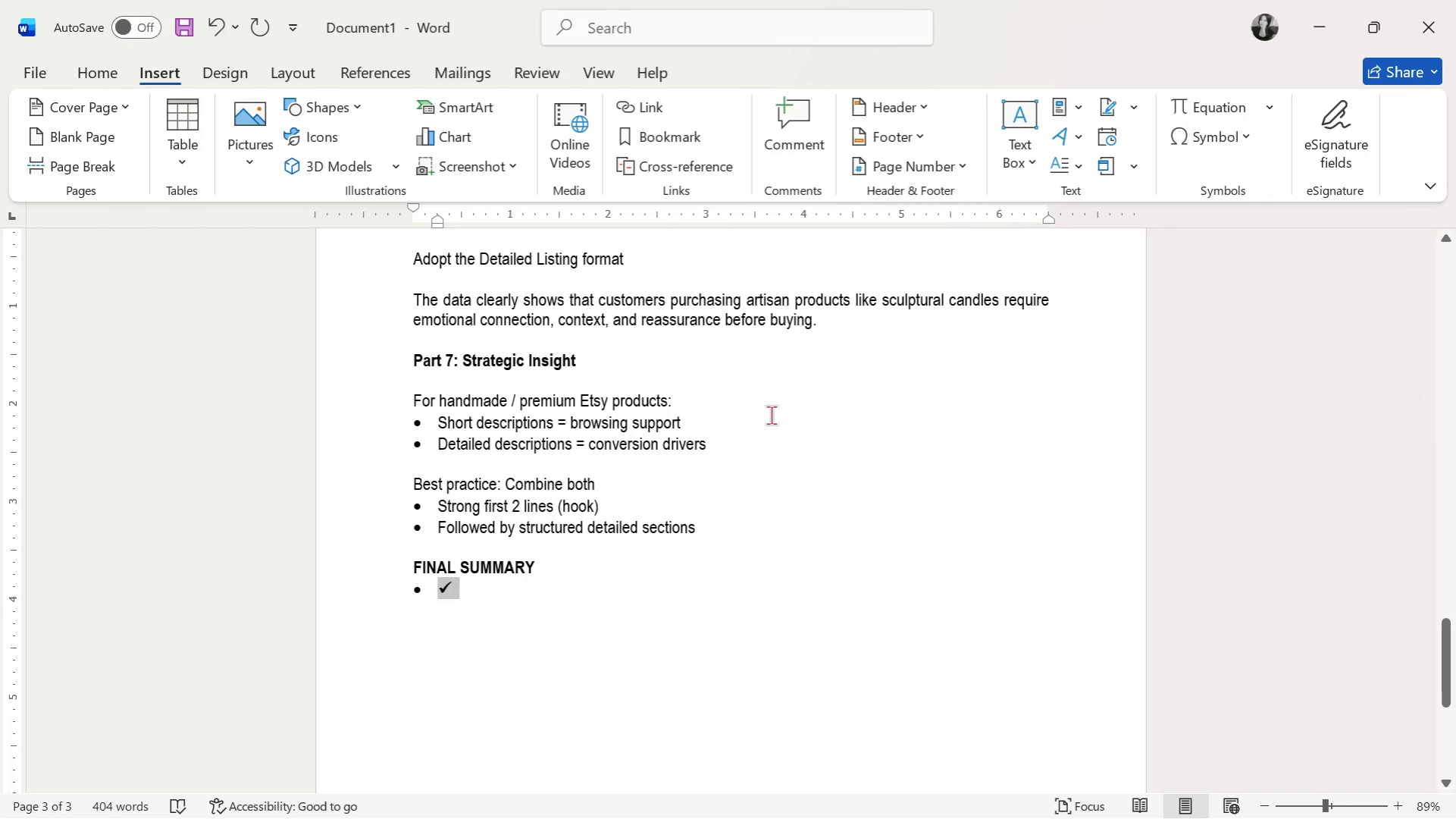 
key(Control+B)
 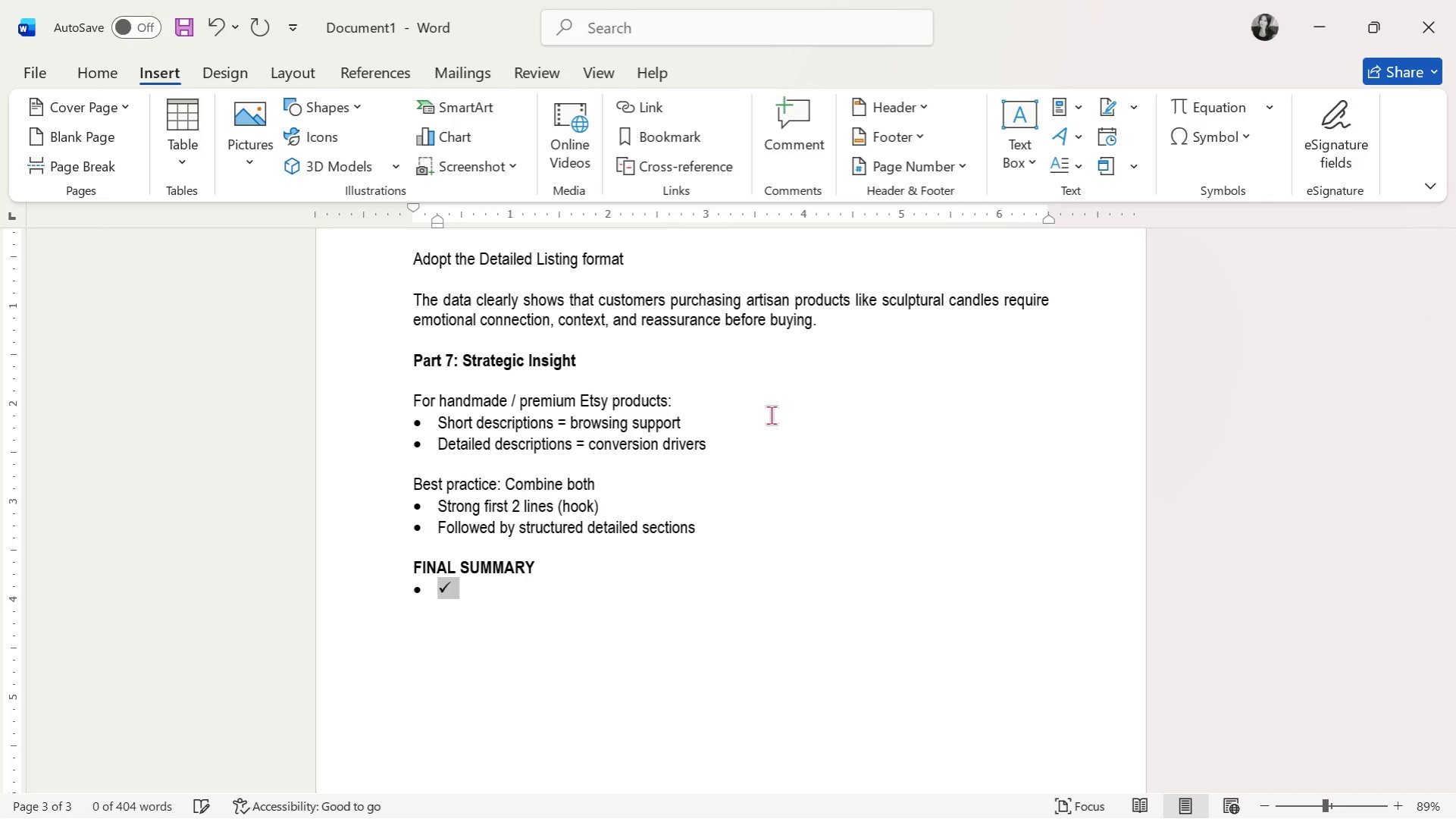 
key(Control+C)
 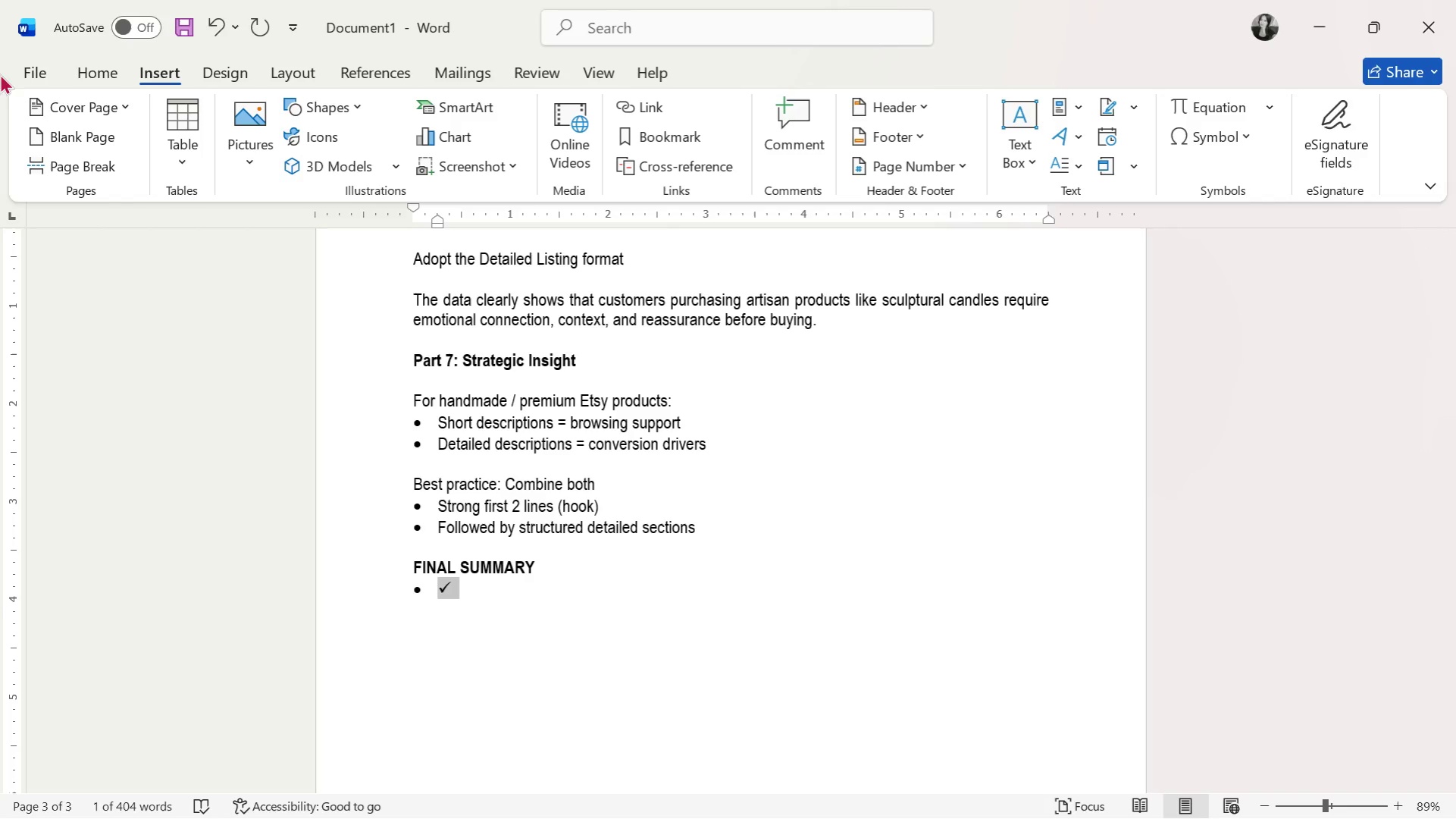 
left_click([113, 67])
 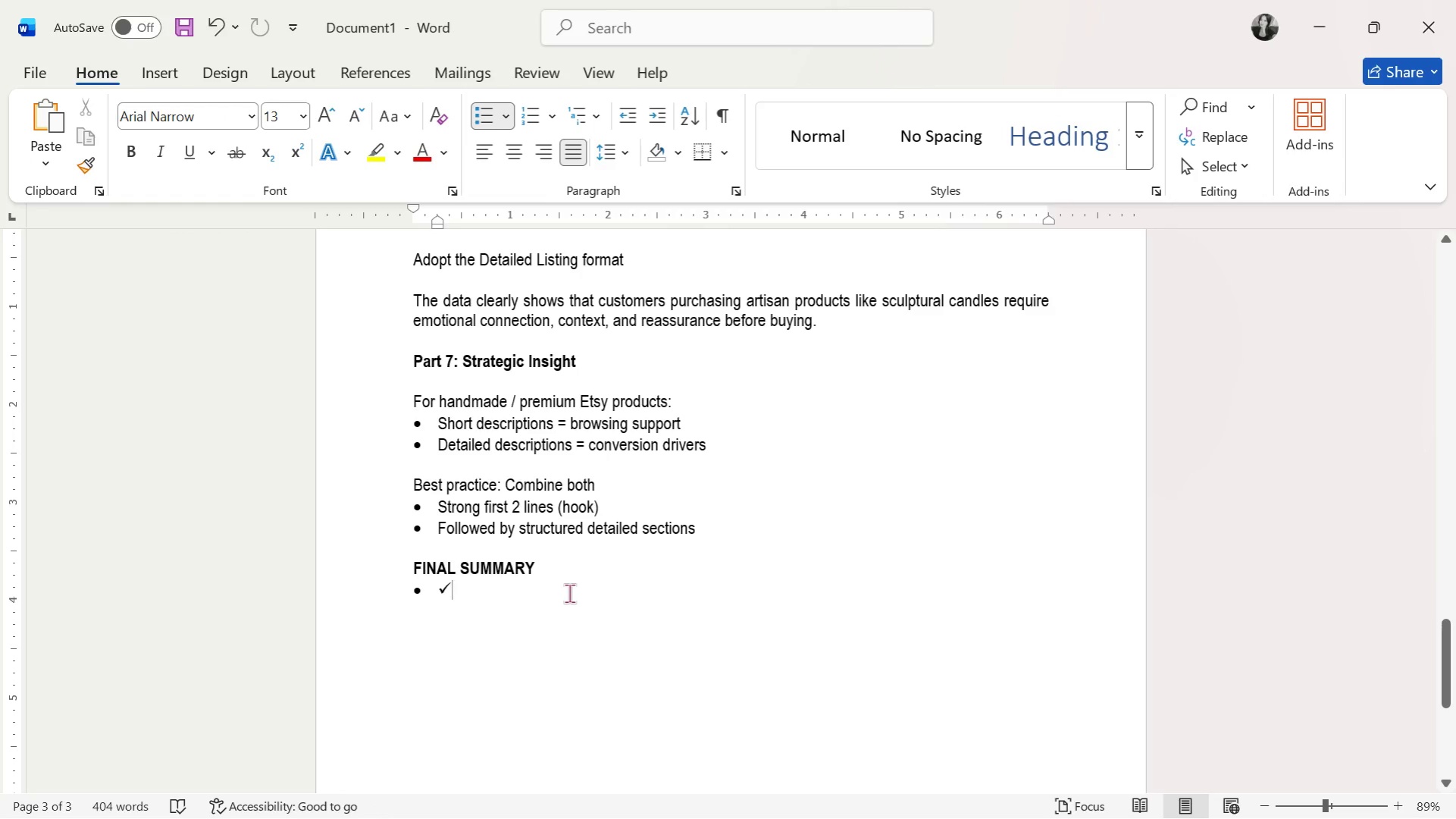 
type( CSC)
key(Backspace)
type(V complete with accurate calculations)
 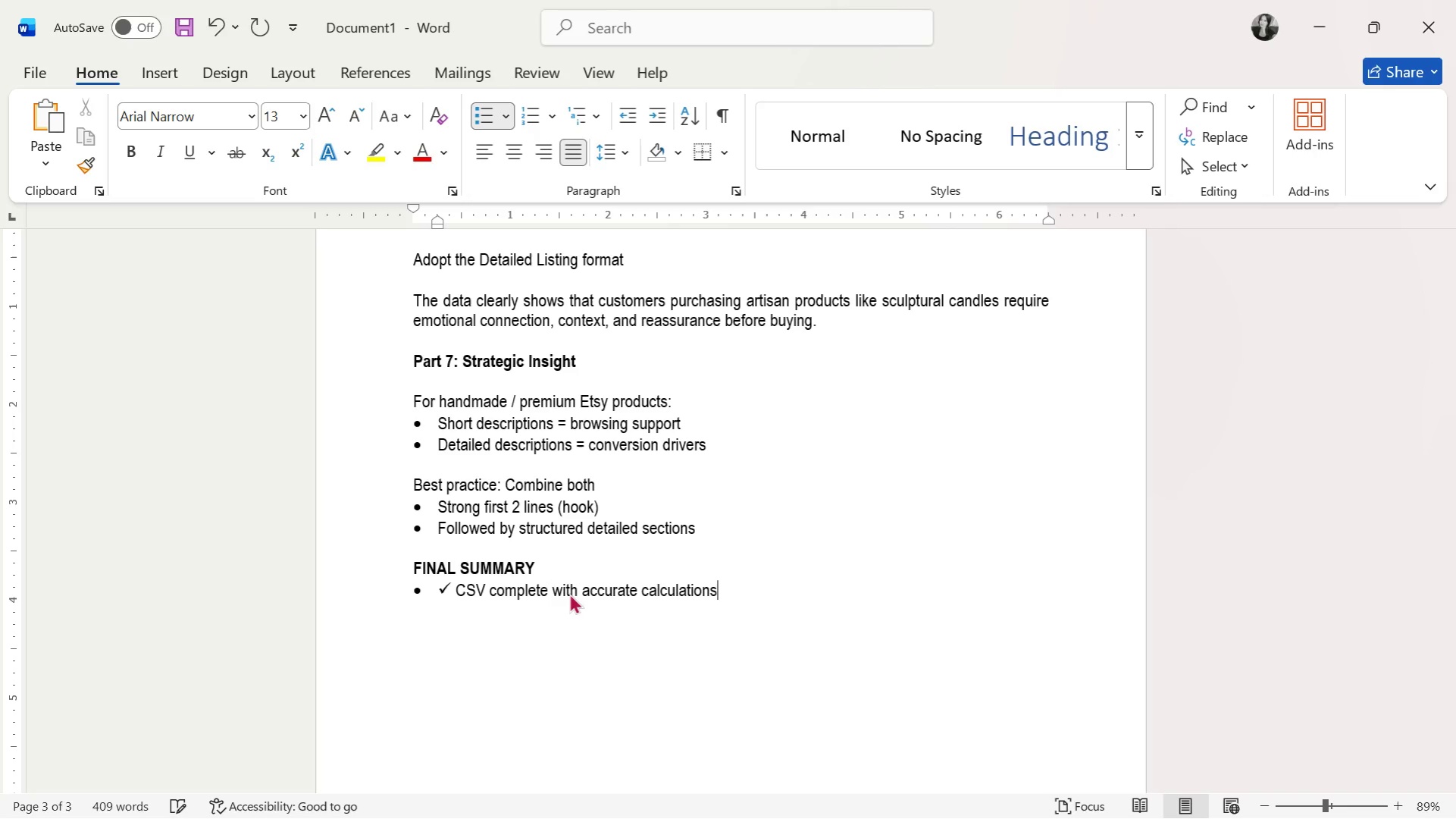 
 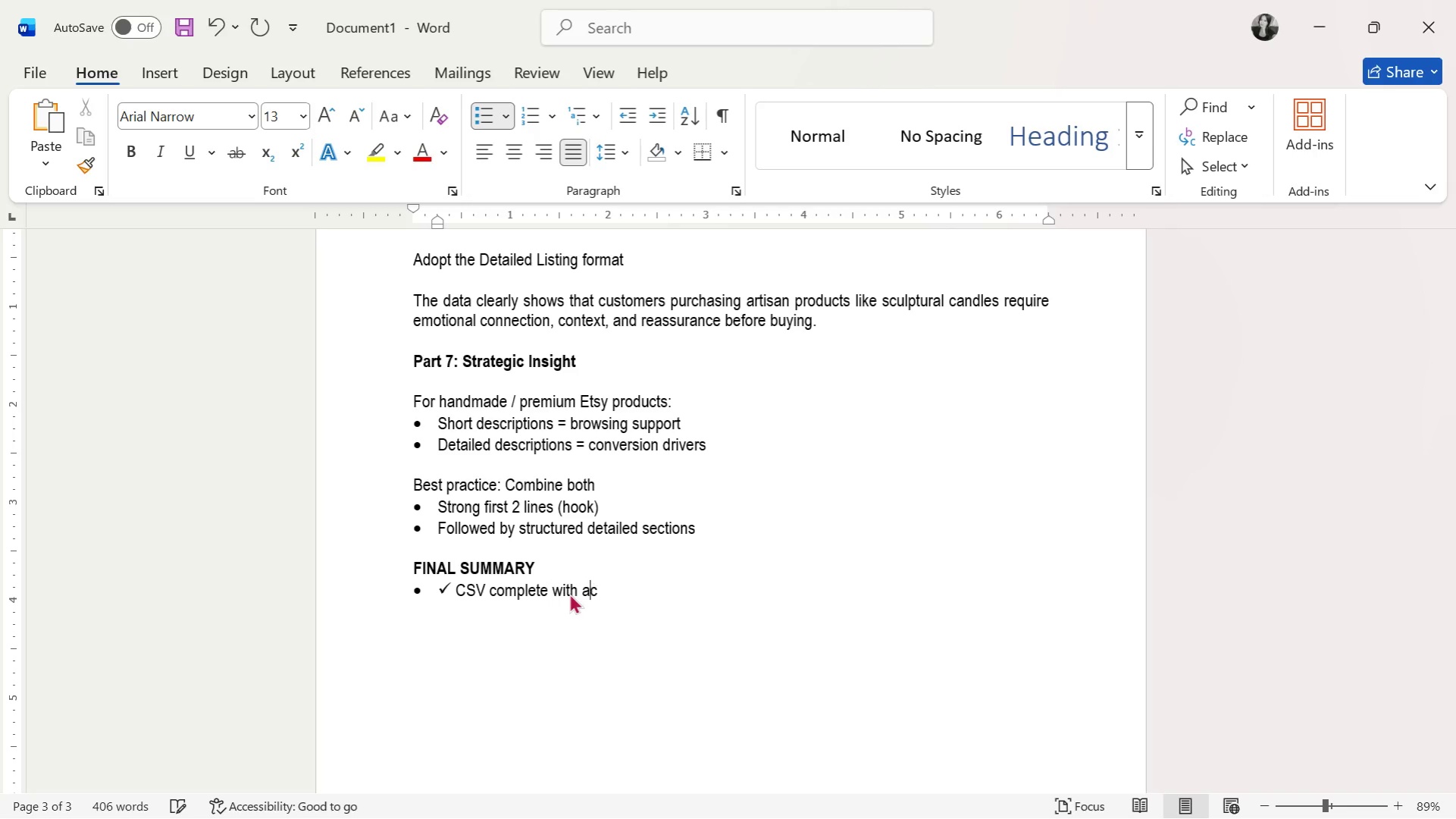 
key(Enter)
 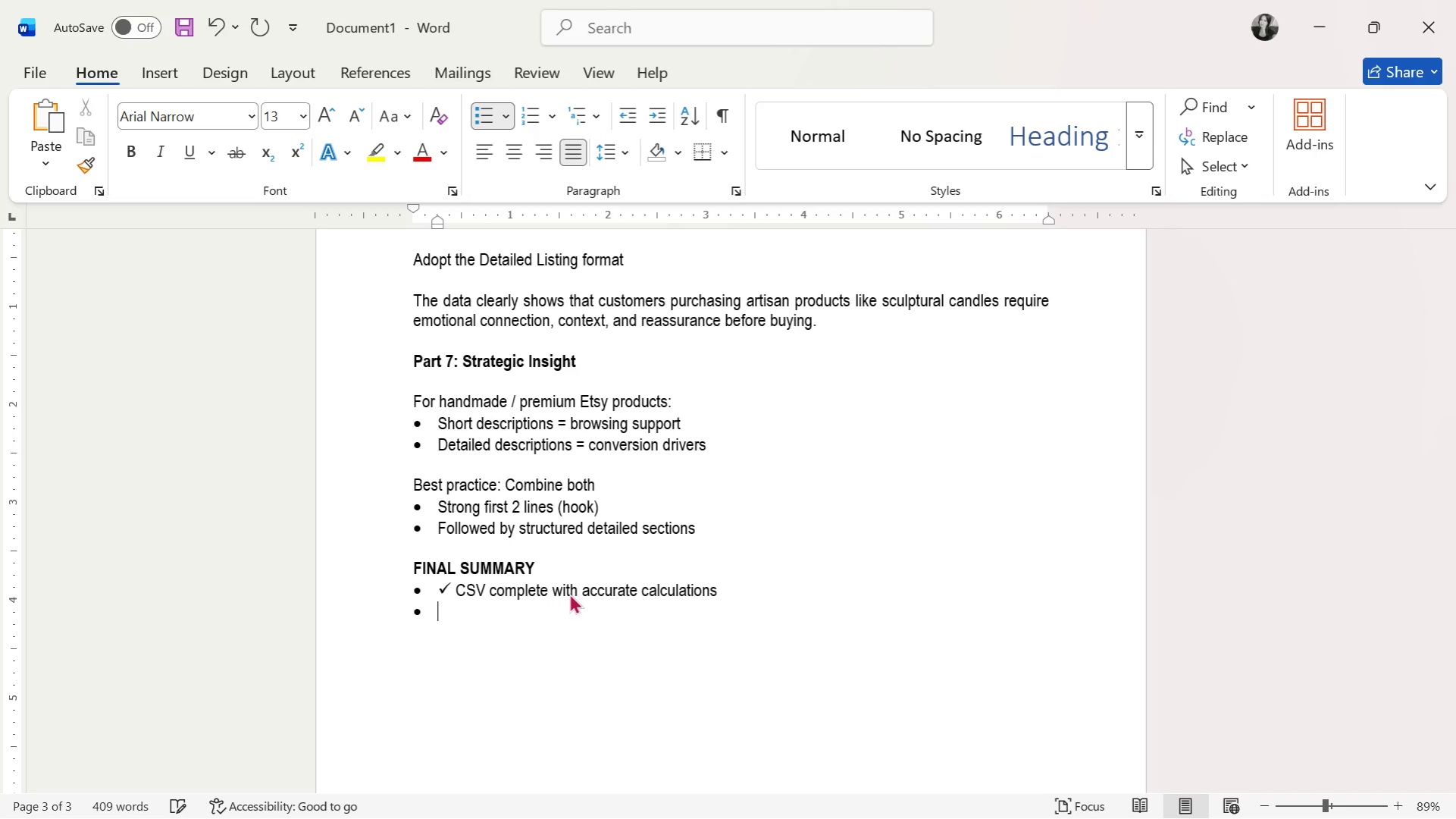 
key(Control+V)
 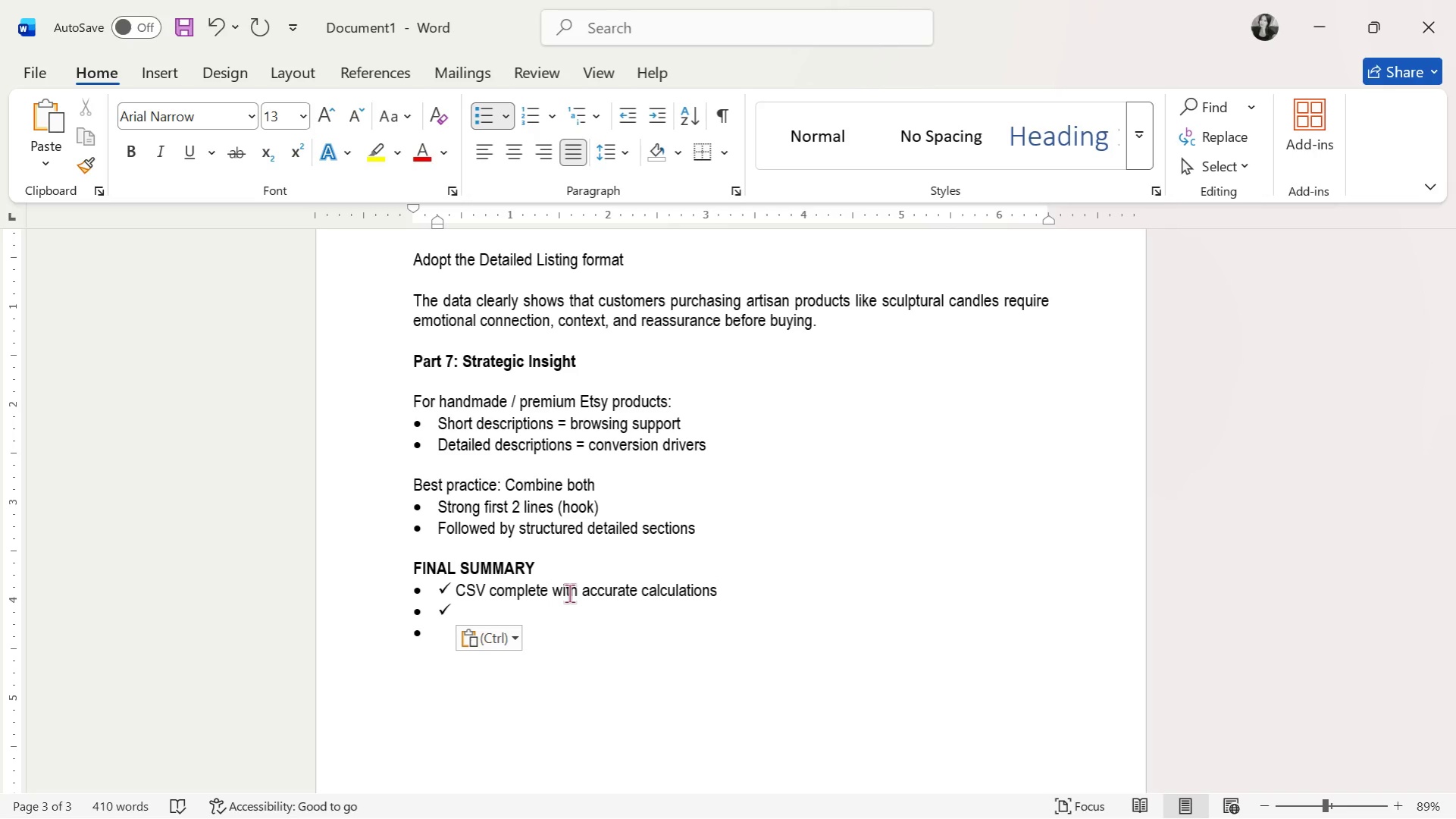 
key(Control+V)
 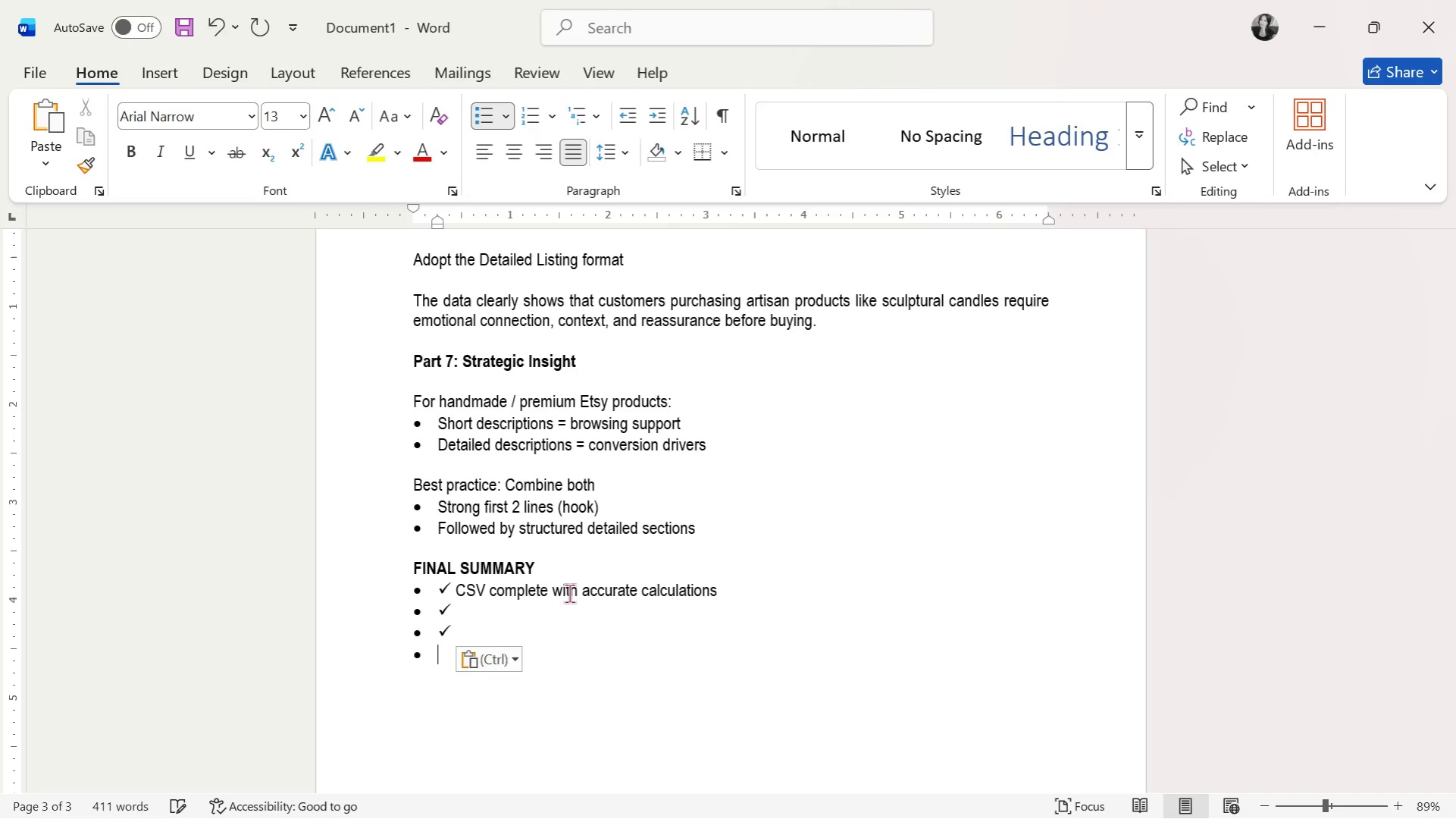 
key(Control+V)
 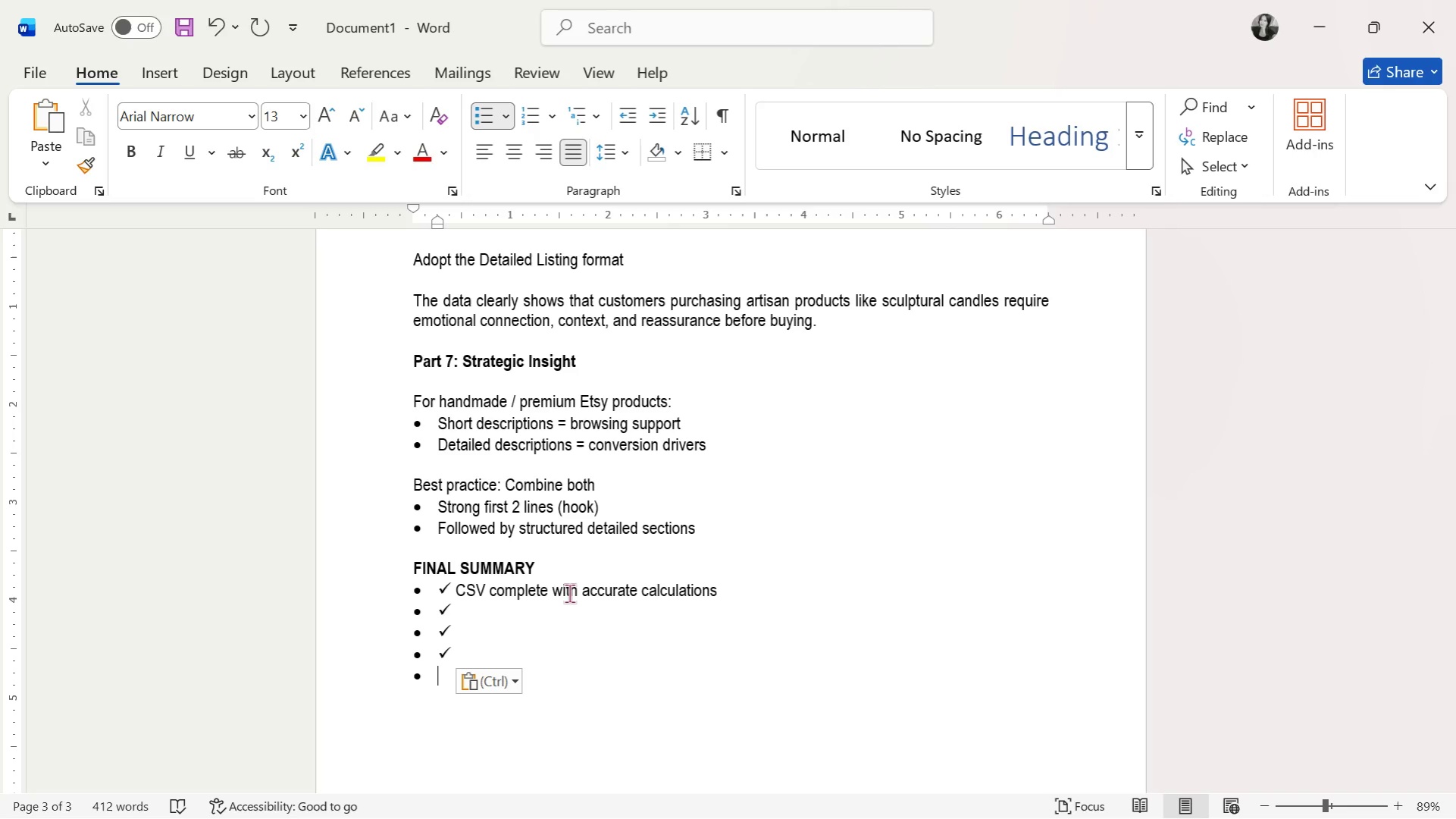 
key(Backspace)
 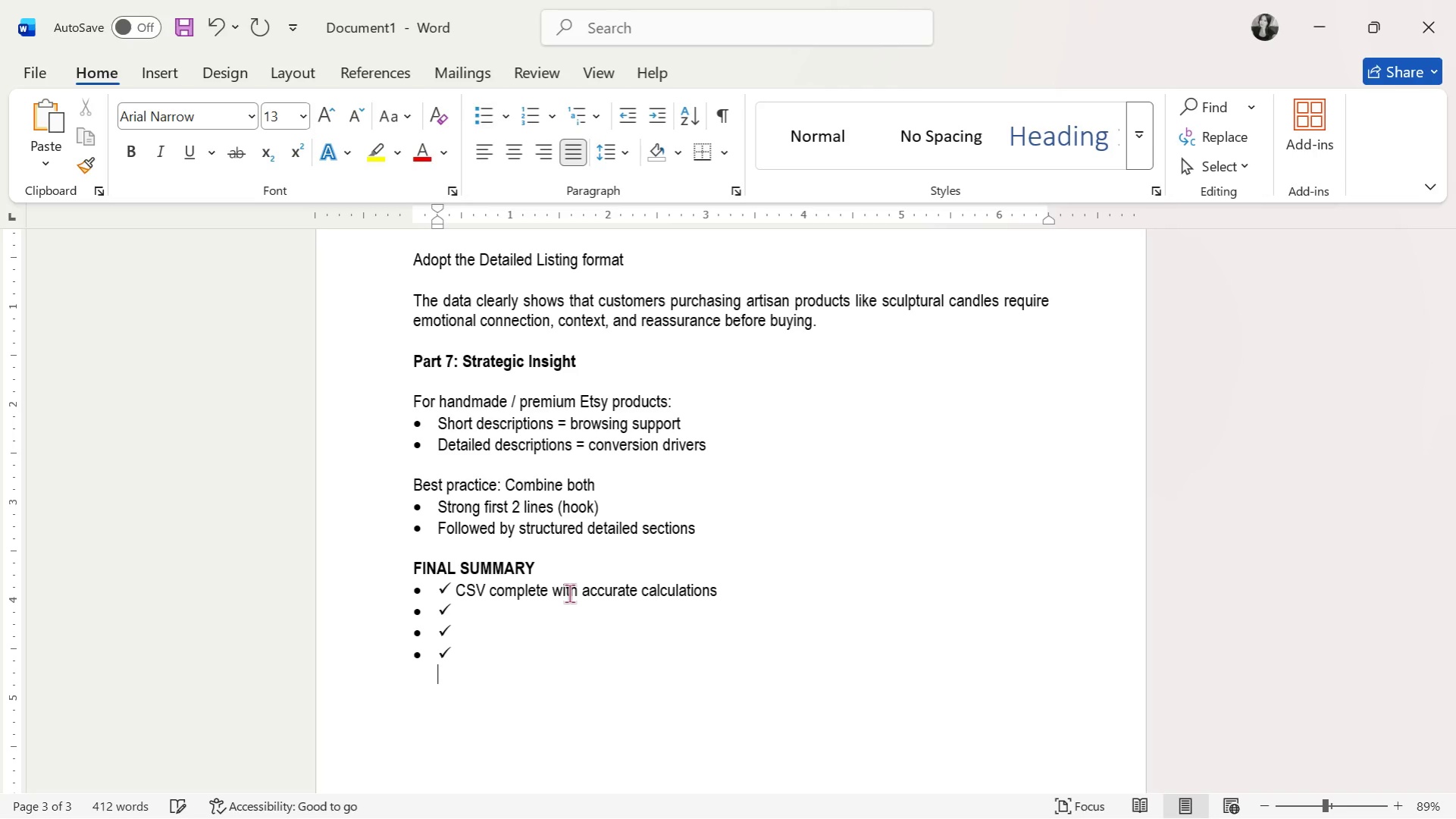 
key(Backspace)
 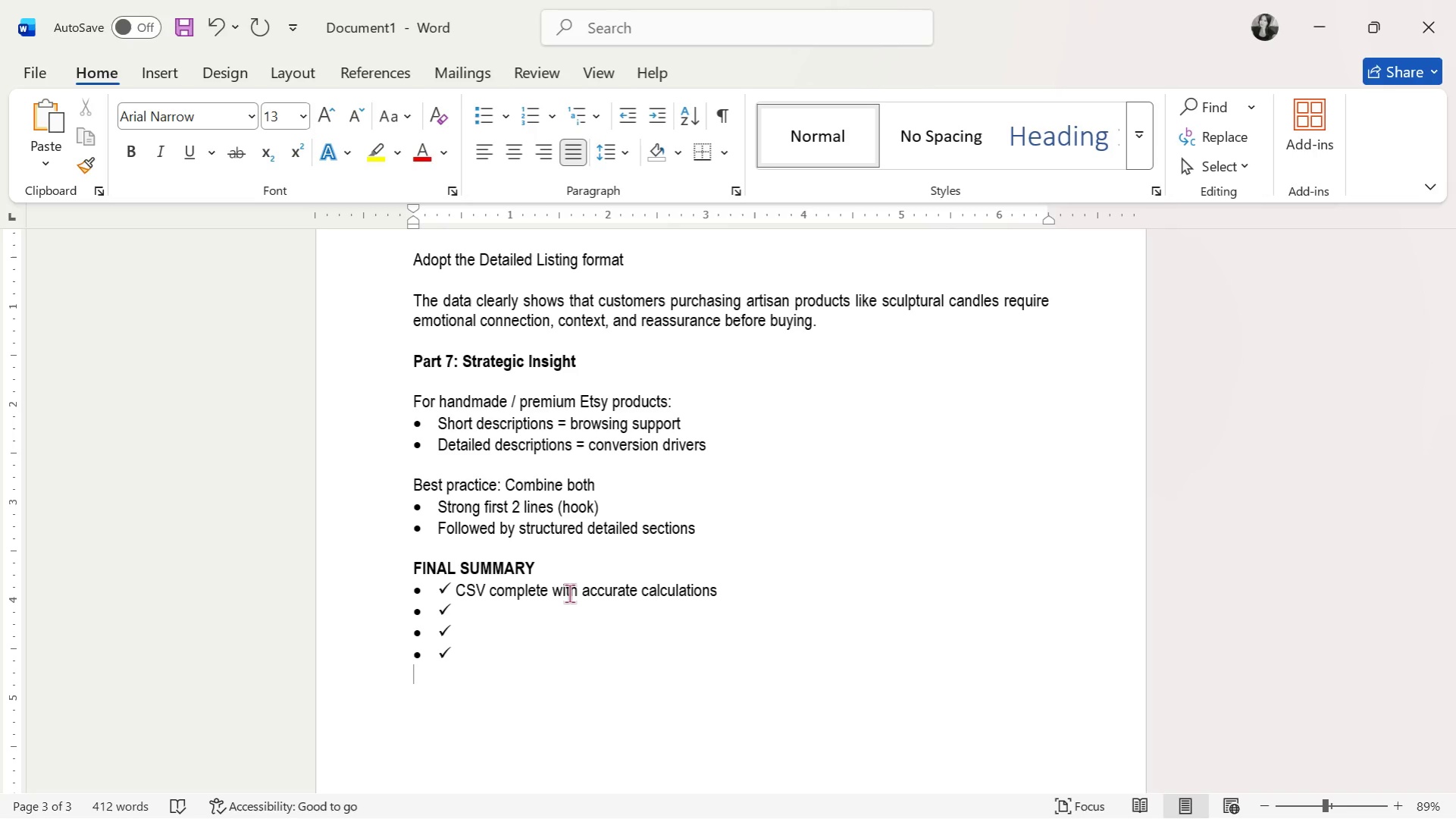 
key(ArrowUp)
 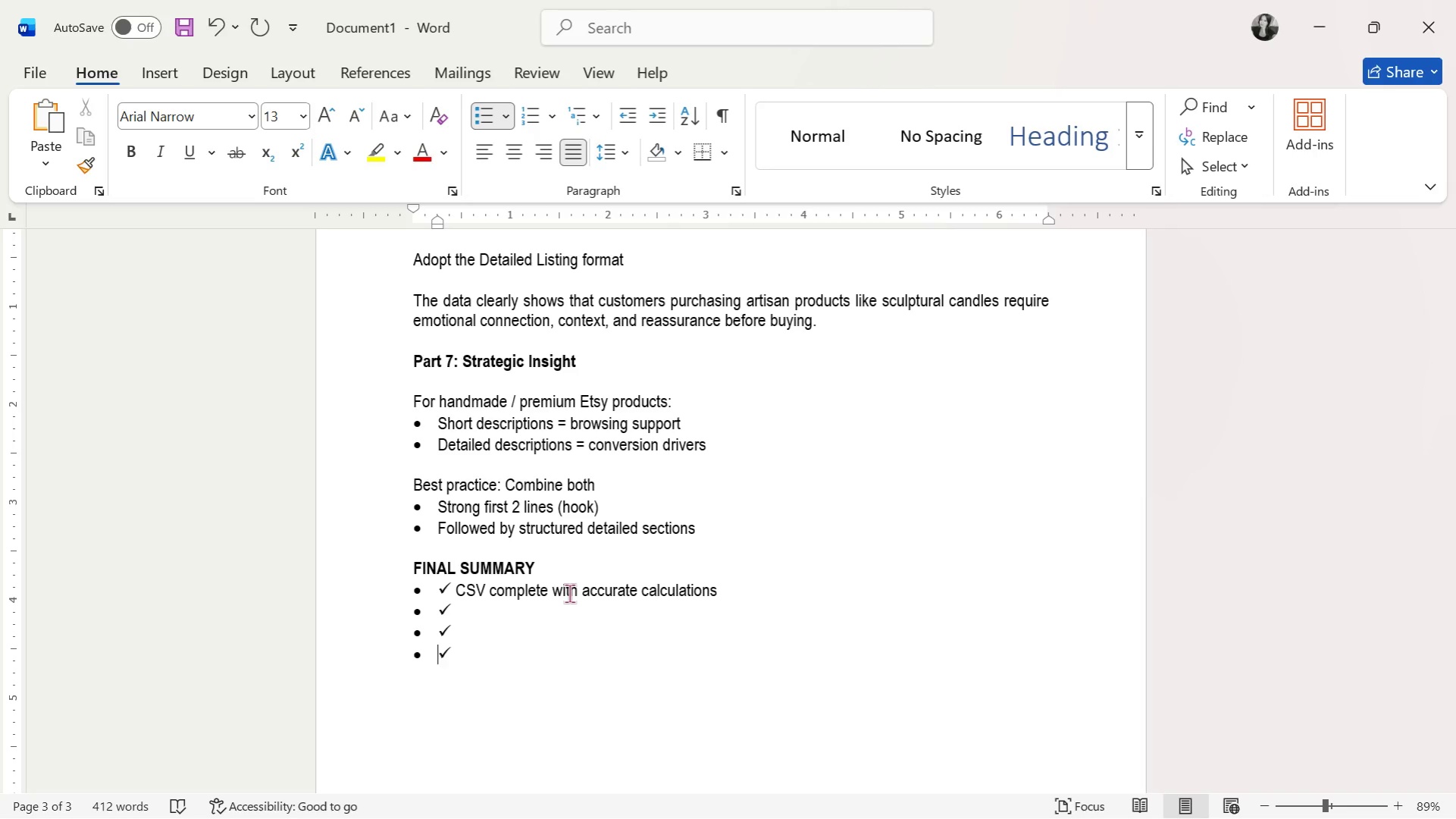 
key(ArrowRight)
 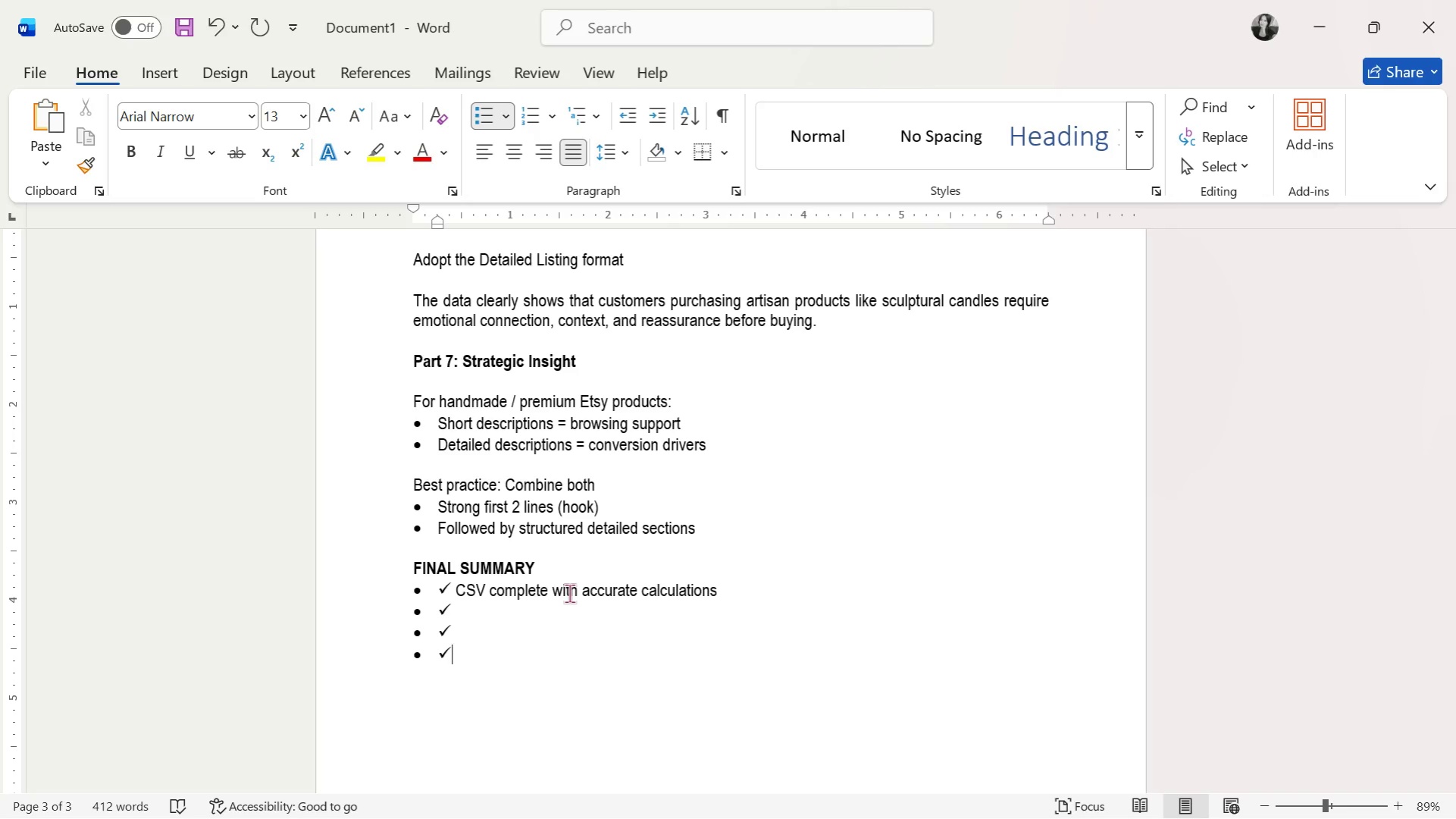 
key(ArrowRight)
 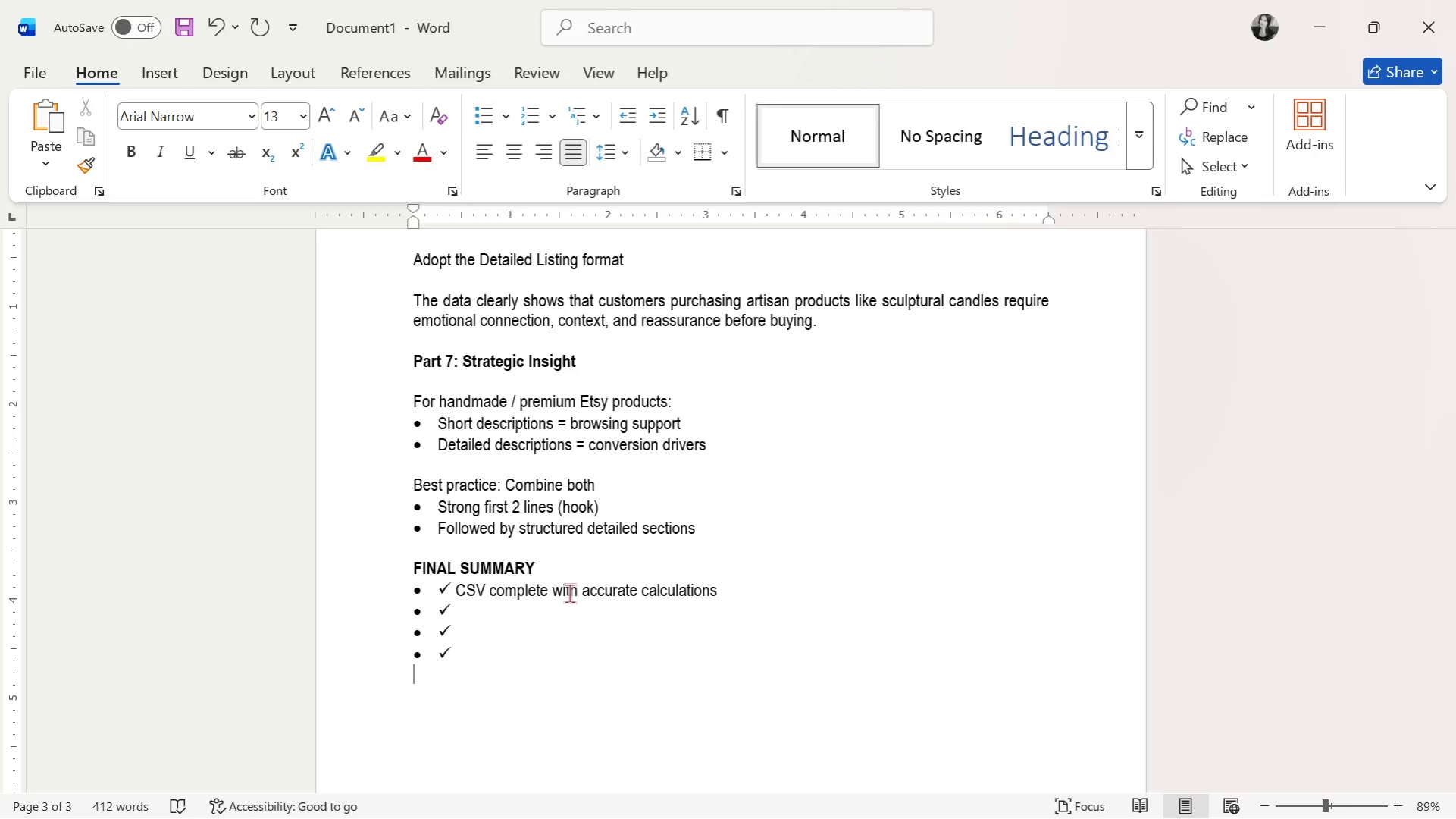 
key(ArrowUp)
 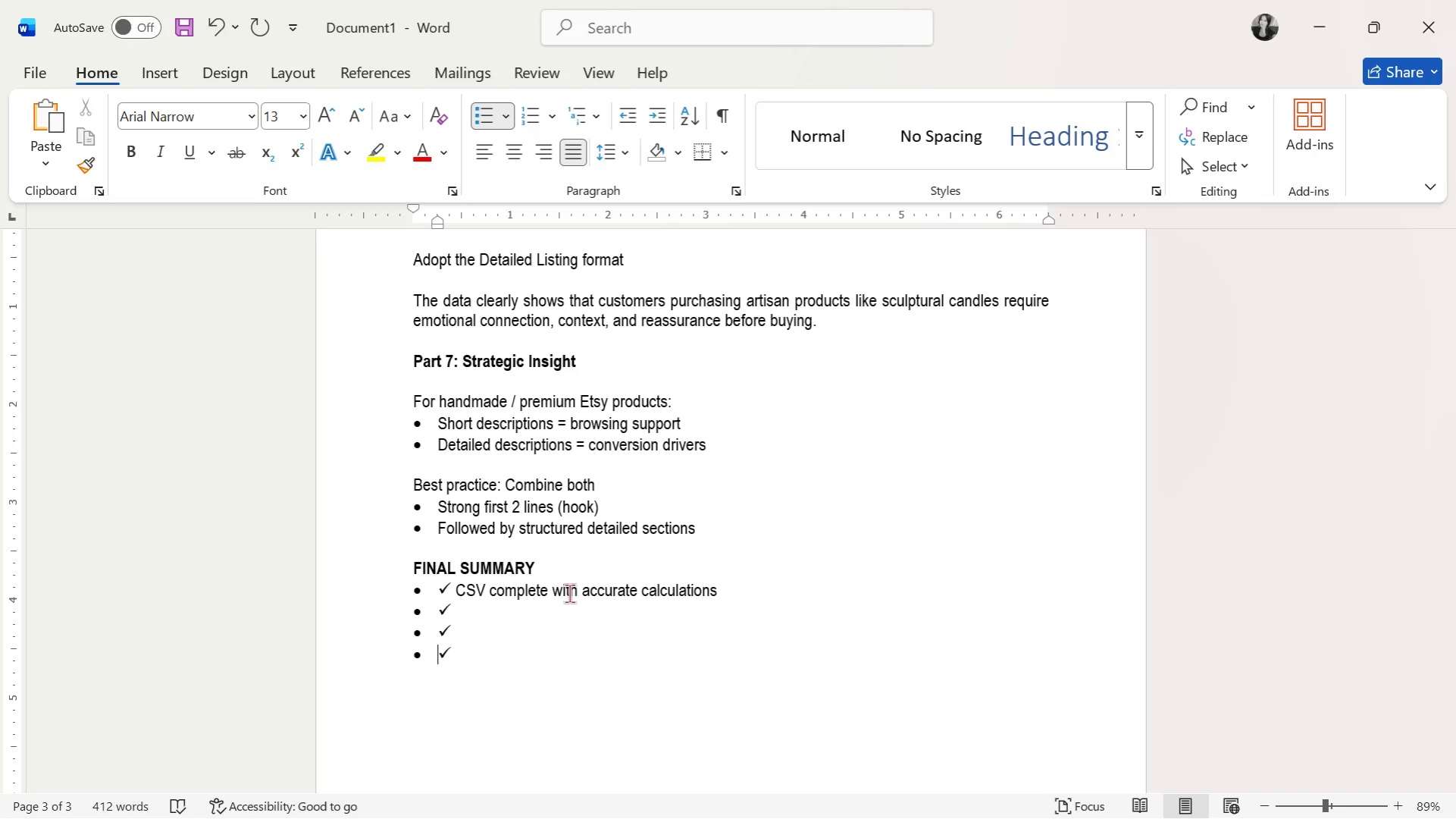 
key(ArrowUp)
 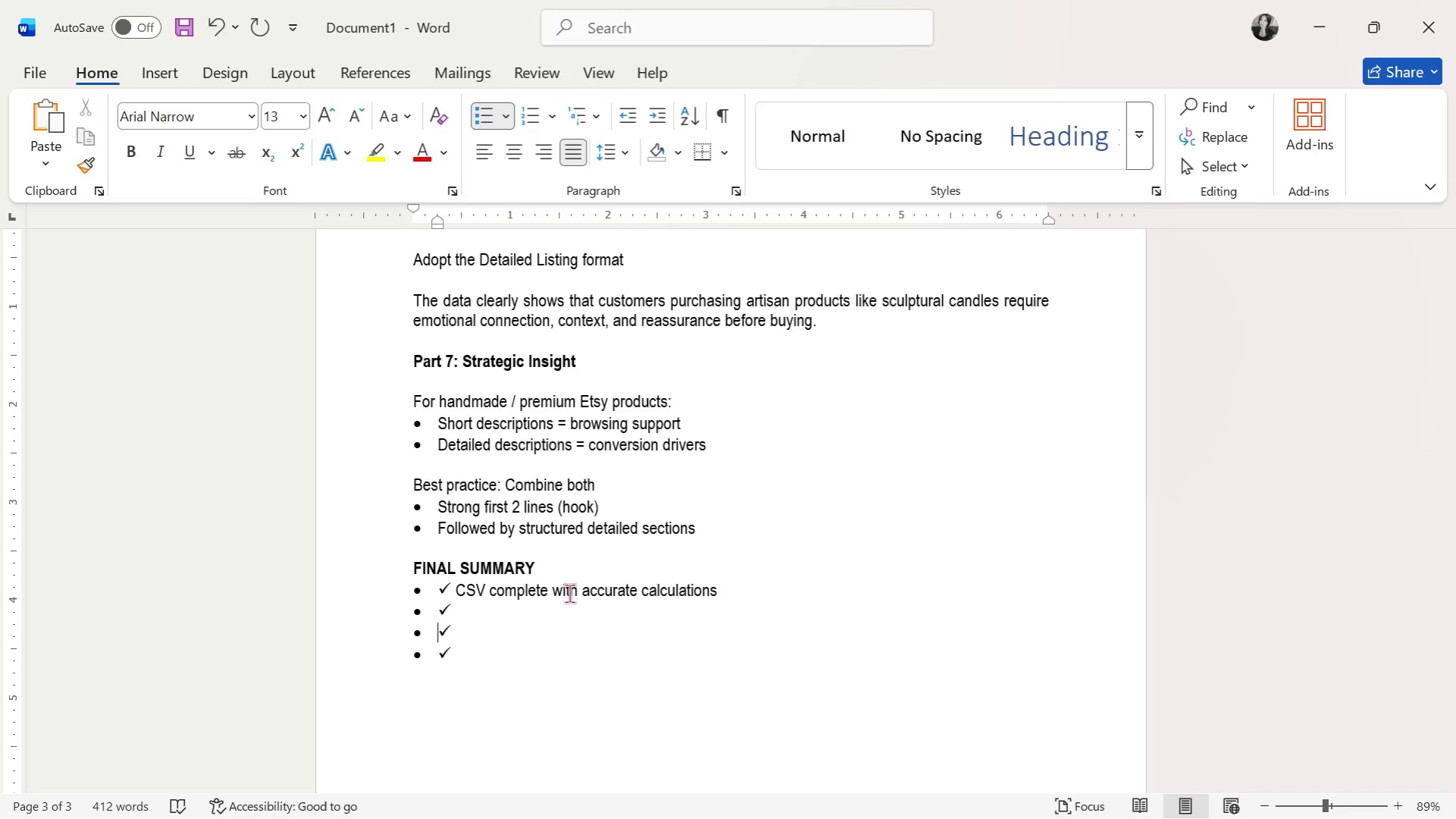 
key(ArrowUp)
 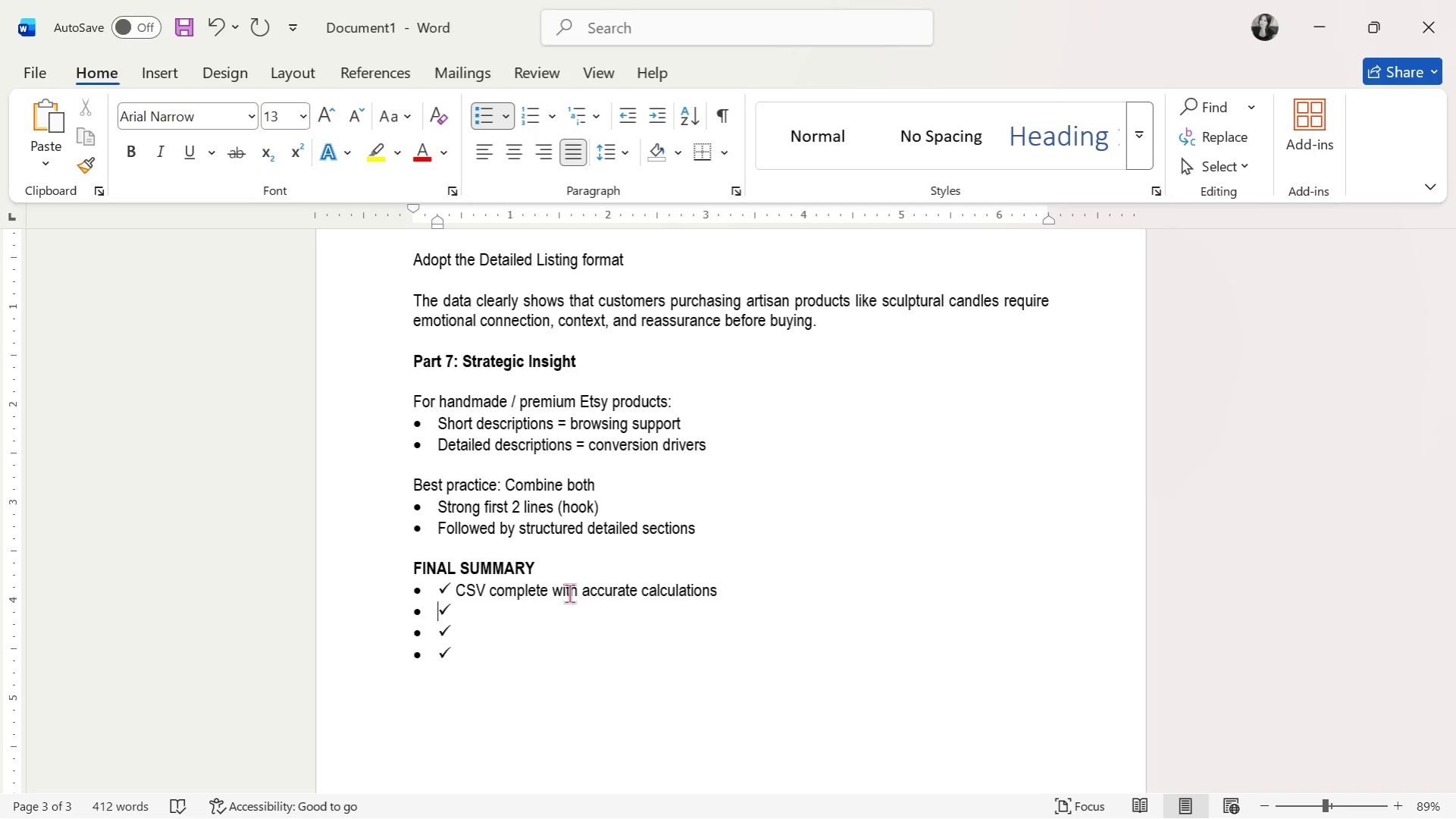 
key(ArrowRight)
 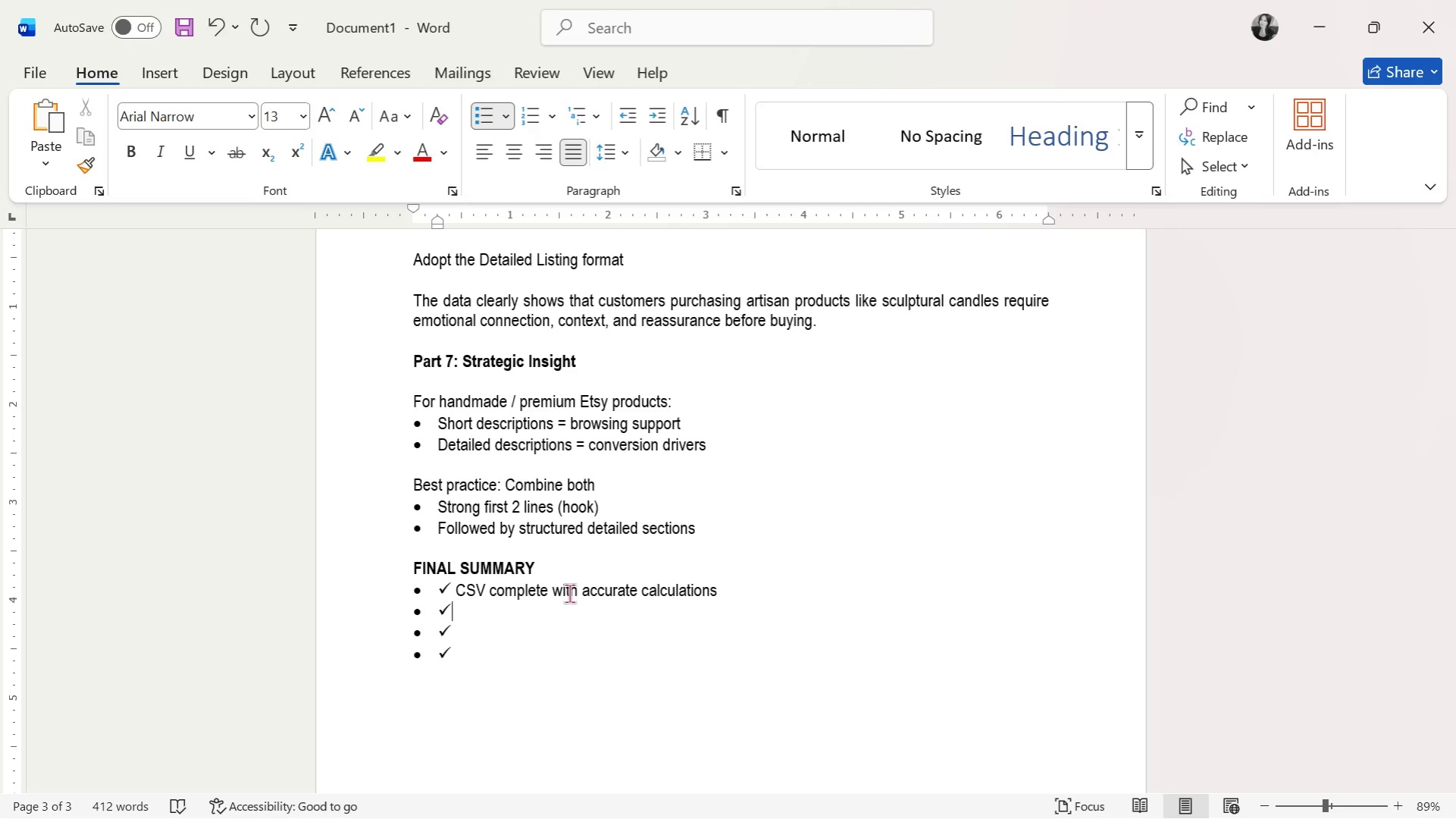 
key(ArrowRight)
 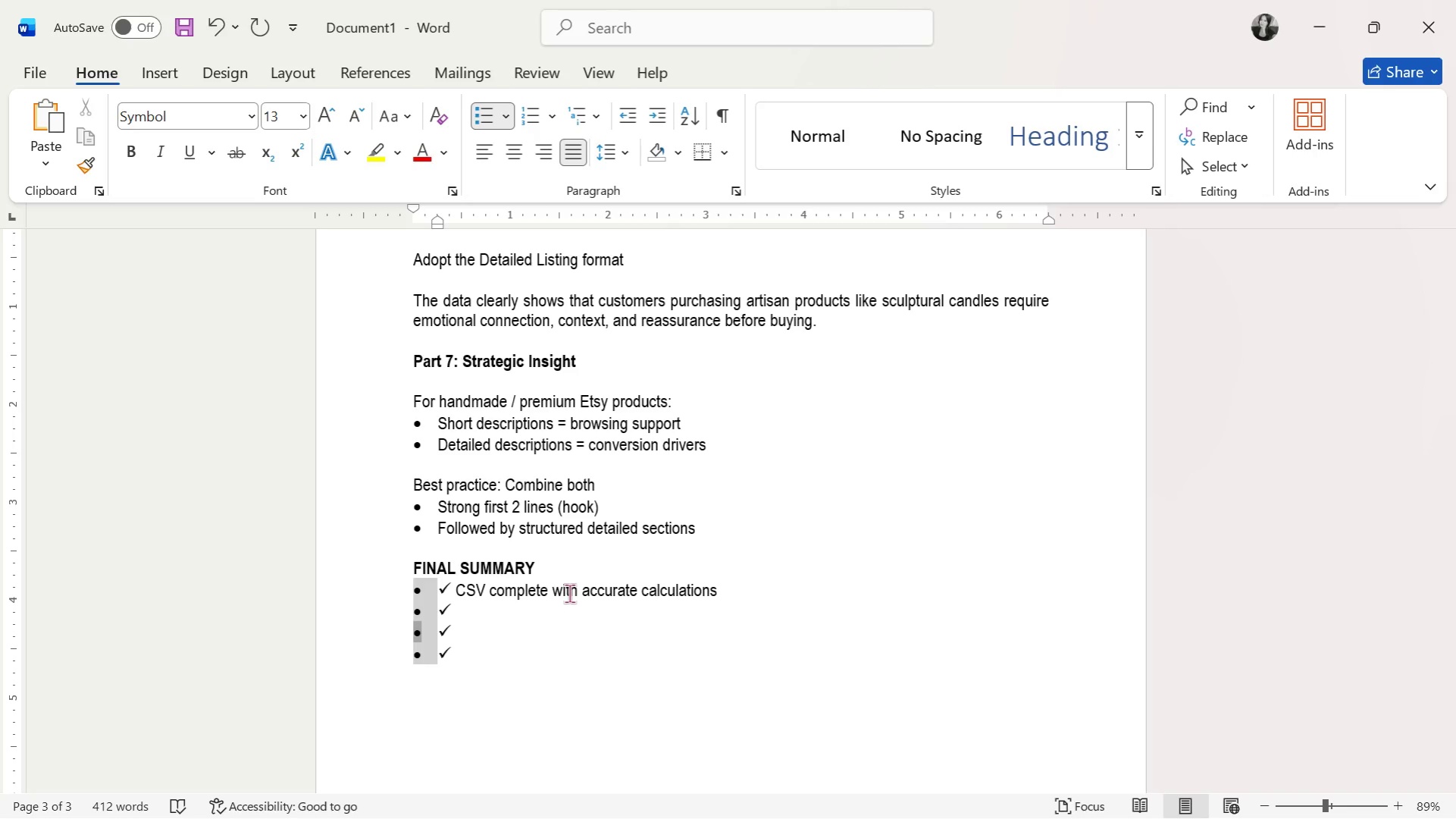 
key(ArrowLeft)
 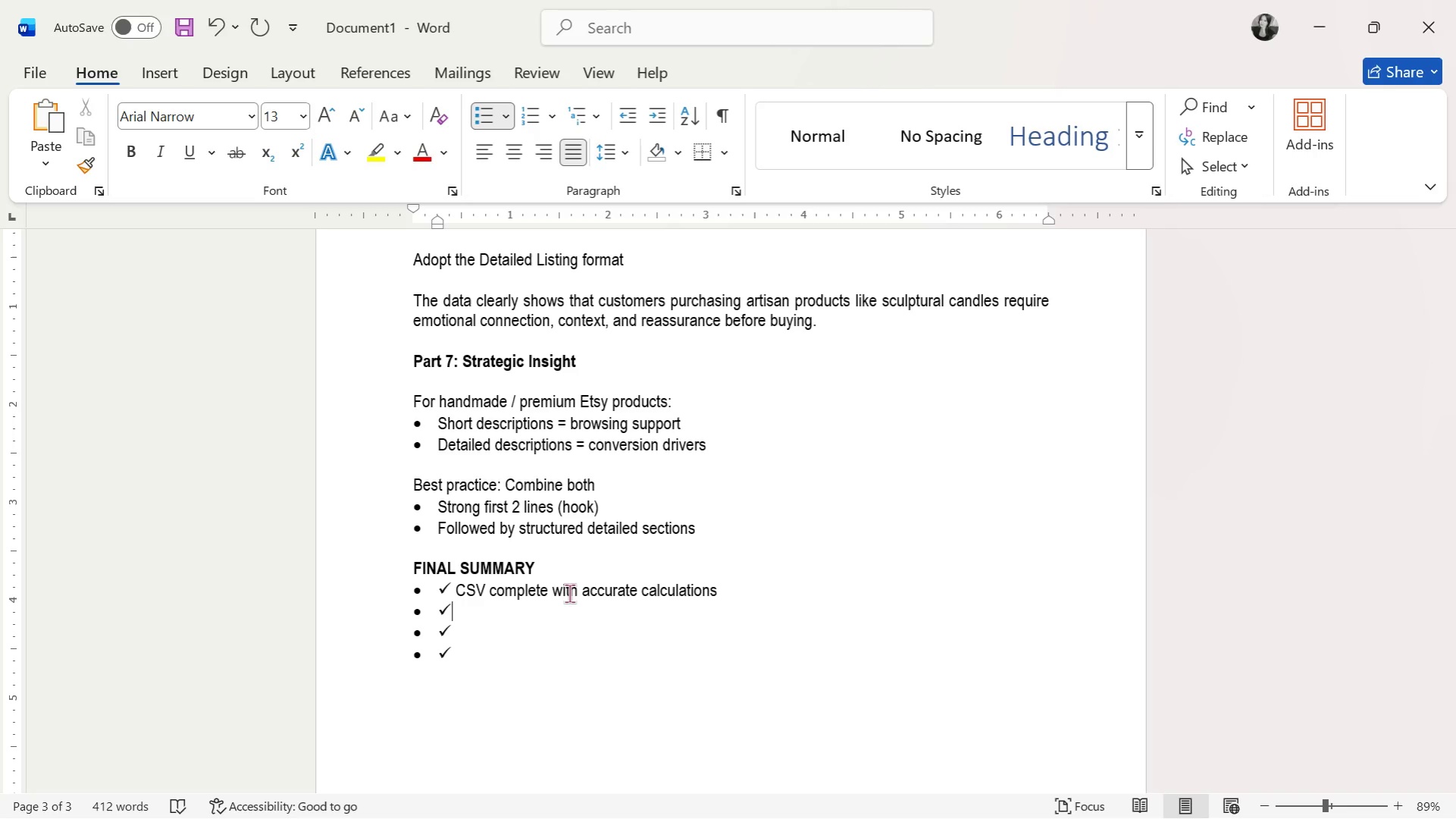 
type( Copy wr)
key(Backspace)
key(Backspace)
key(Backspace)
type(writing metts)
key(Backspace)
key(Backspace)
key(Backspace)
type(es)
key(Backspace)
type(ts all constraints)
 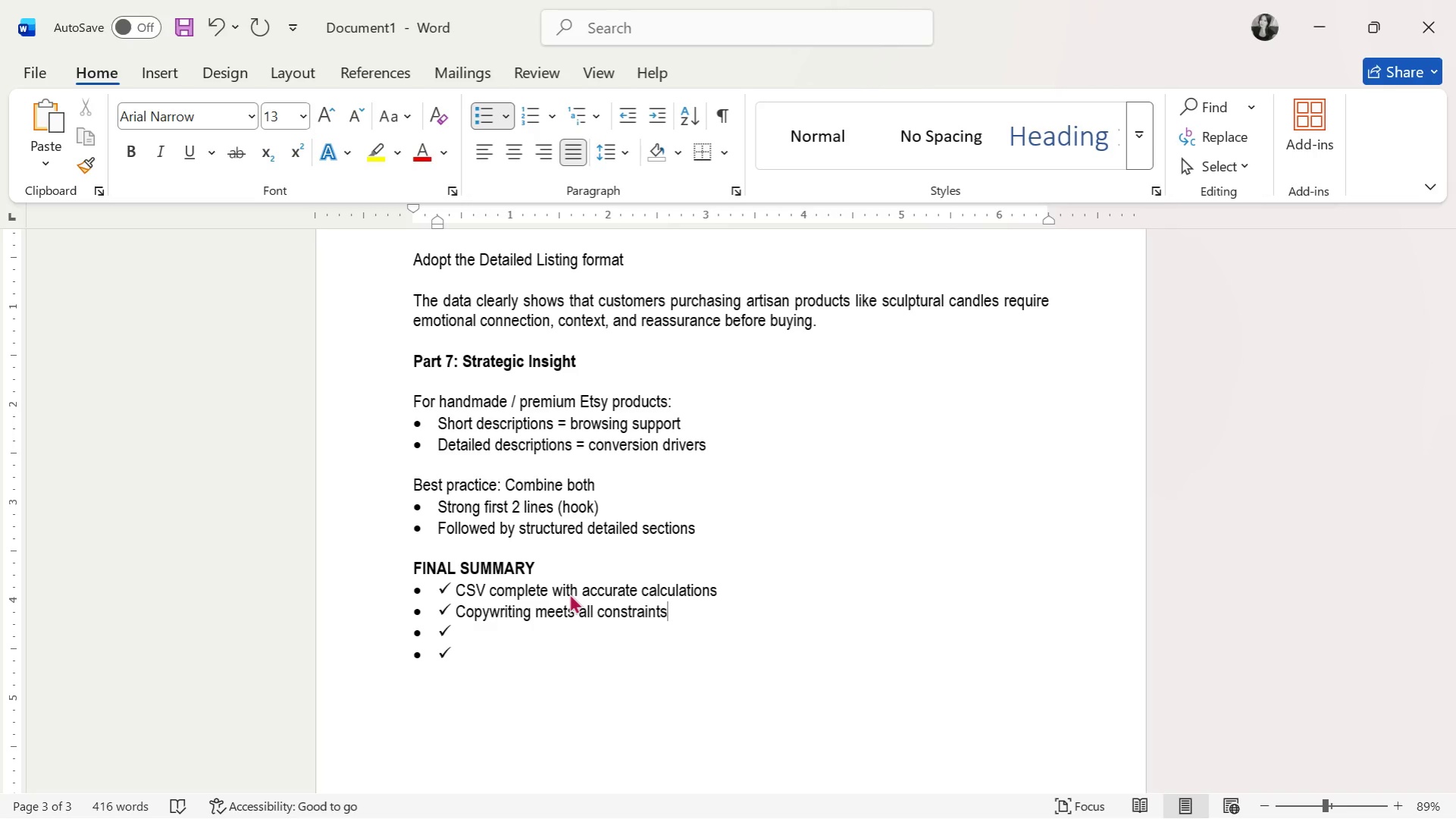 
key(ArrowDown)
 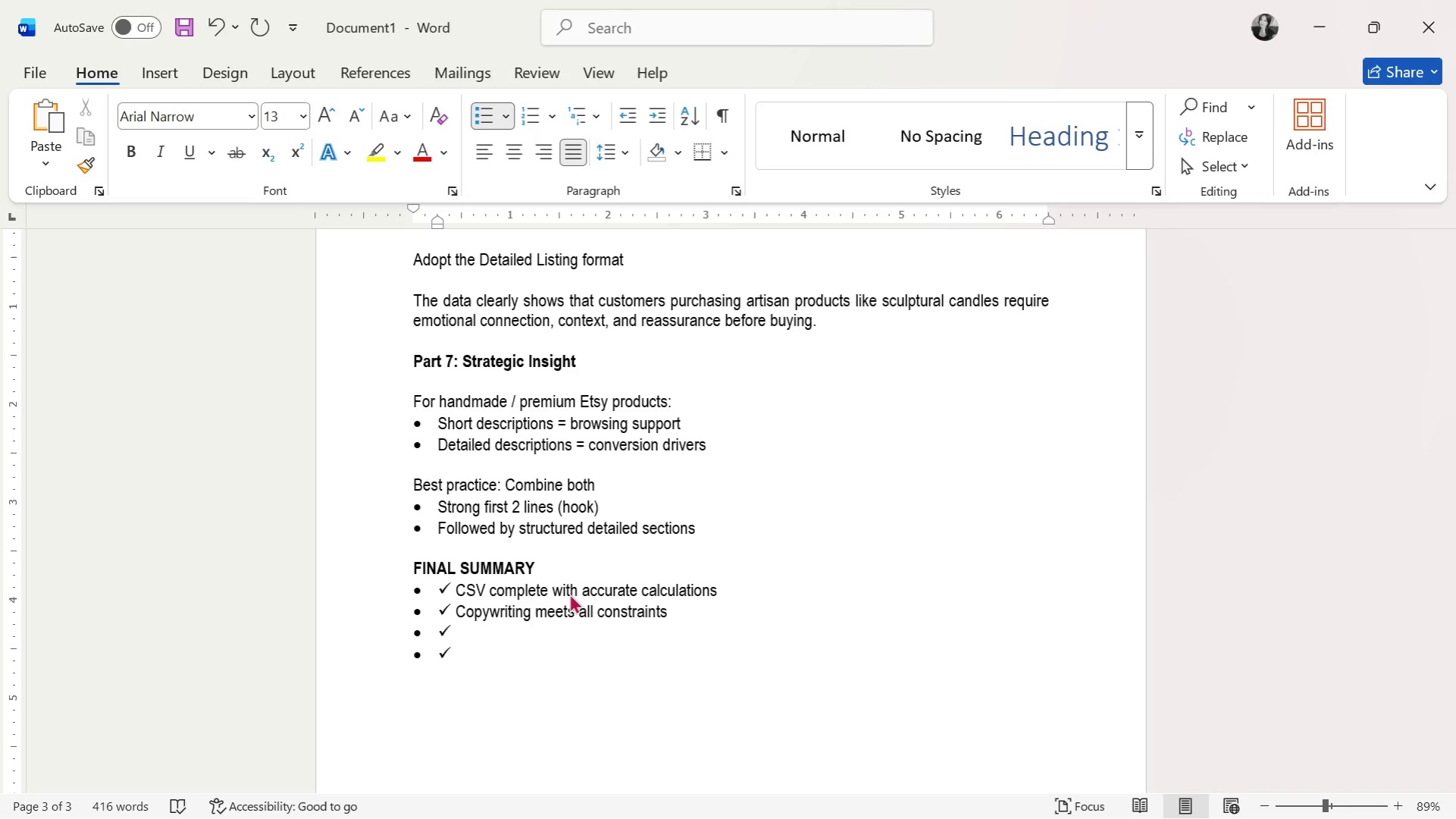 
wait(7.02)
 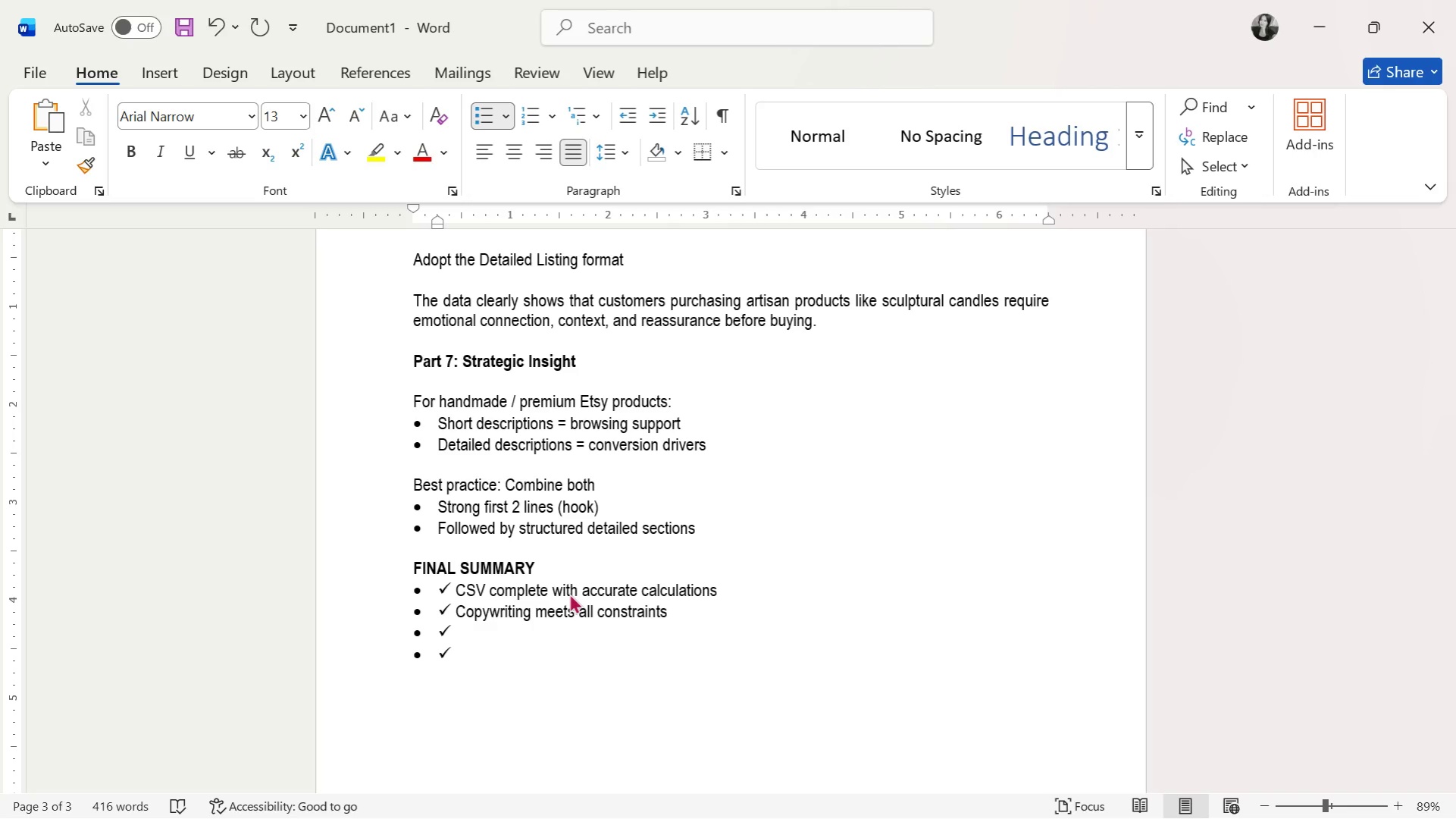 
type(De)
key(Backspace)
key(Backspace)
type( Detailed listing is the clear winner)
 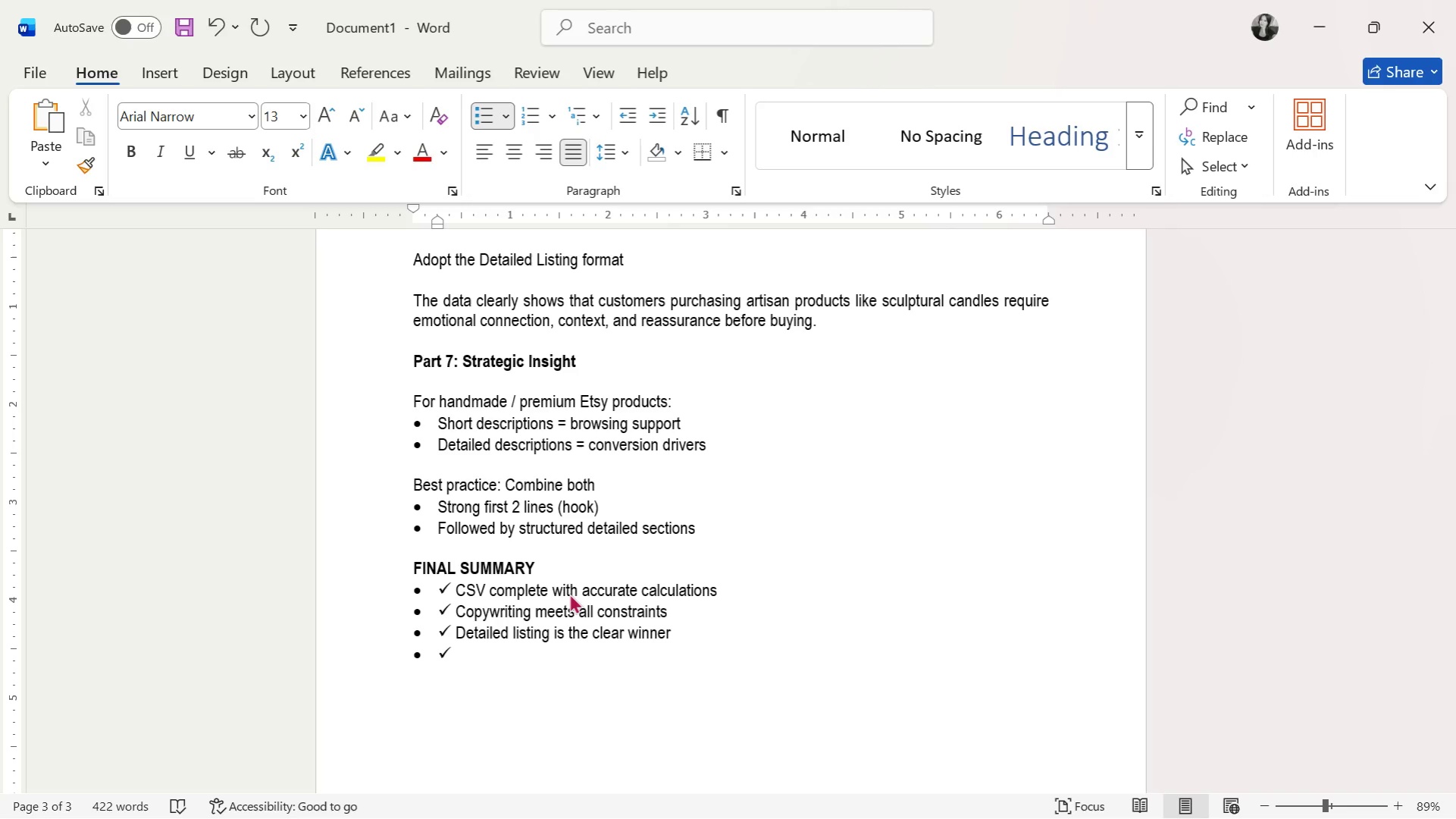 
key(ArrowDown)
 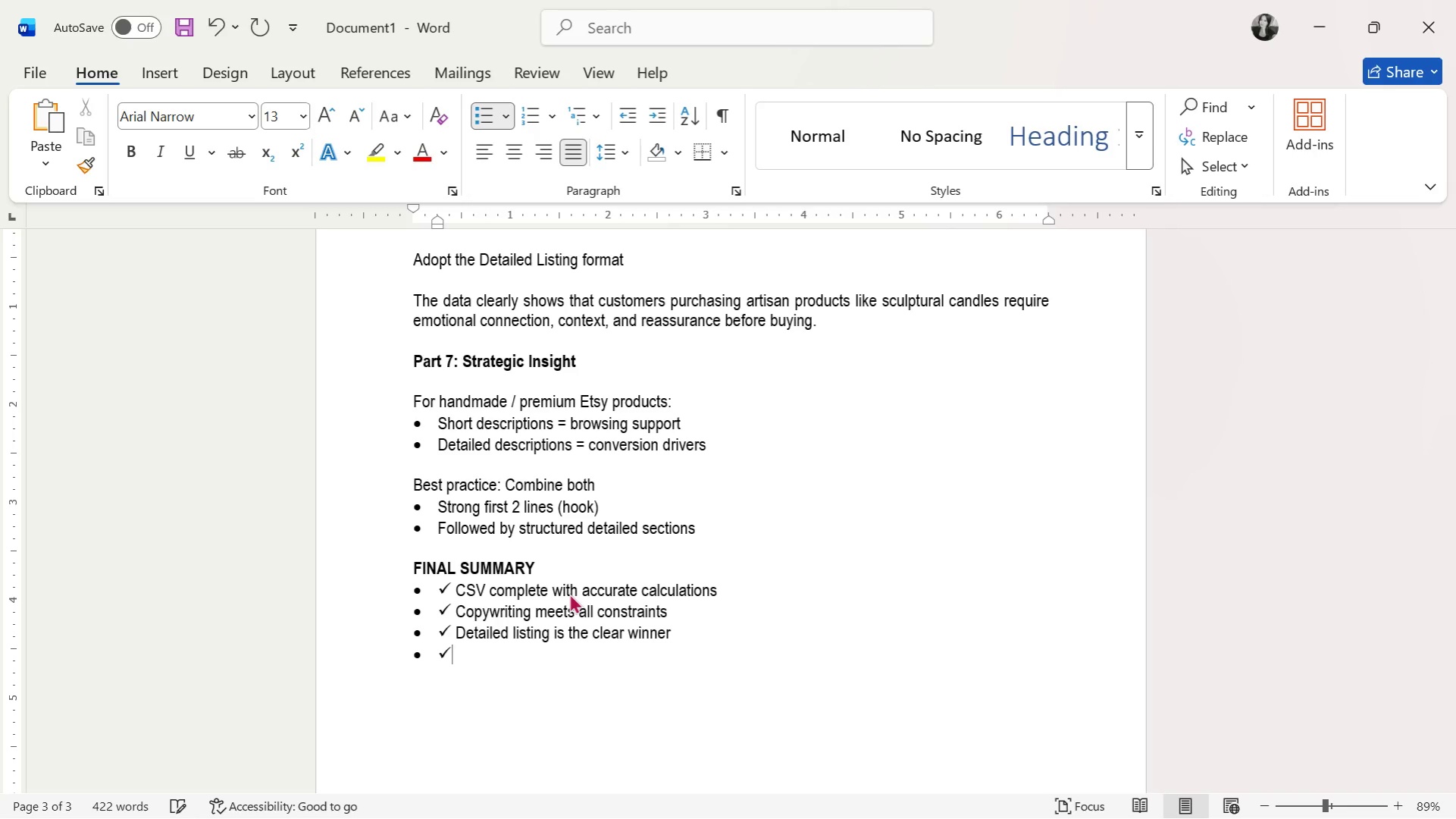 
type( Fully aligne )
key(Backspace)
type(d with datas)
key(Backspace)
type(set)
 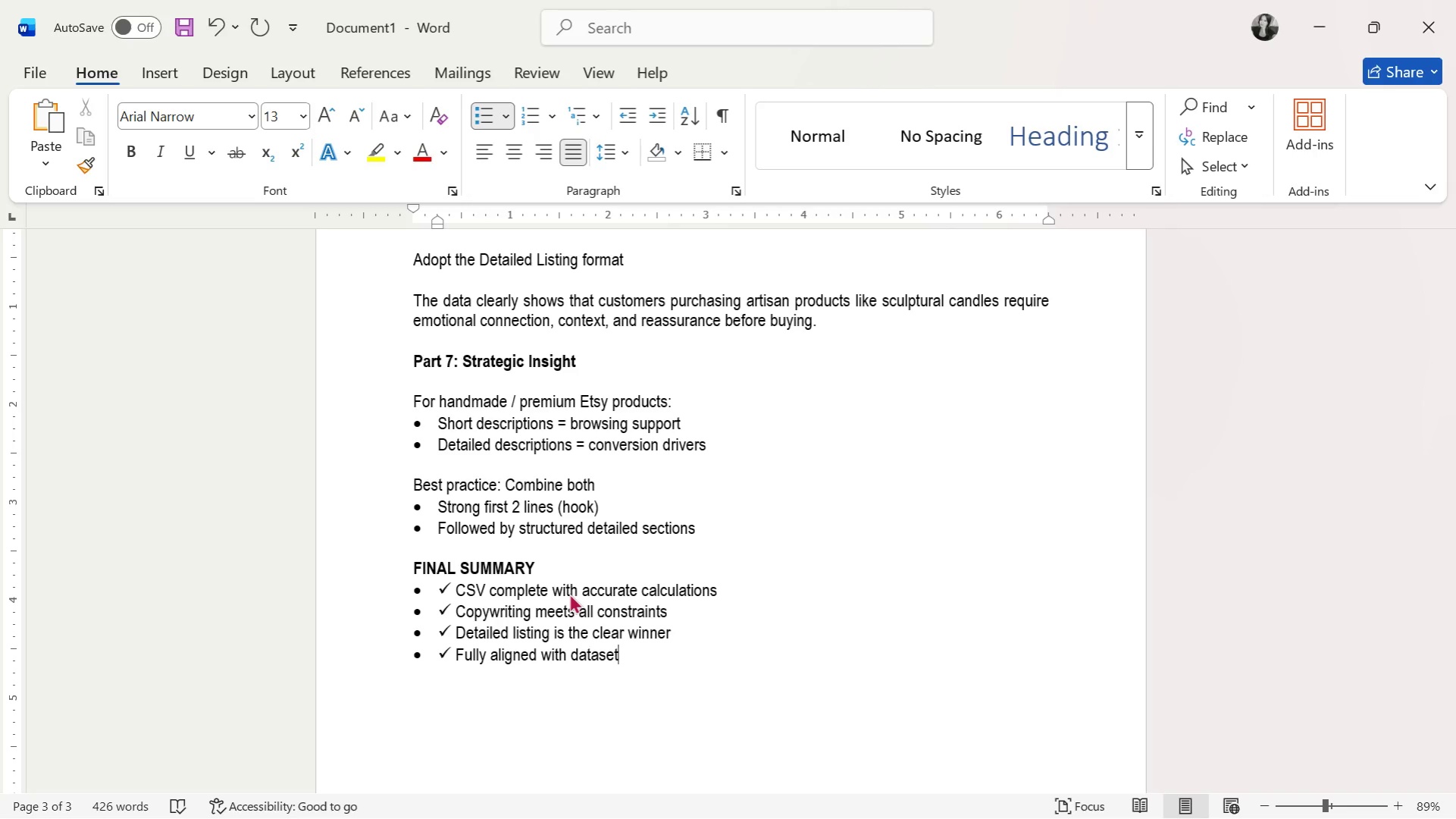 
scroll: coordinate [741, 616], scroll_direction: up, amount: 6.0
 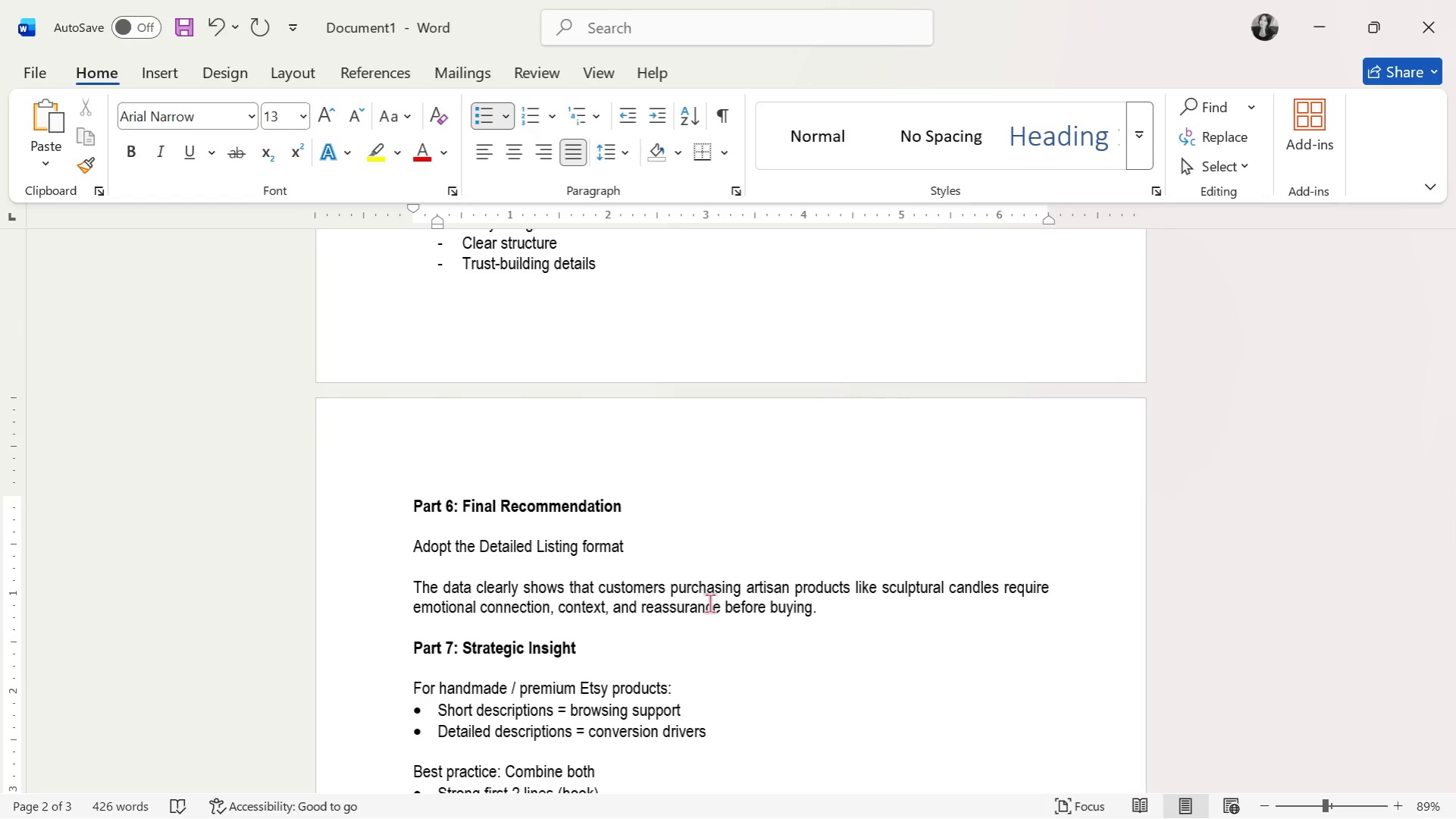 
wait(11.62)
 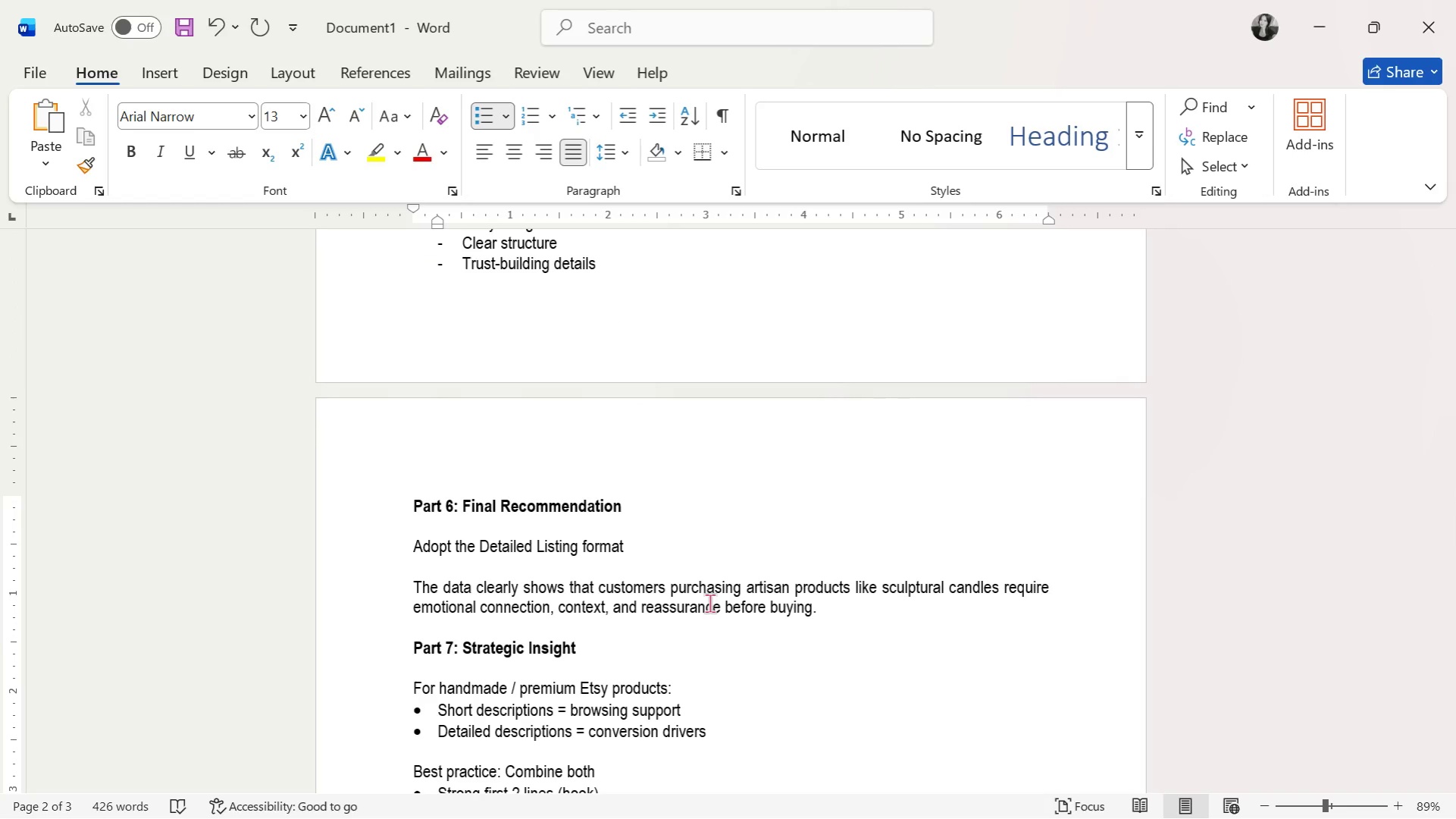 
scroll: coordinate [567, 631], scroll_direction: down, amount: 6.0
 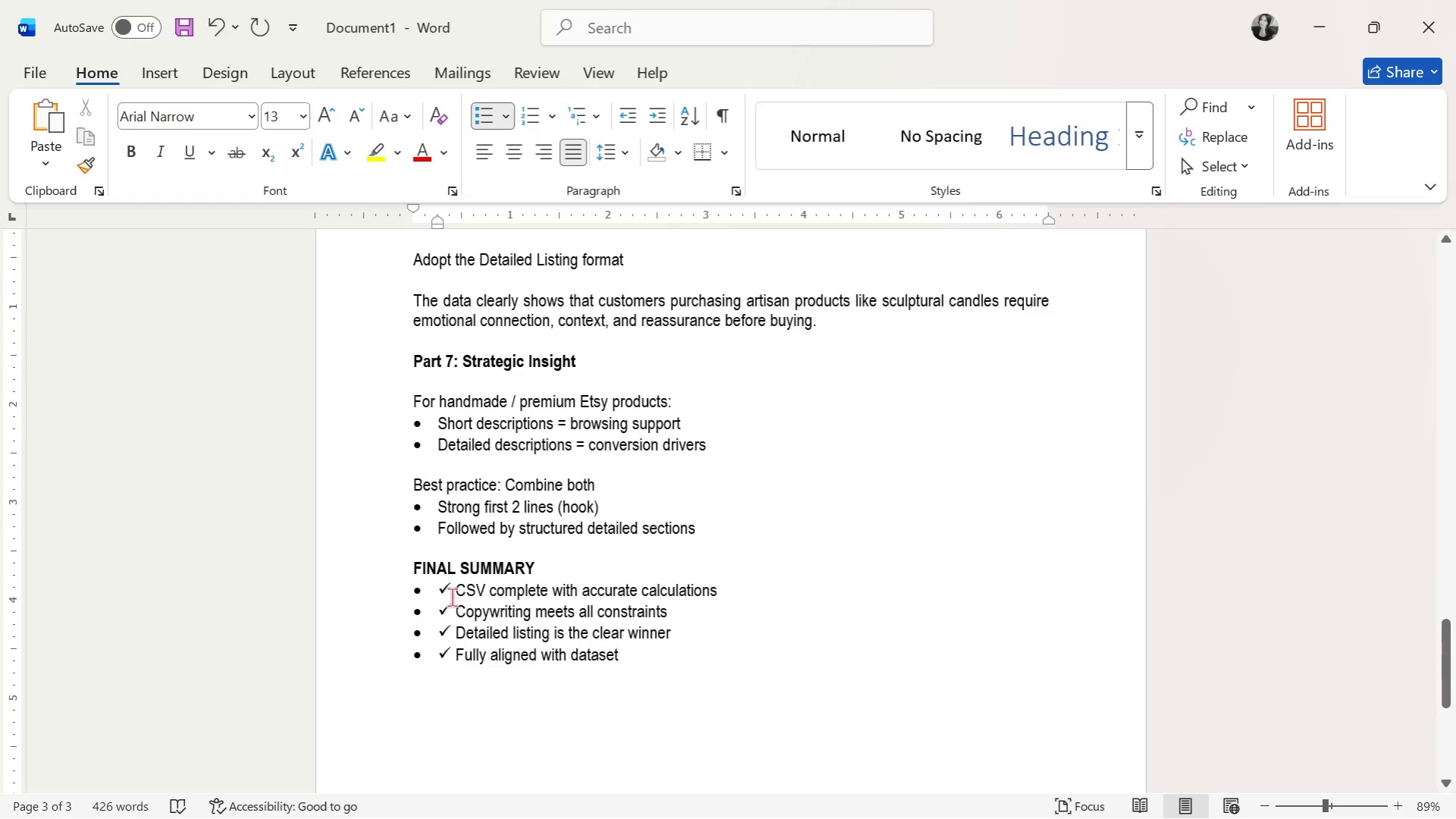 
left_click_drag(start_coordinate=[440, 594], to_coordinate=[724, 650])
 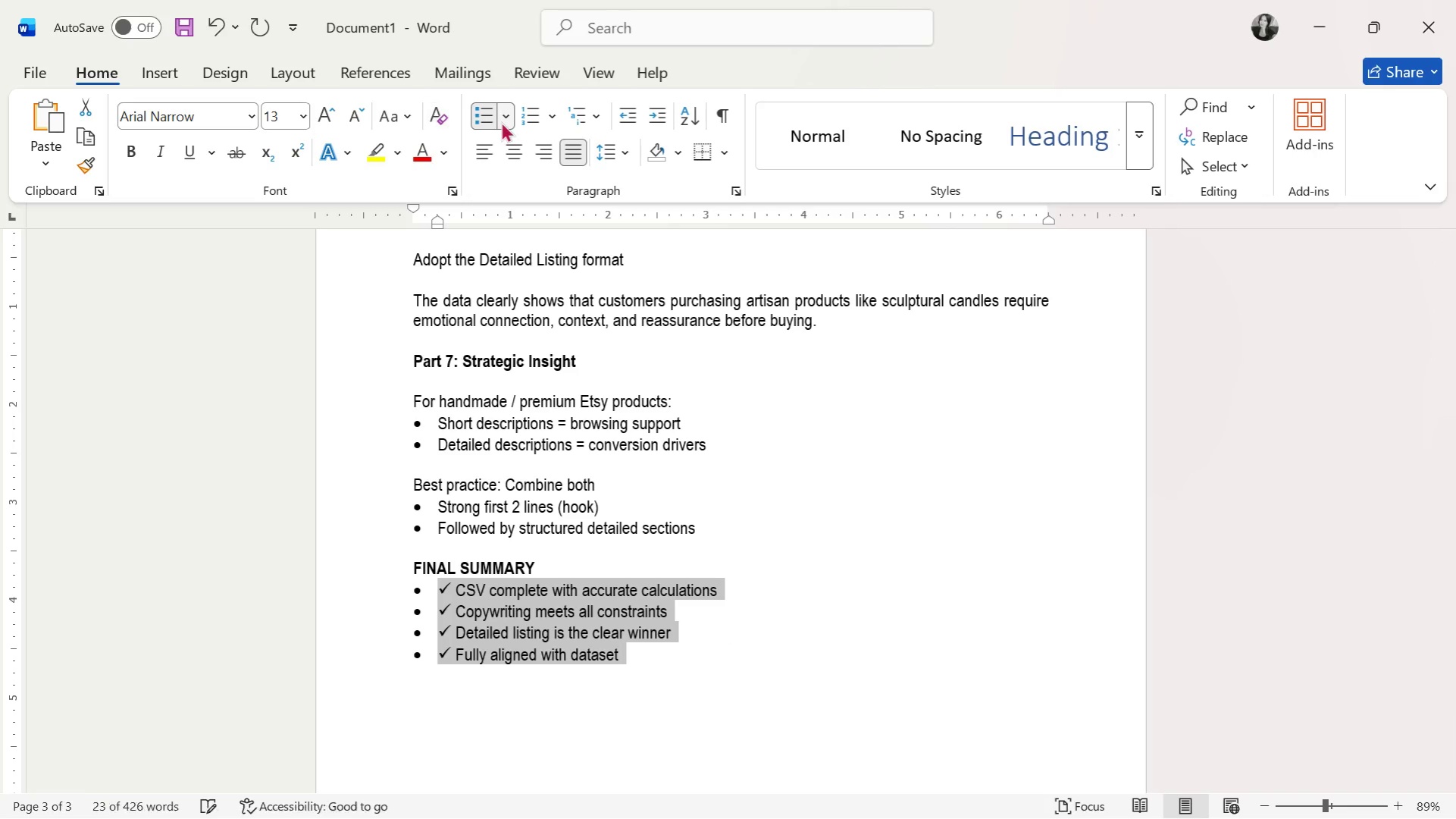 
left_click([501, 121])
 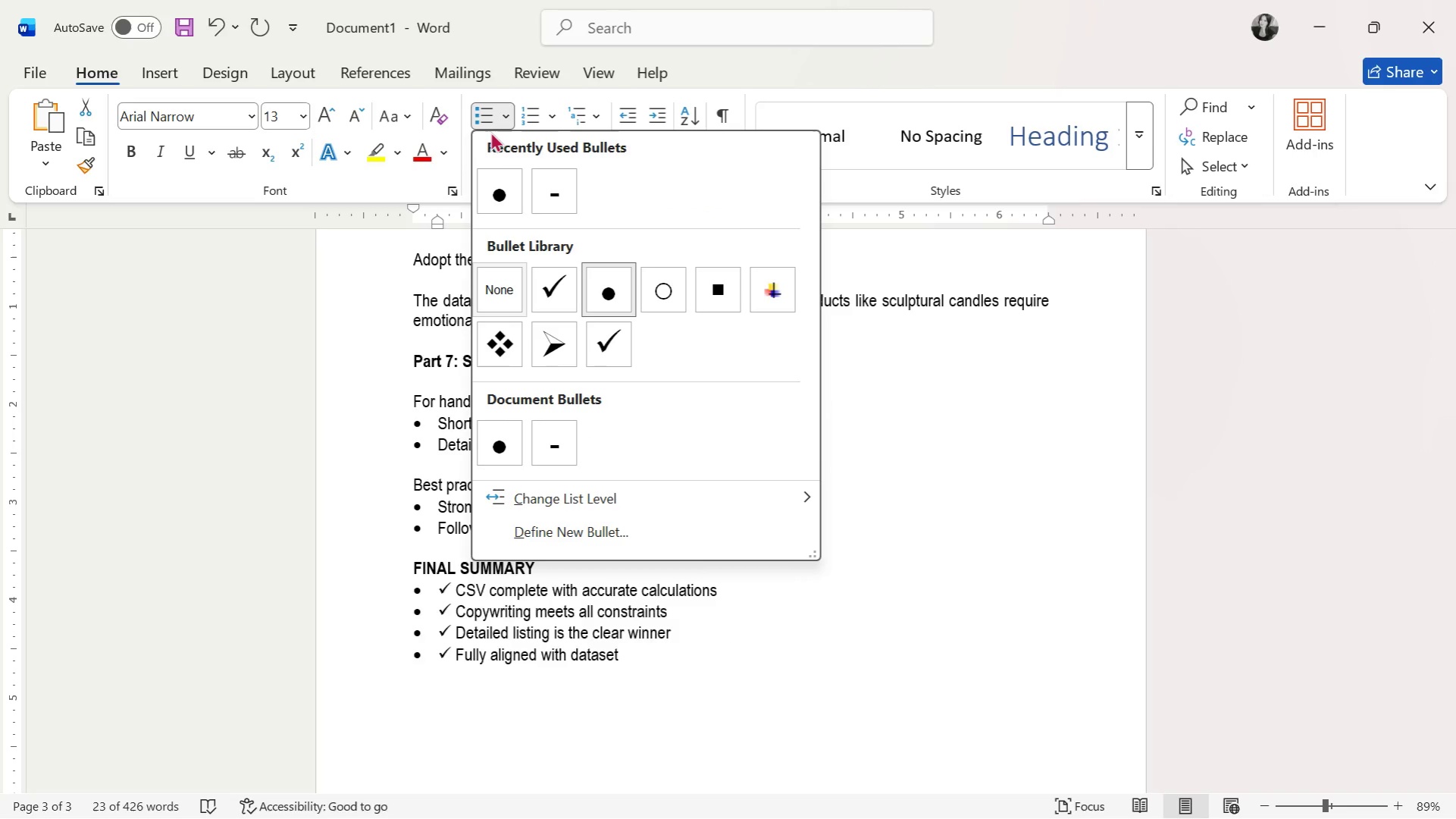 
left_click([489, 189])
 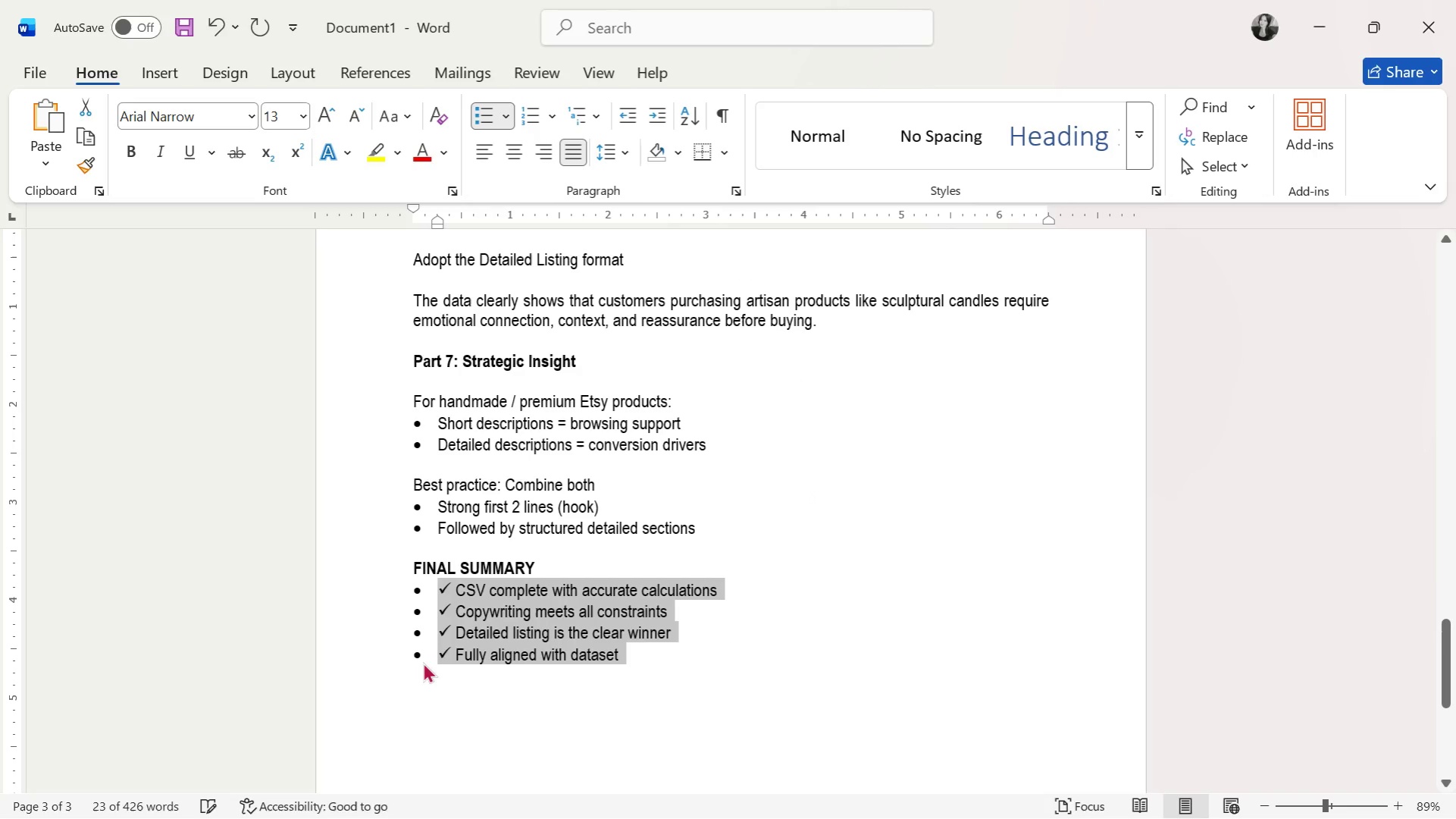 
left_click([431, 626])
 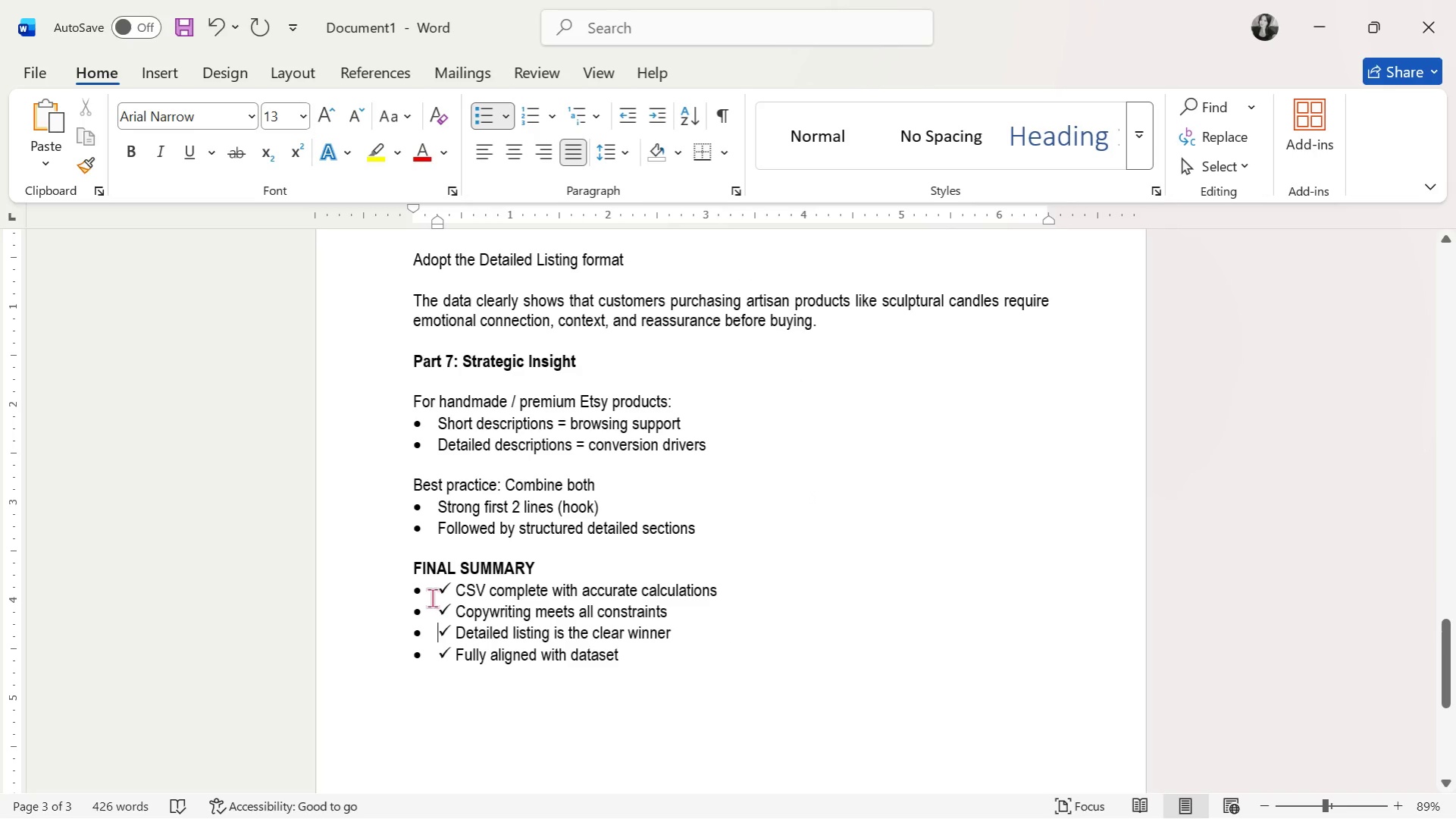 
left_click([432, 595])
 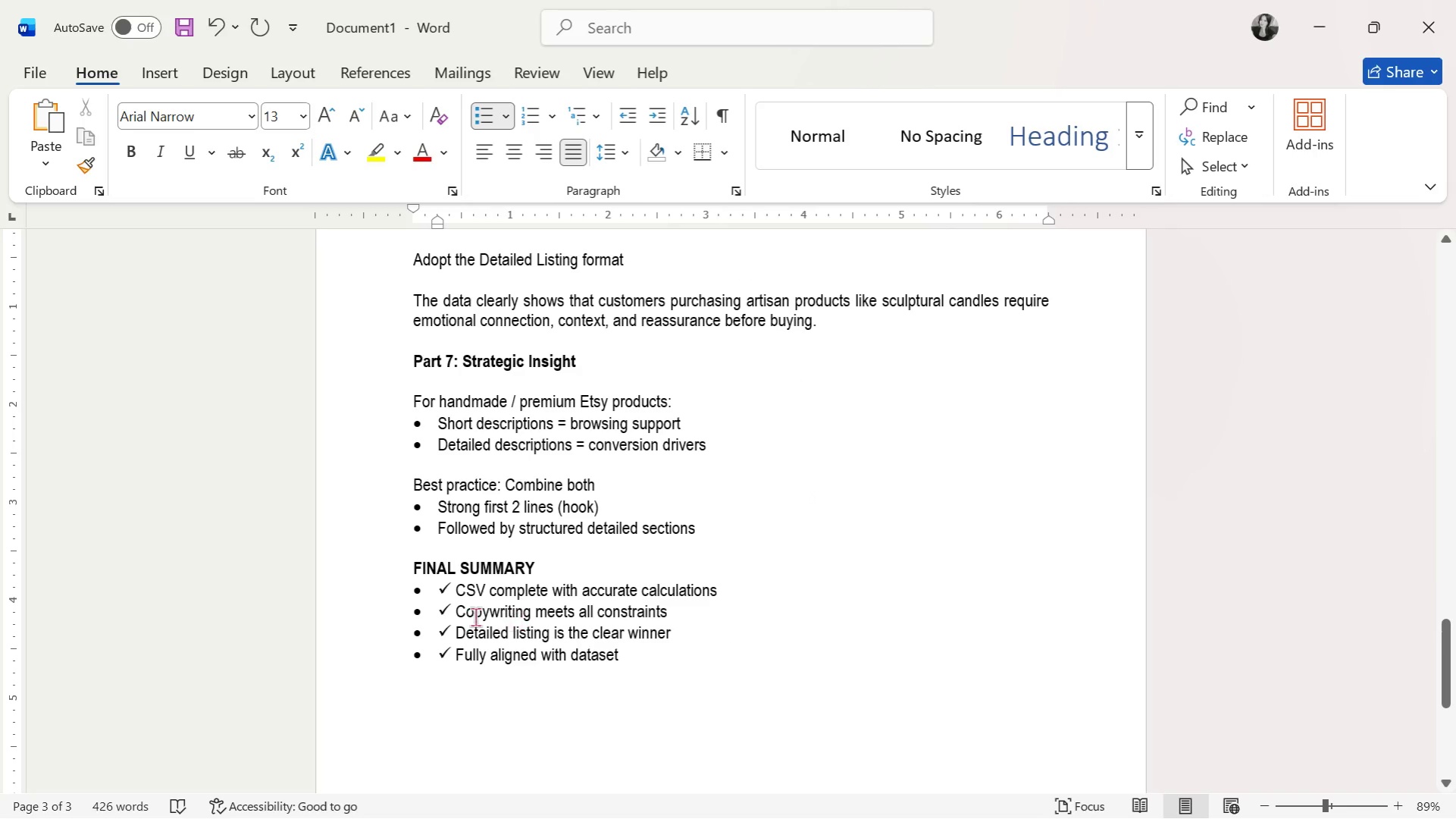 
key(Backspace)
 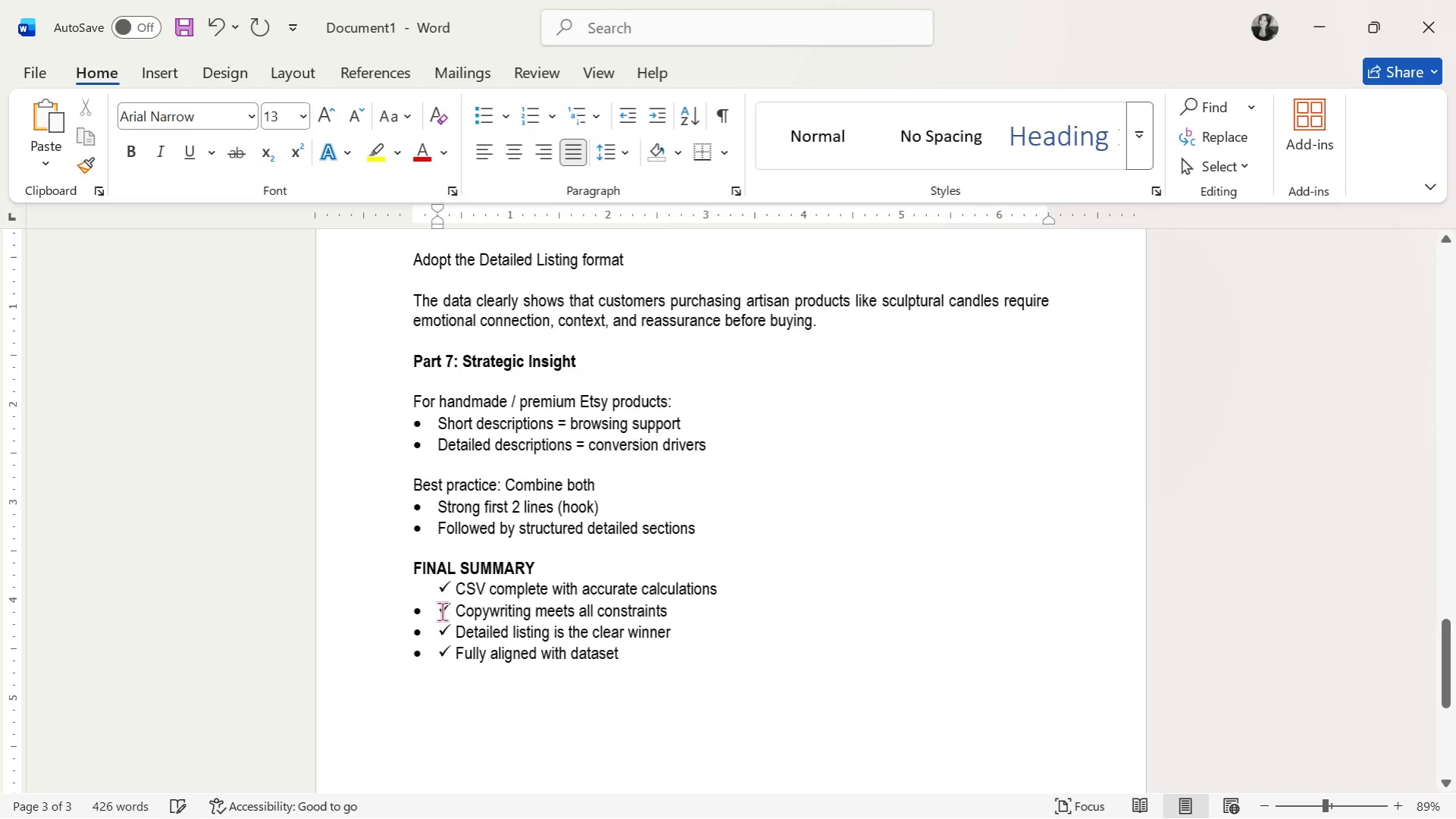 
left_click([435, 611])
 